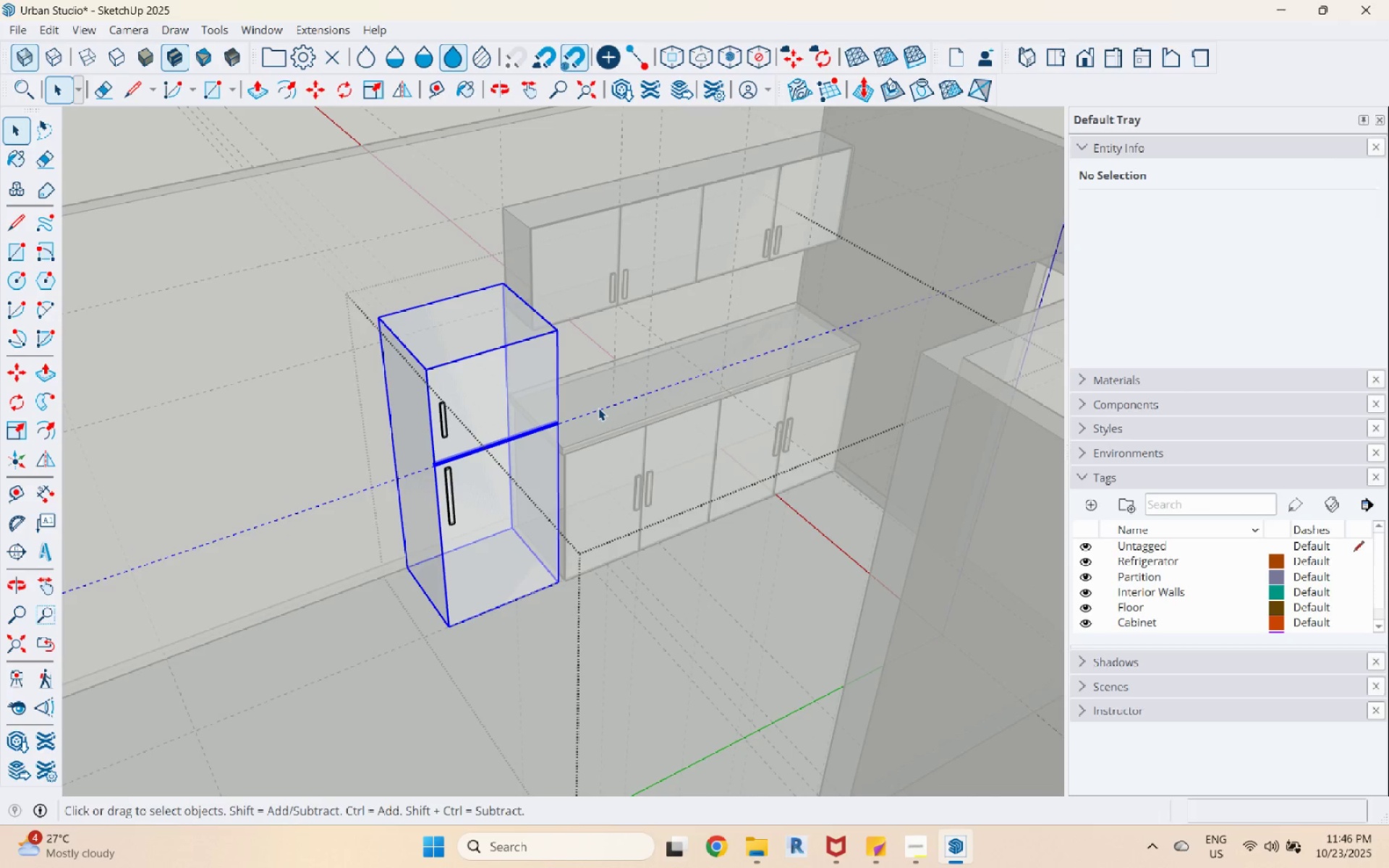 
double_click([598, 408])
 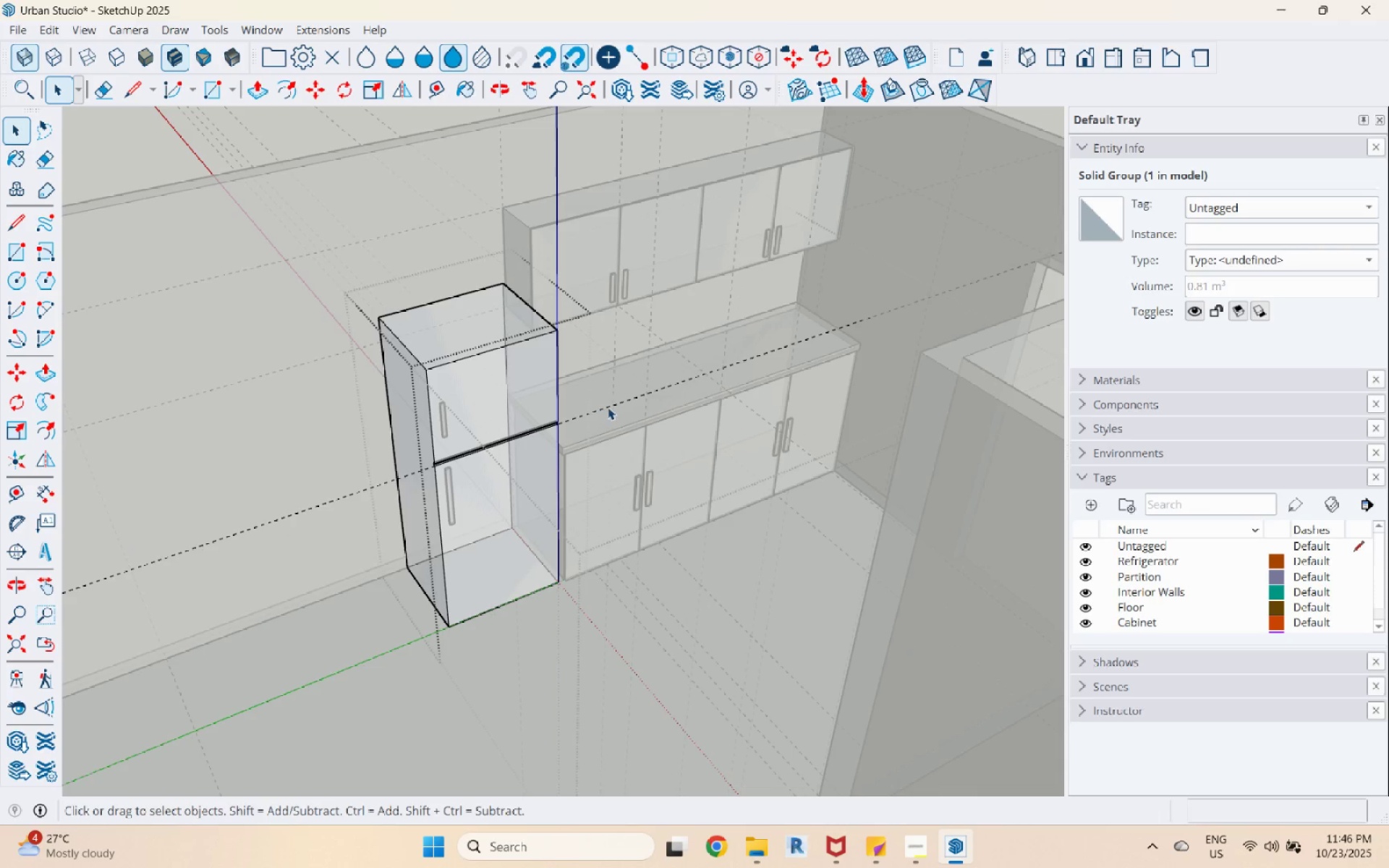 
triple_click([608, 407])
 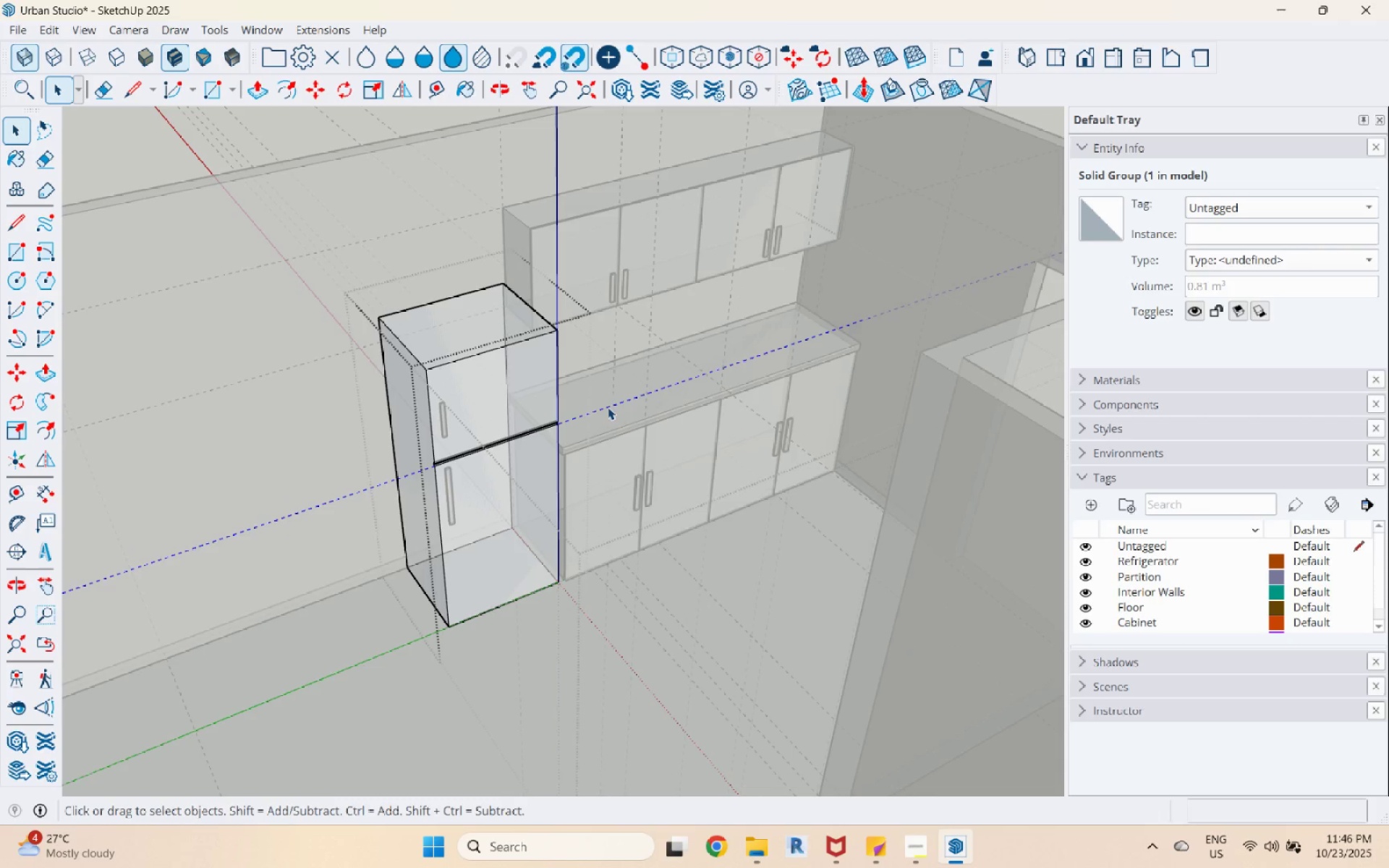 
right_click([608, 407])
 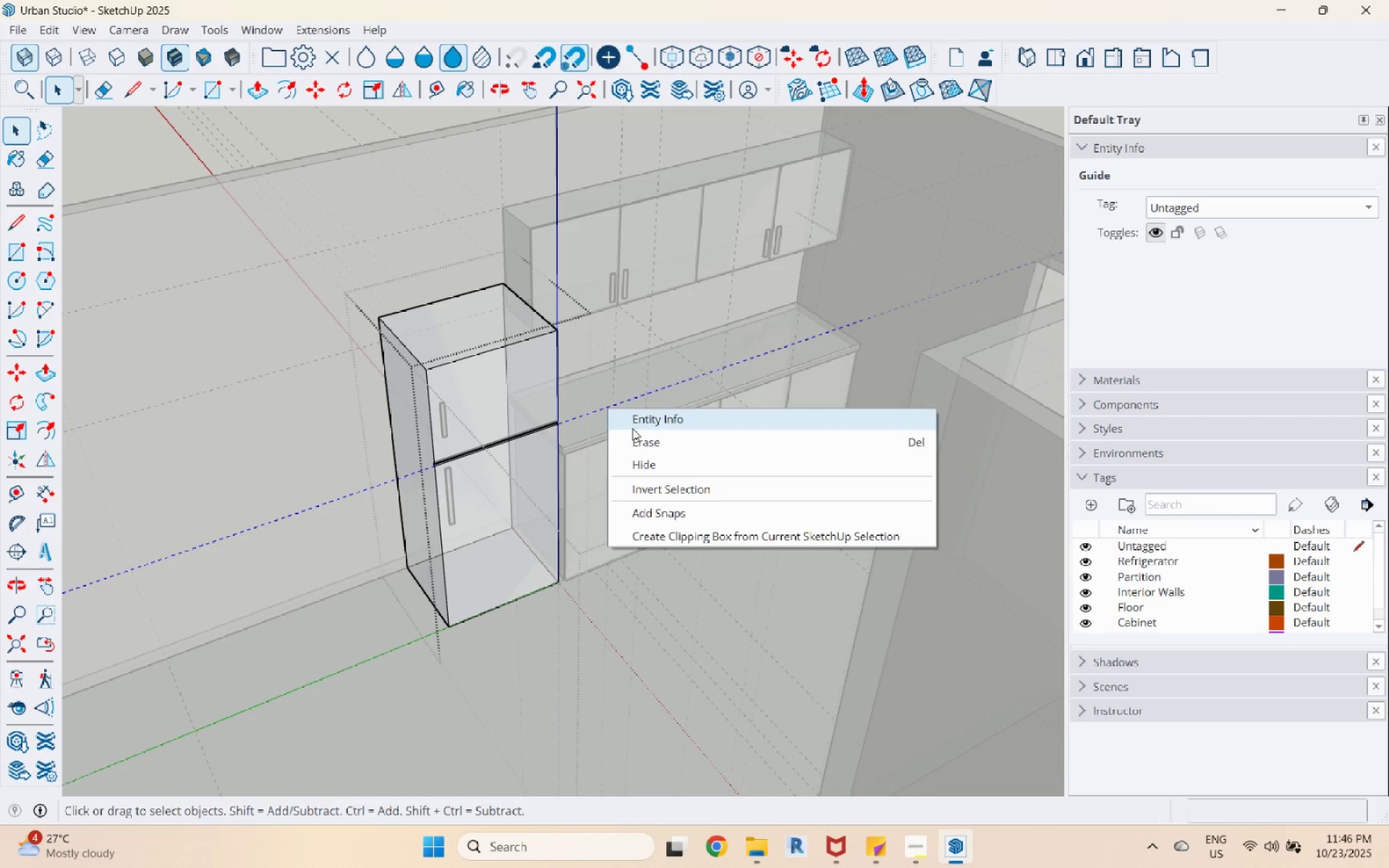 
left_click([639, 443])
 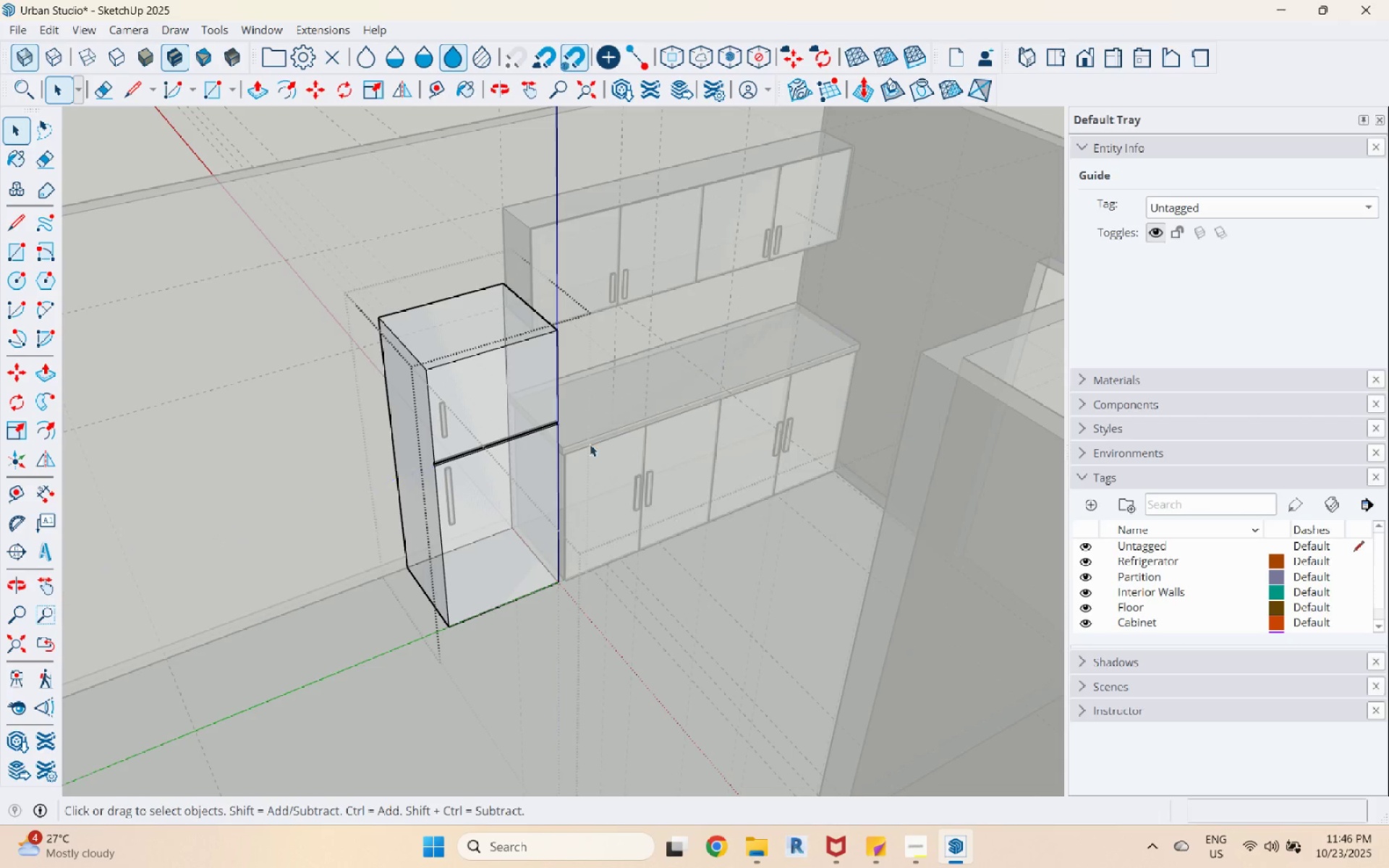 
key(Escape)
 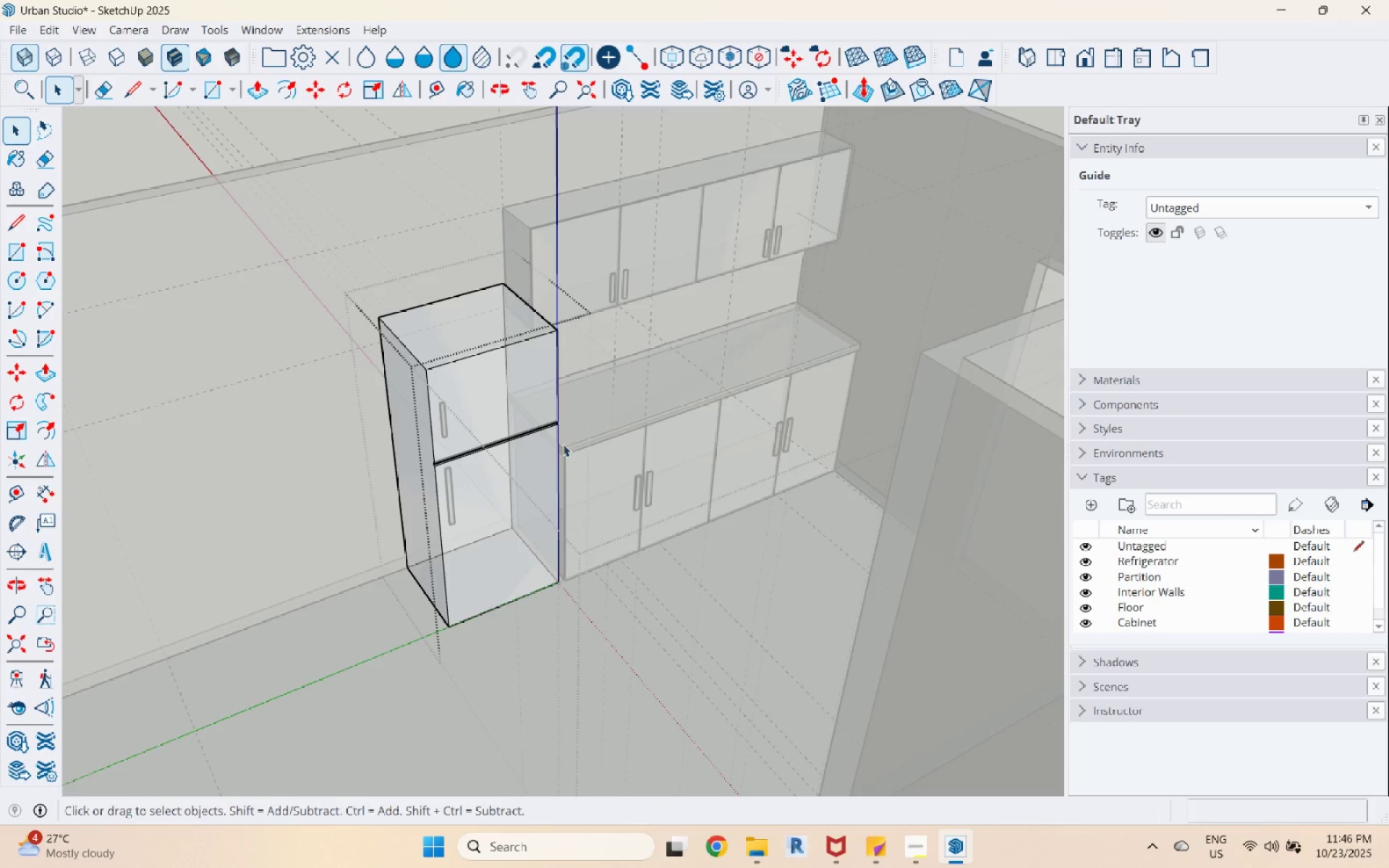 
scroll: coordinate [562, 444], scroll_direction: down, amount: 6.0
 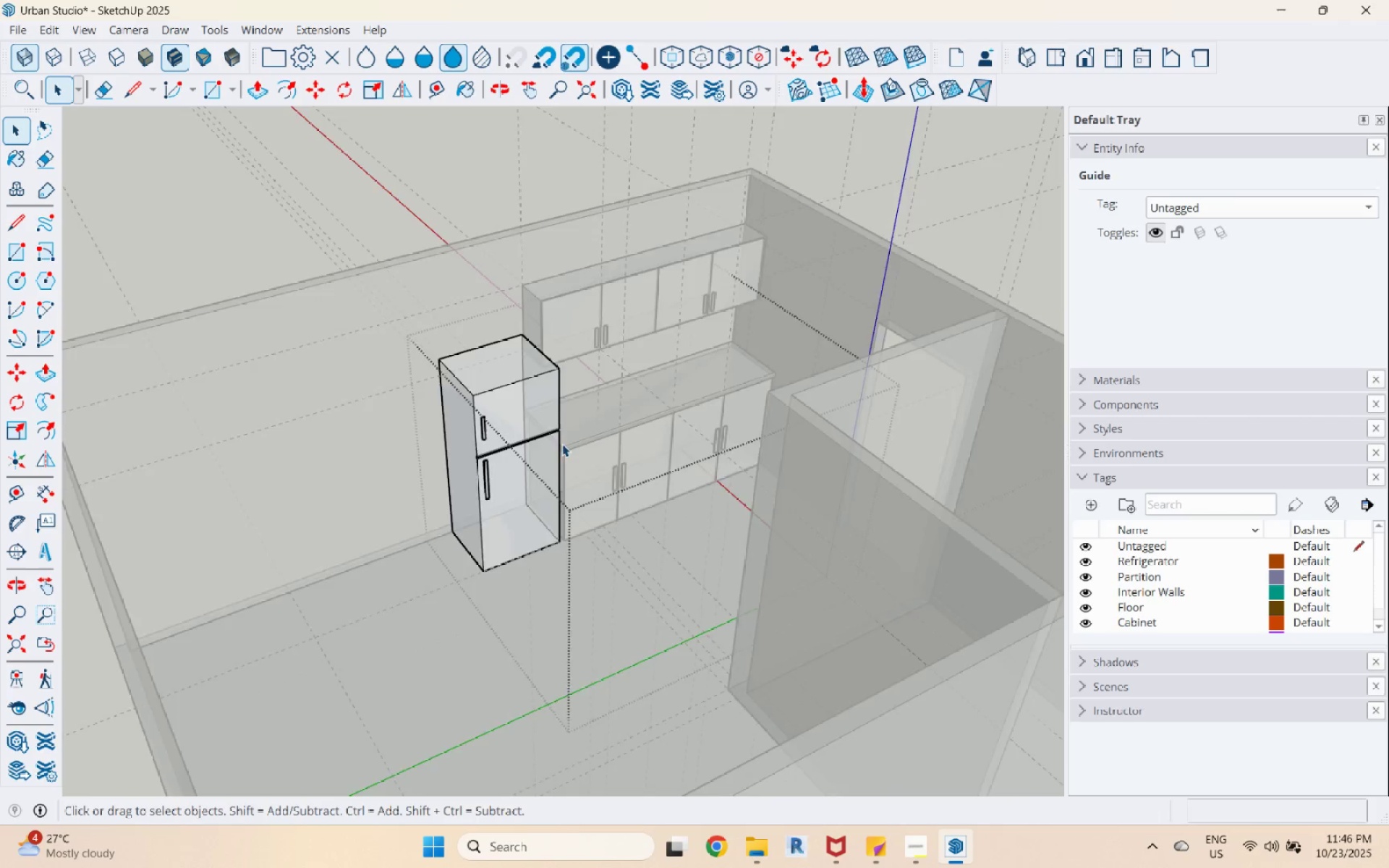 
key(Escape)
 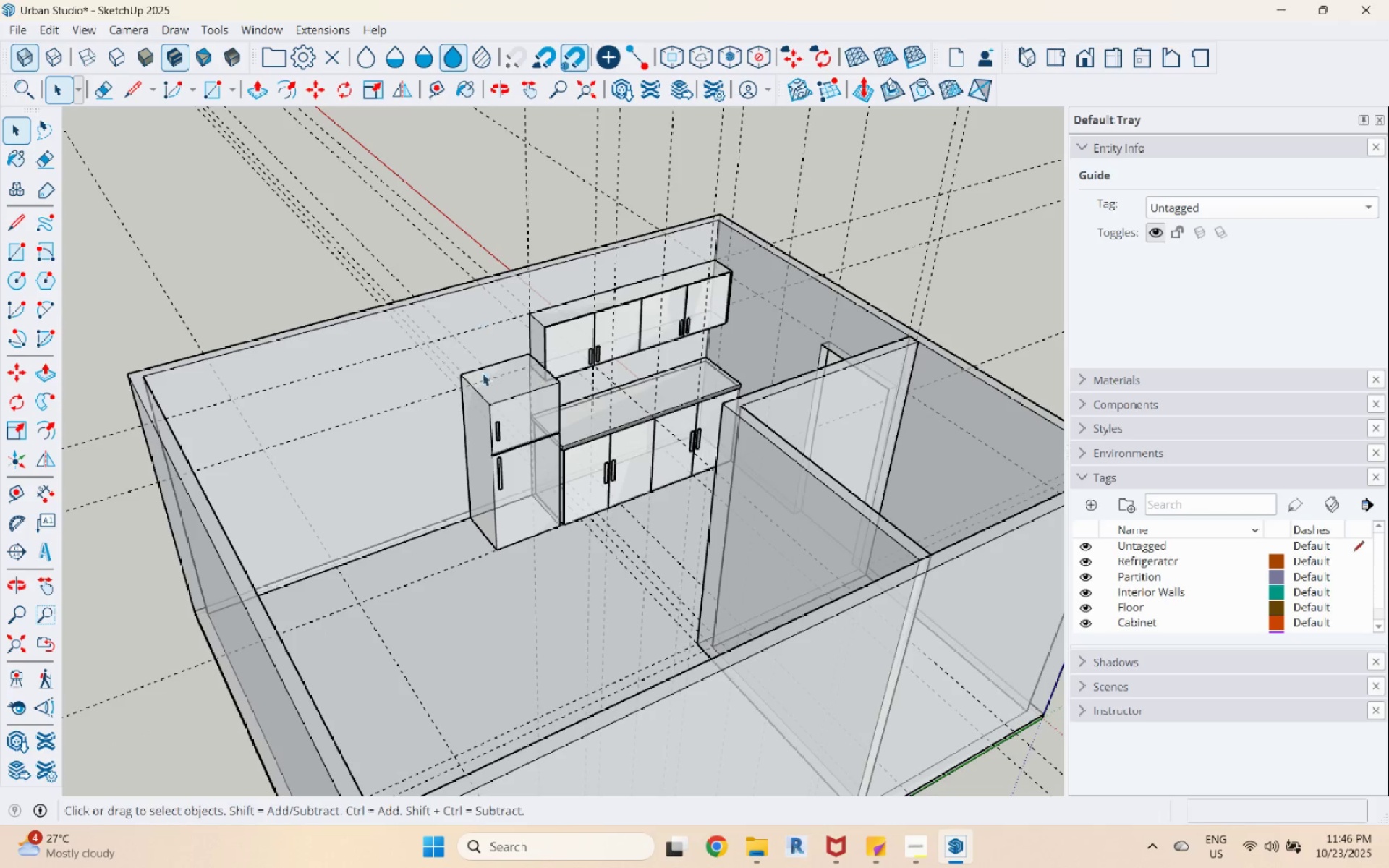 
left_click([490, 380])
 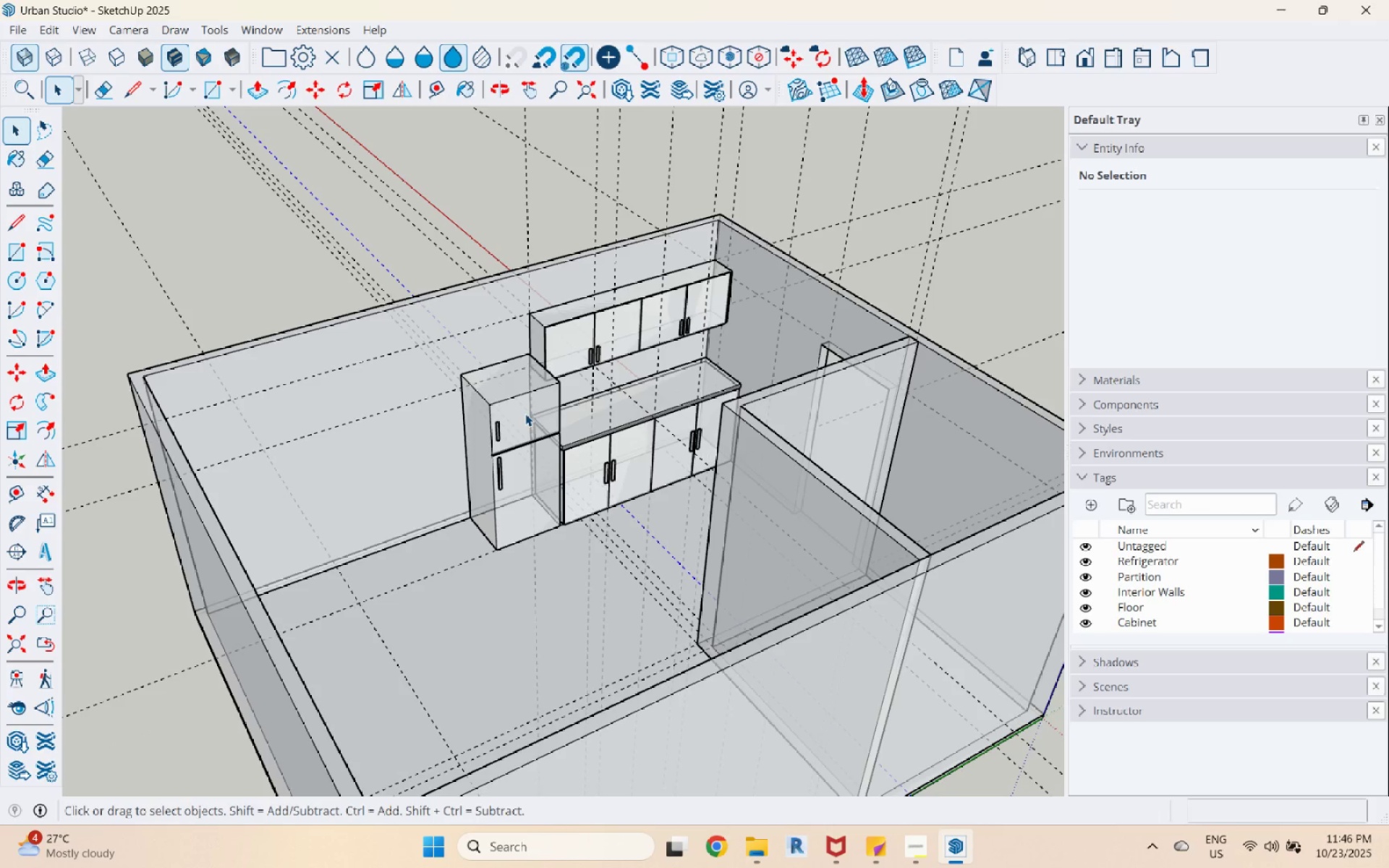 
triple_click([530, 413])
 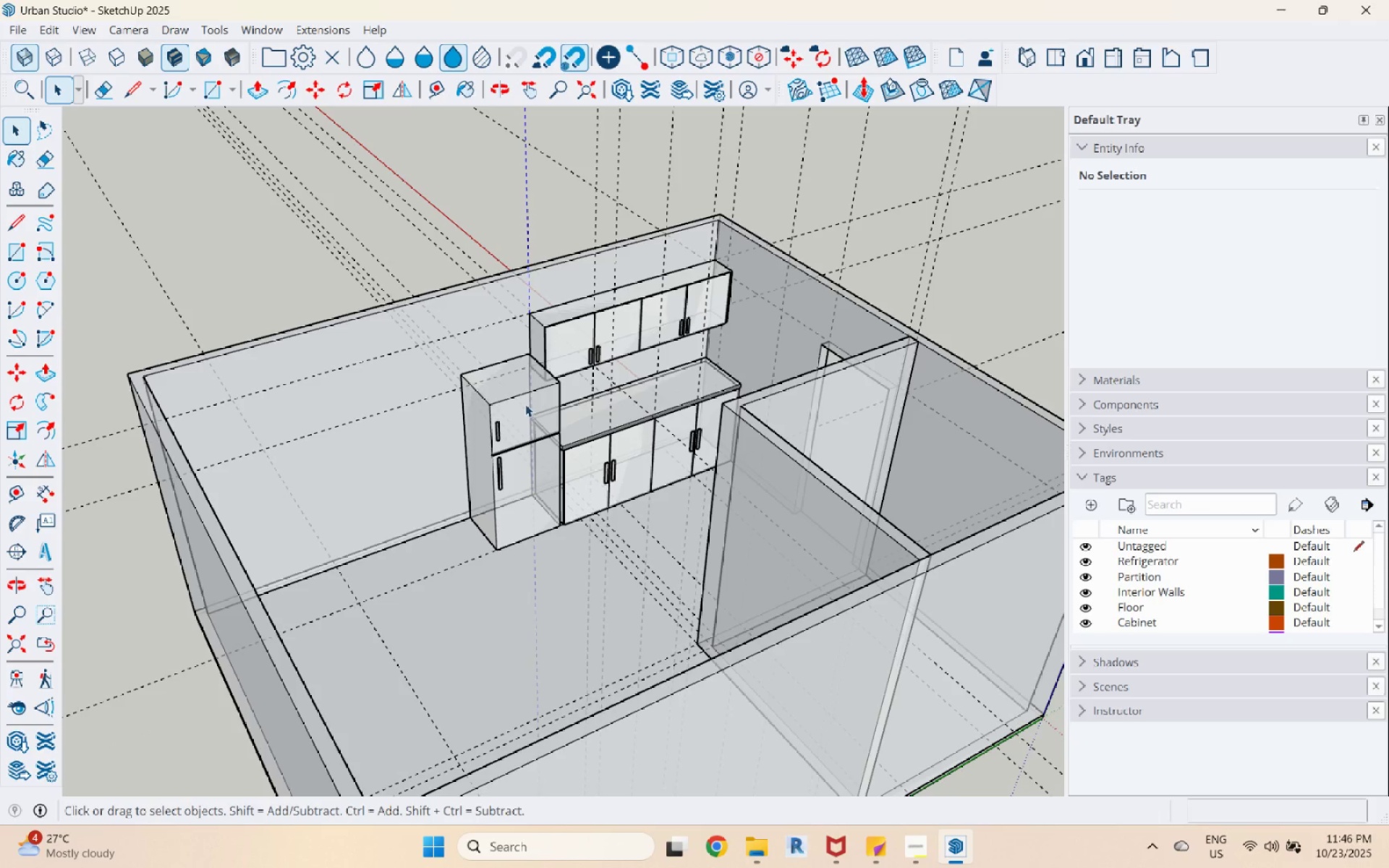 
triple_click([521, 402])
 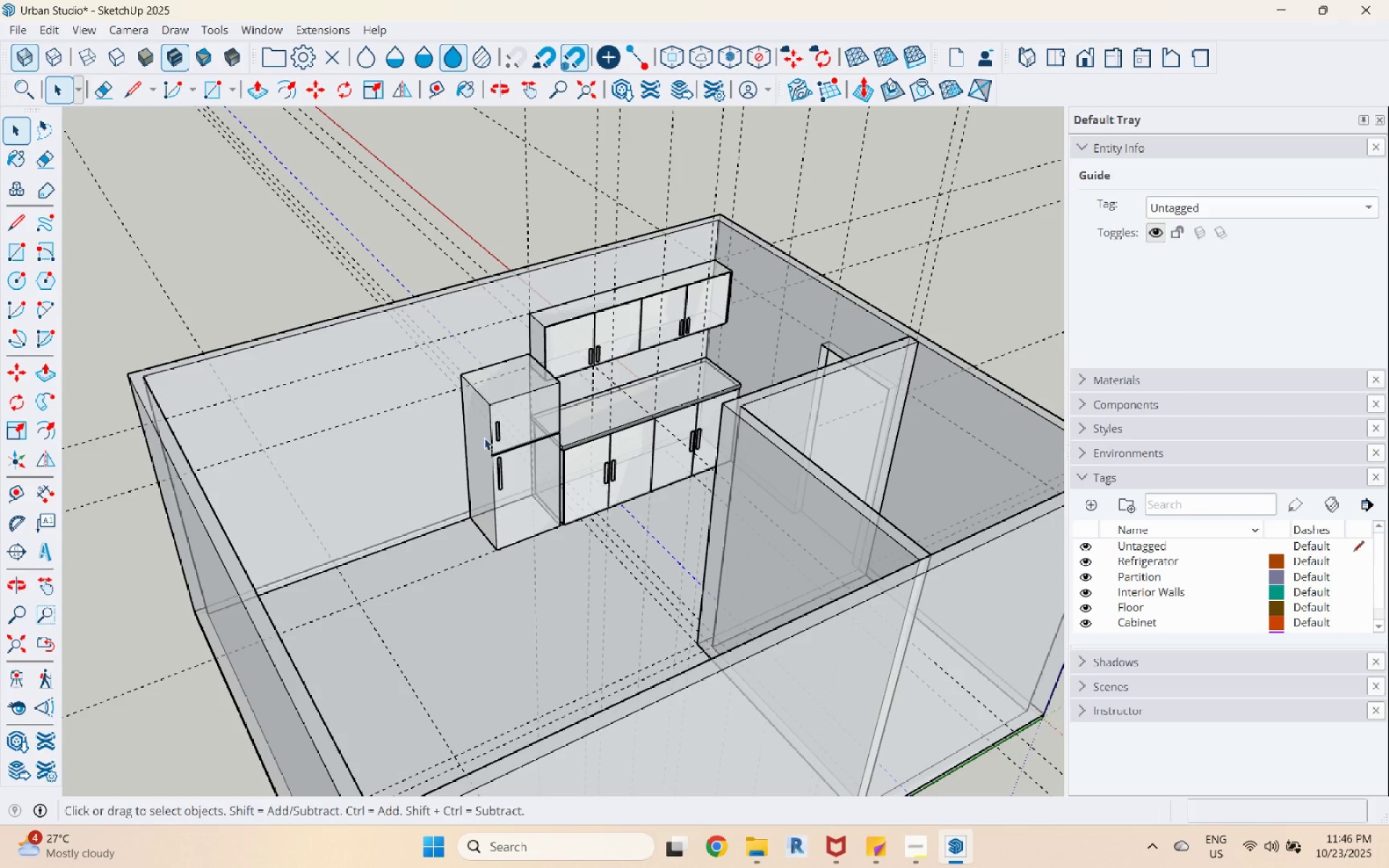 
left_click([486, 438])
 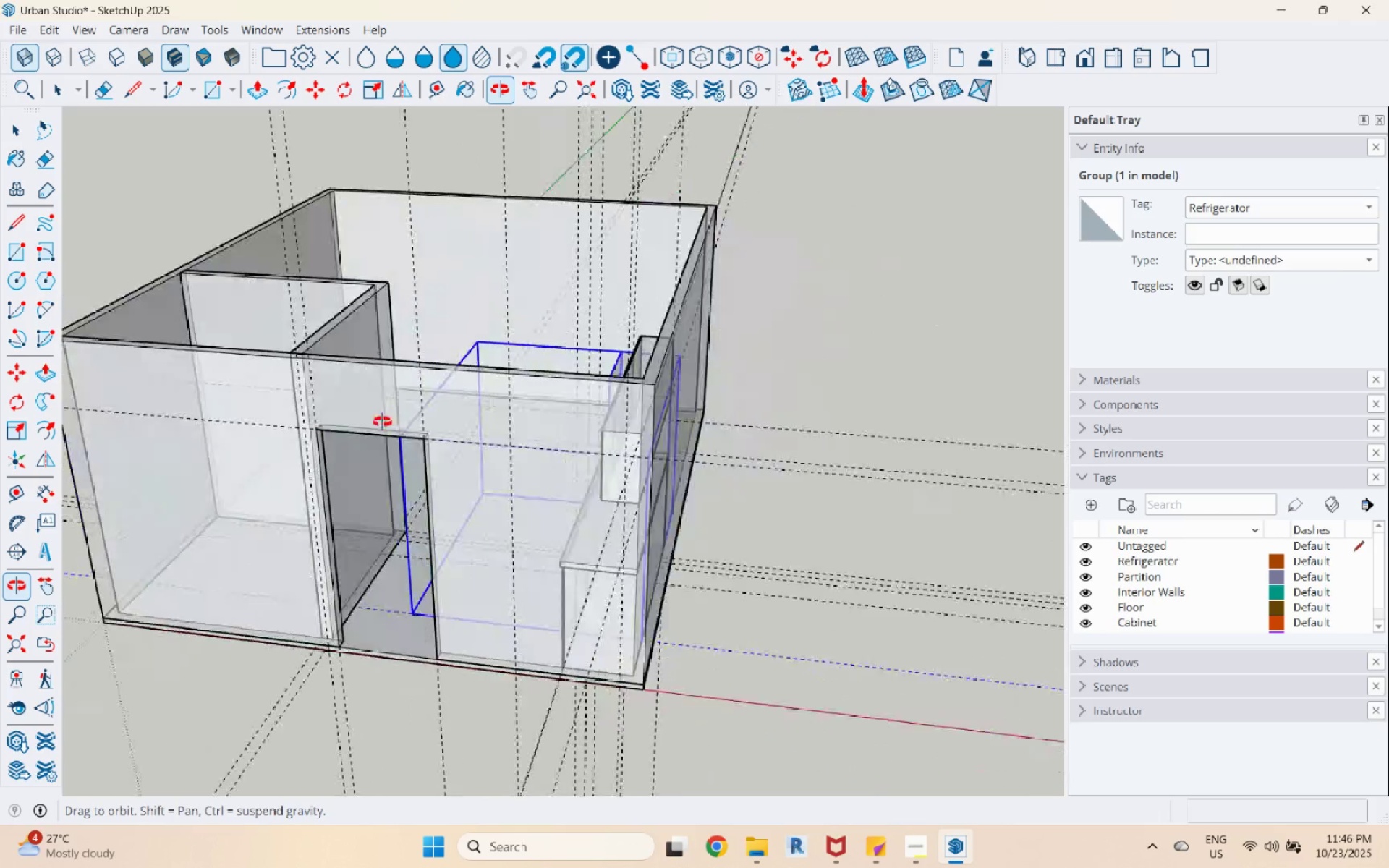 
wait(5.05)
 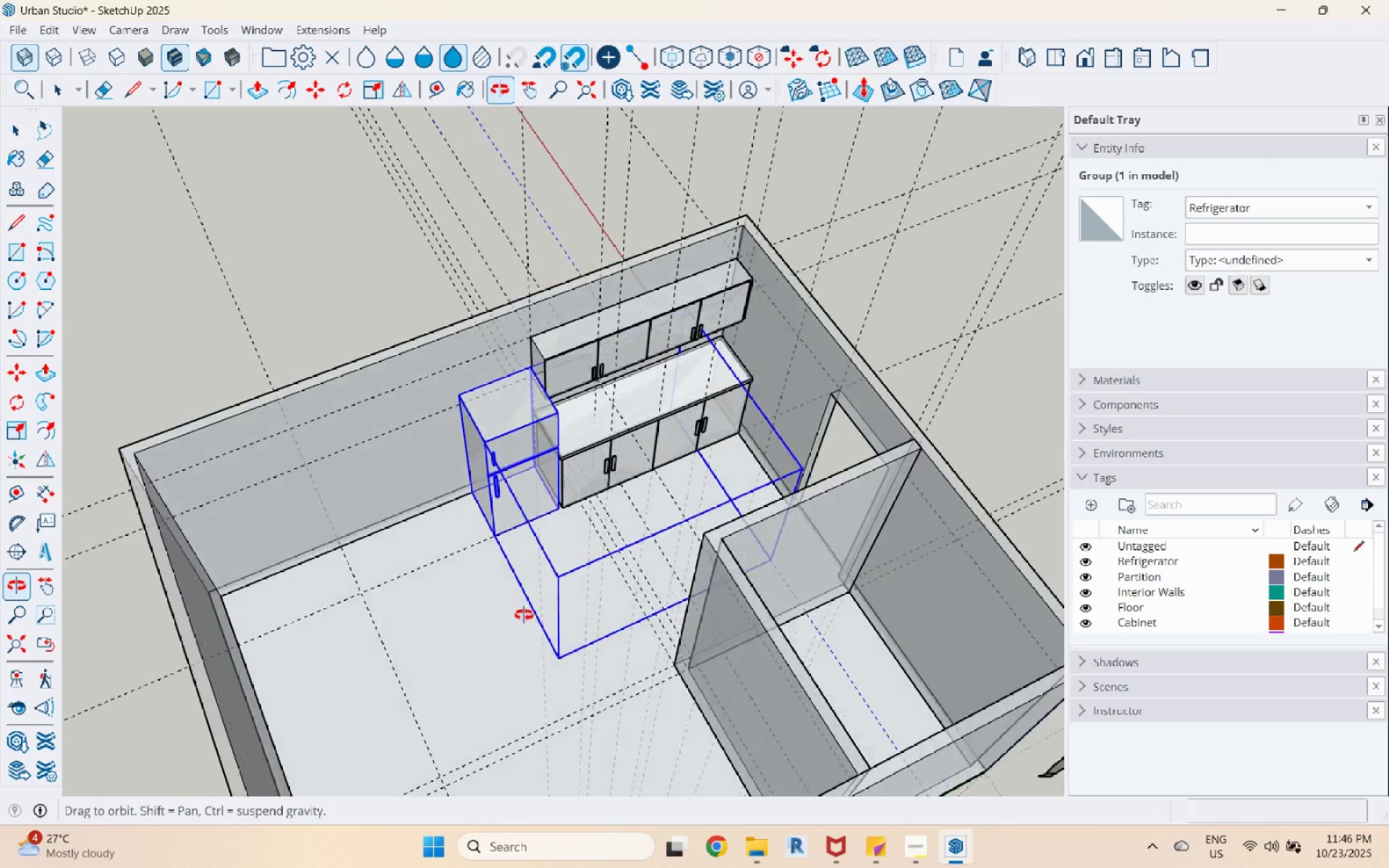 
key(Escape)
 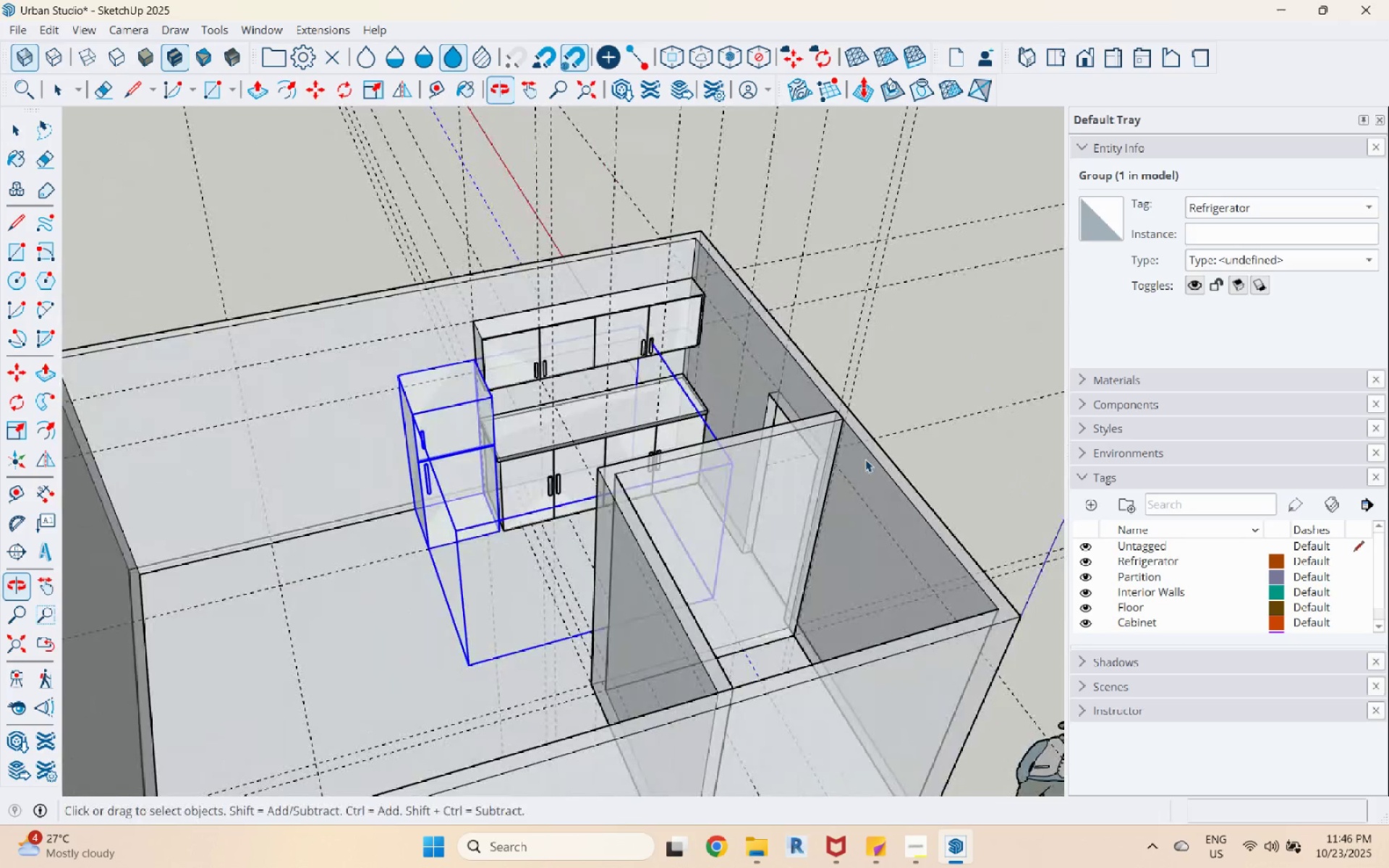 
scroll: coordinate [857, 438], scroll_direction: down, amount: 3.0
 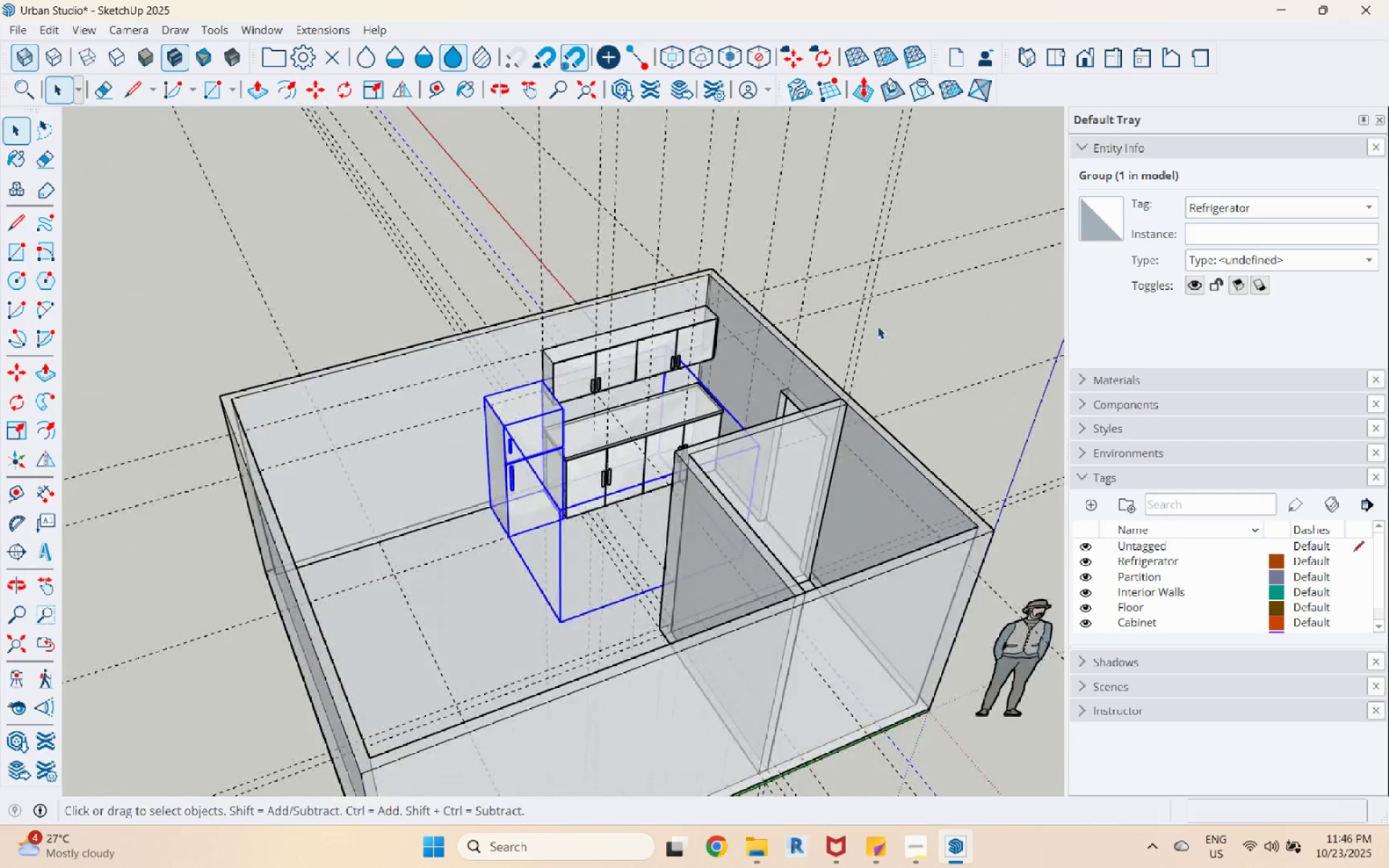 
left_click([878, 326])
 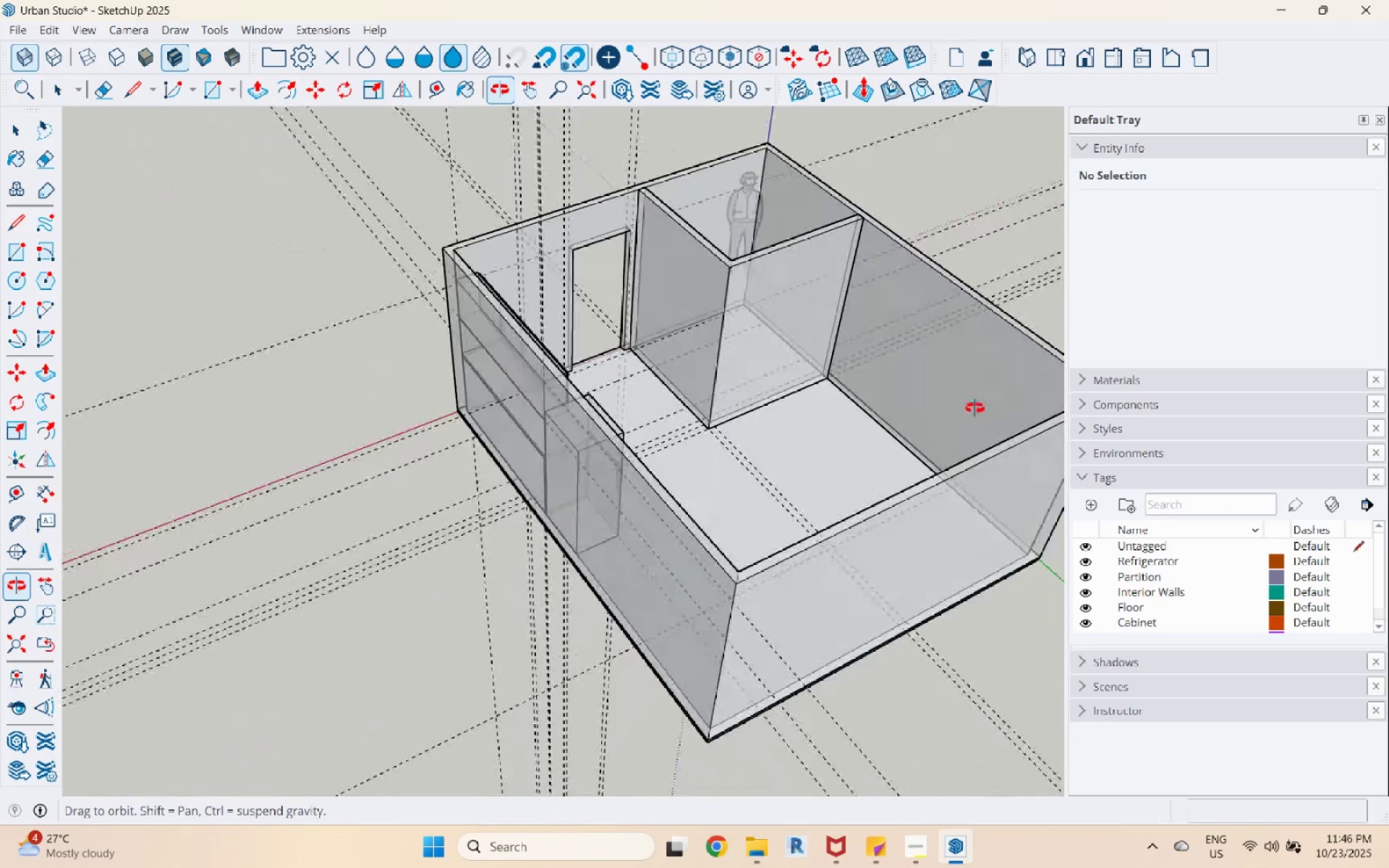 
scroll: coordinate [910, 363], scroll_direction: up, amount: 5.0
 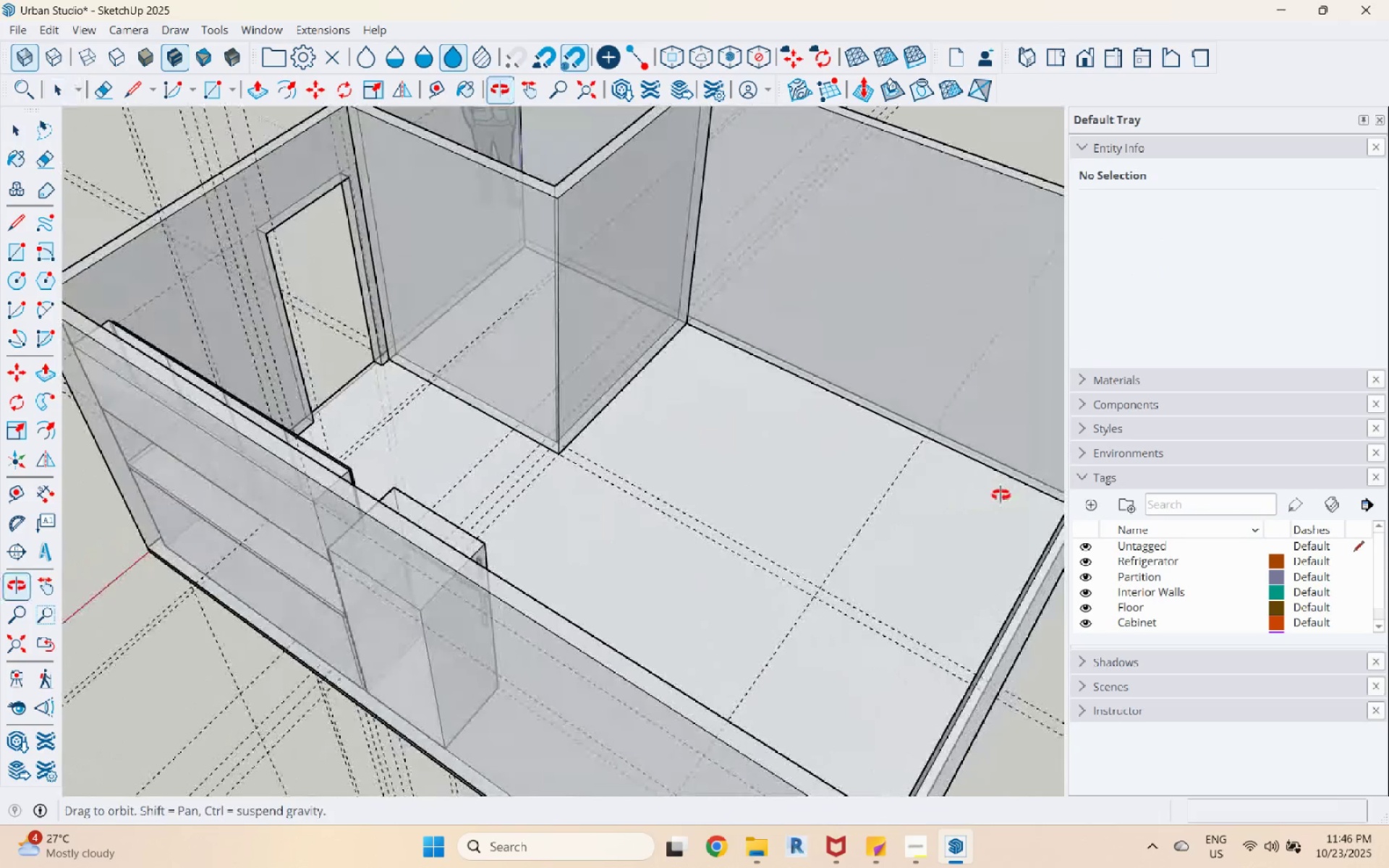 
scroll: coordinate [501, 421], scroll_direction: down, amount: 5.0
 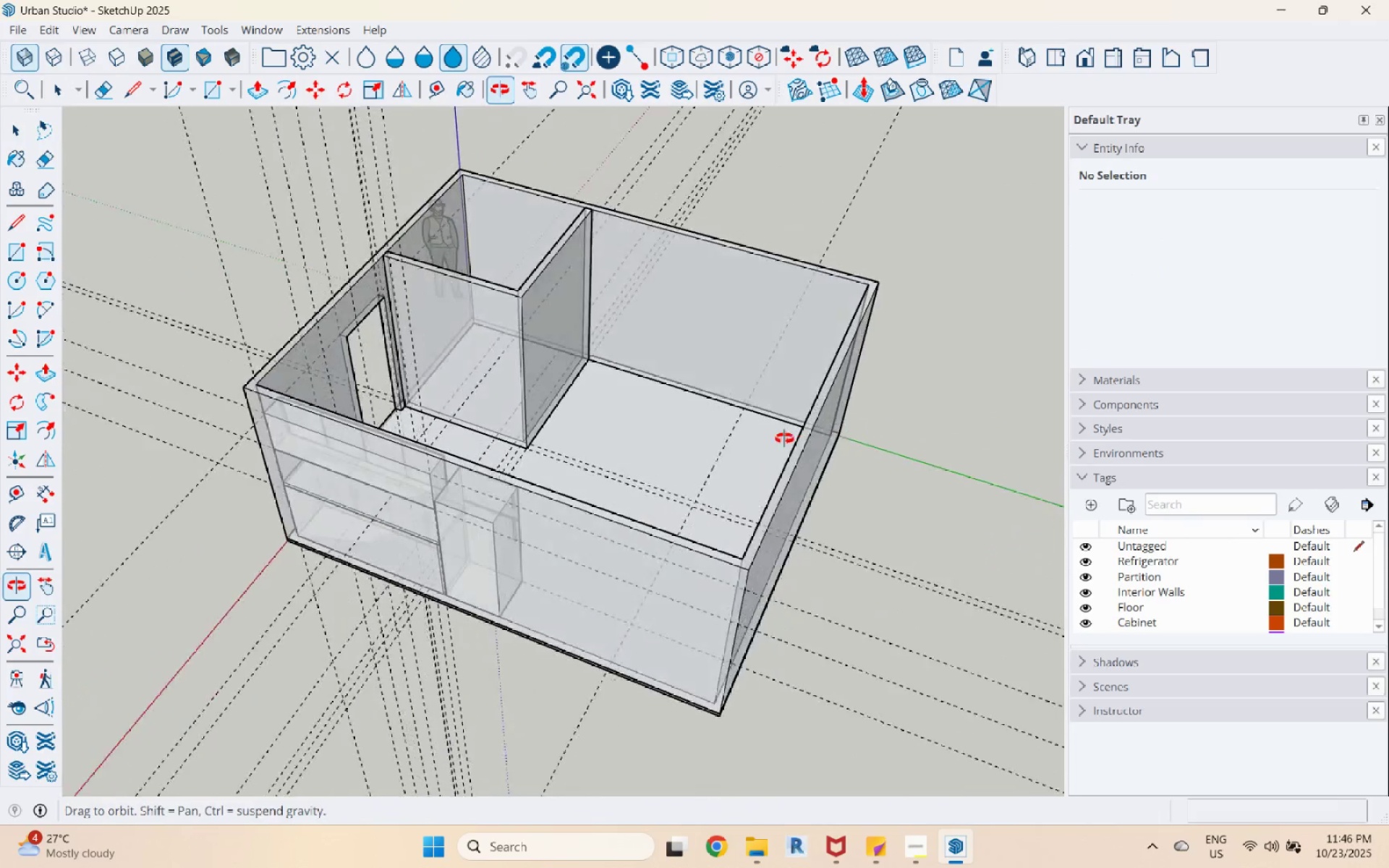 
scroll: coordinate [666, 444], scroll_direction: up, amount: 1.0
 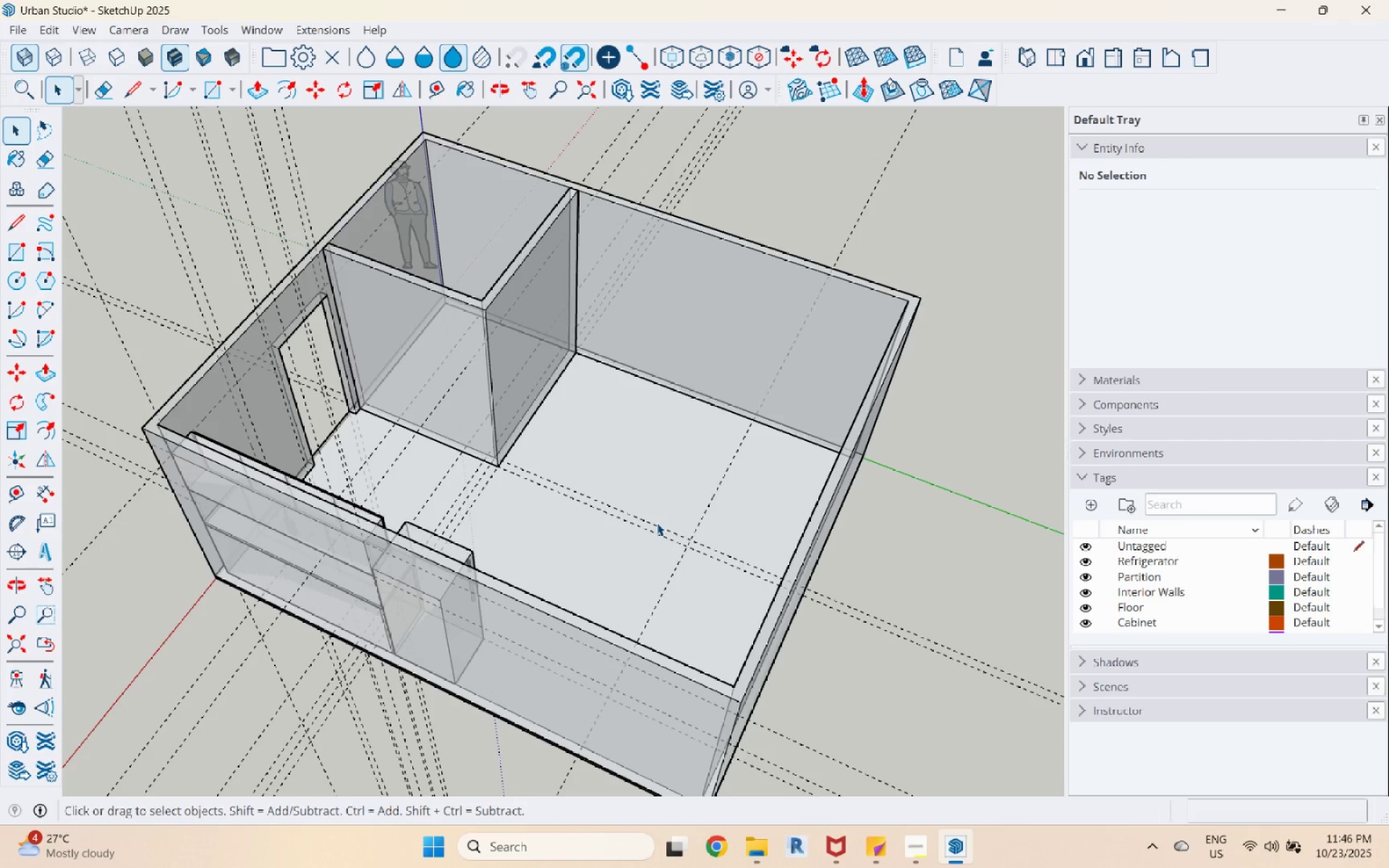 
wait(18.94)
 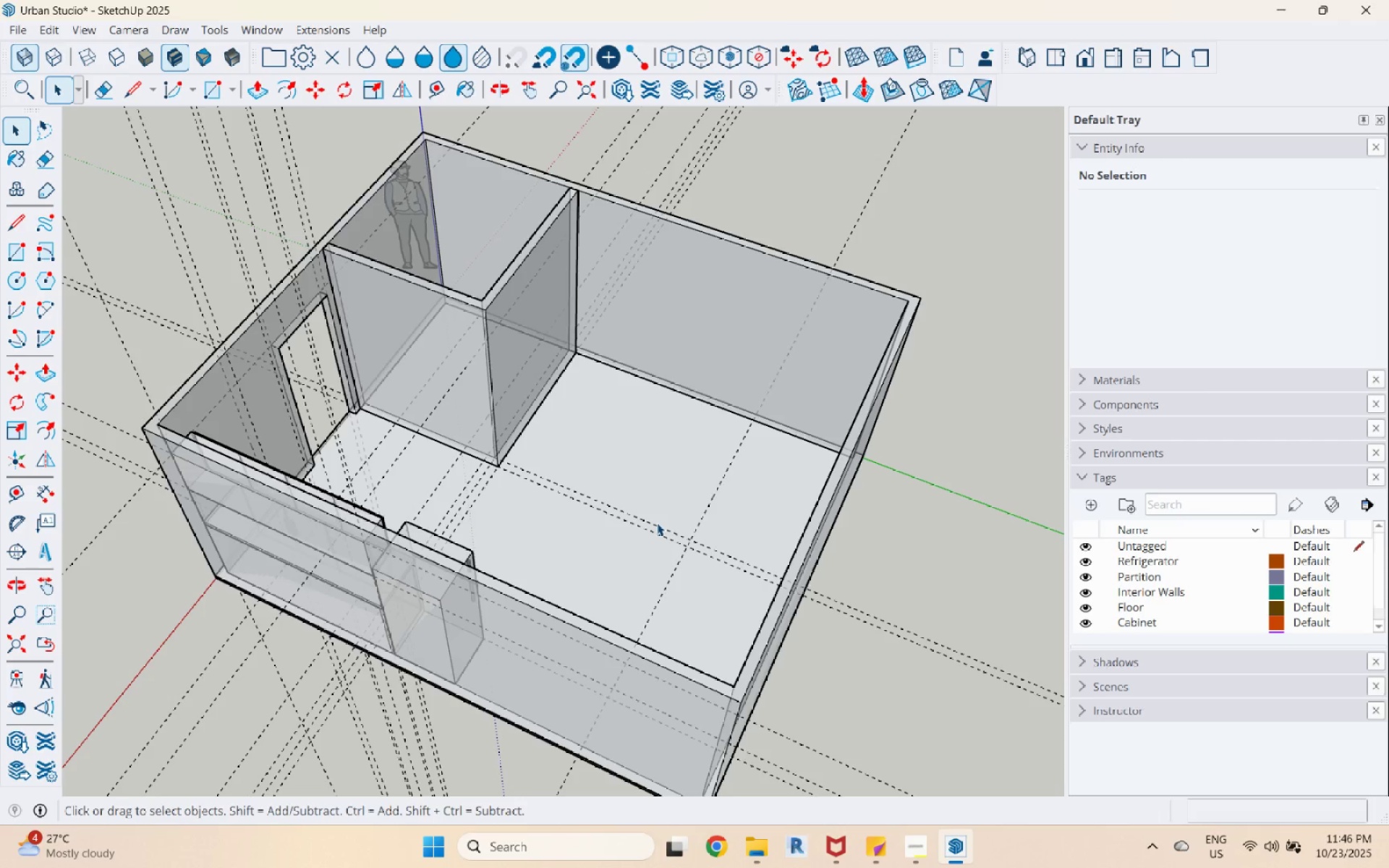 
left_click([21, 262])
 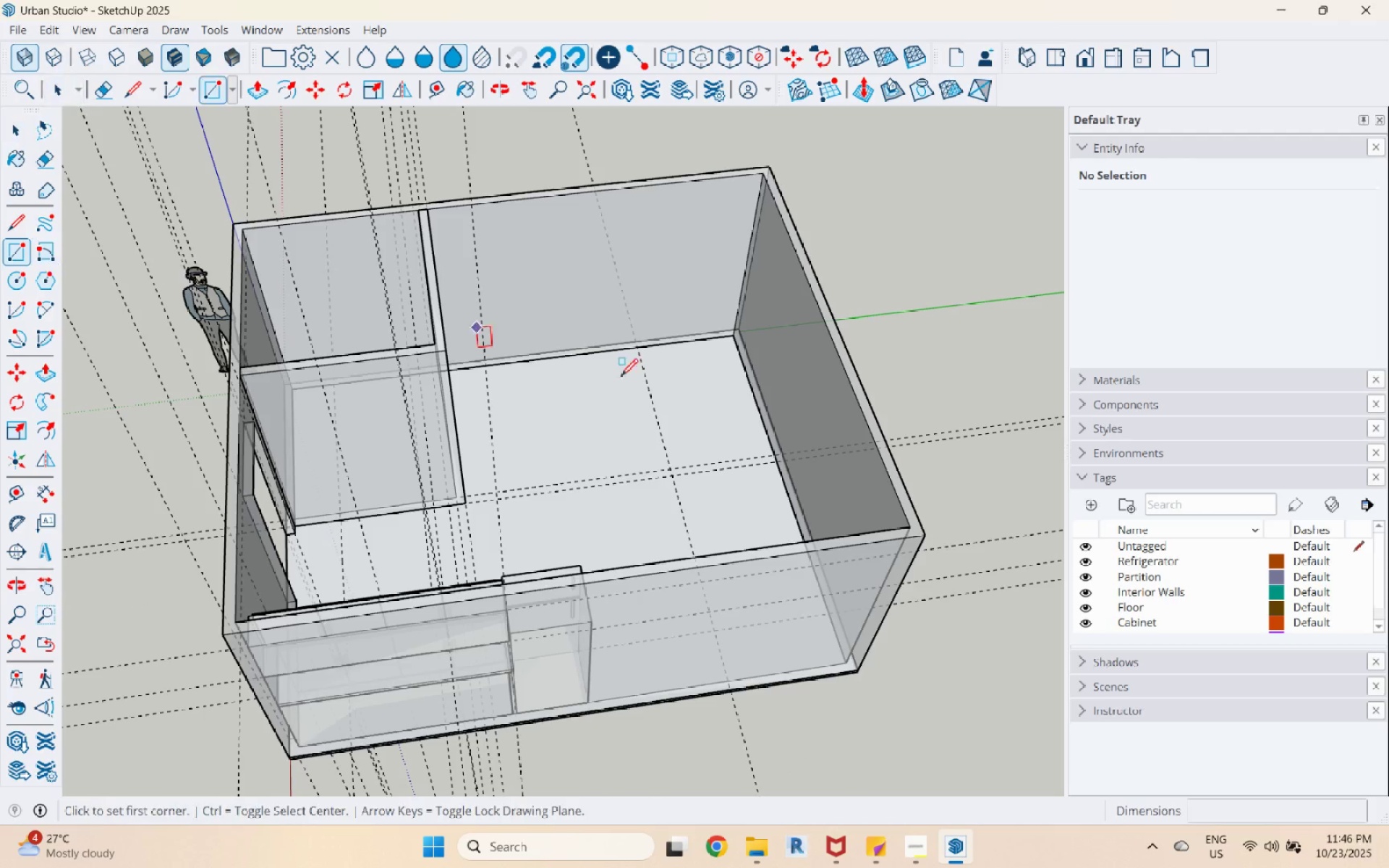 
scroll: coordinate [635, 383], scroll_direction: up, amount: 4.0
 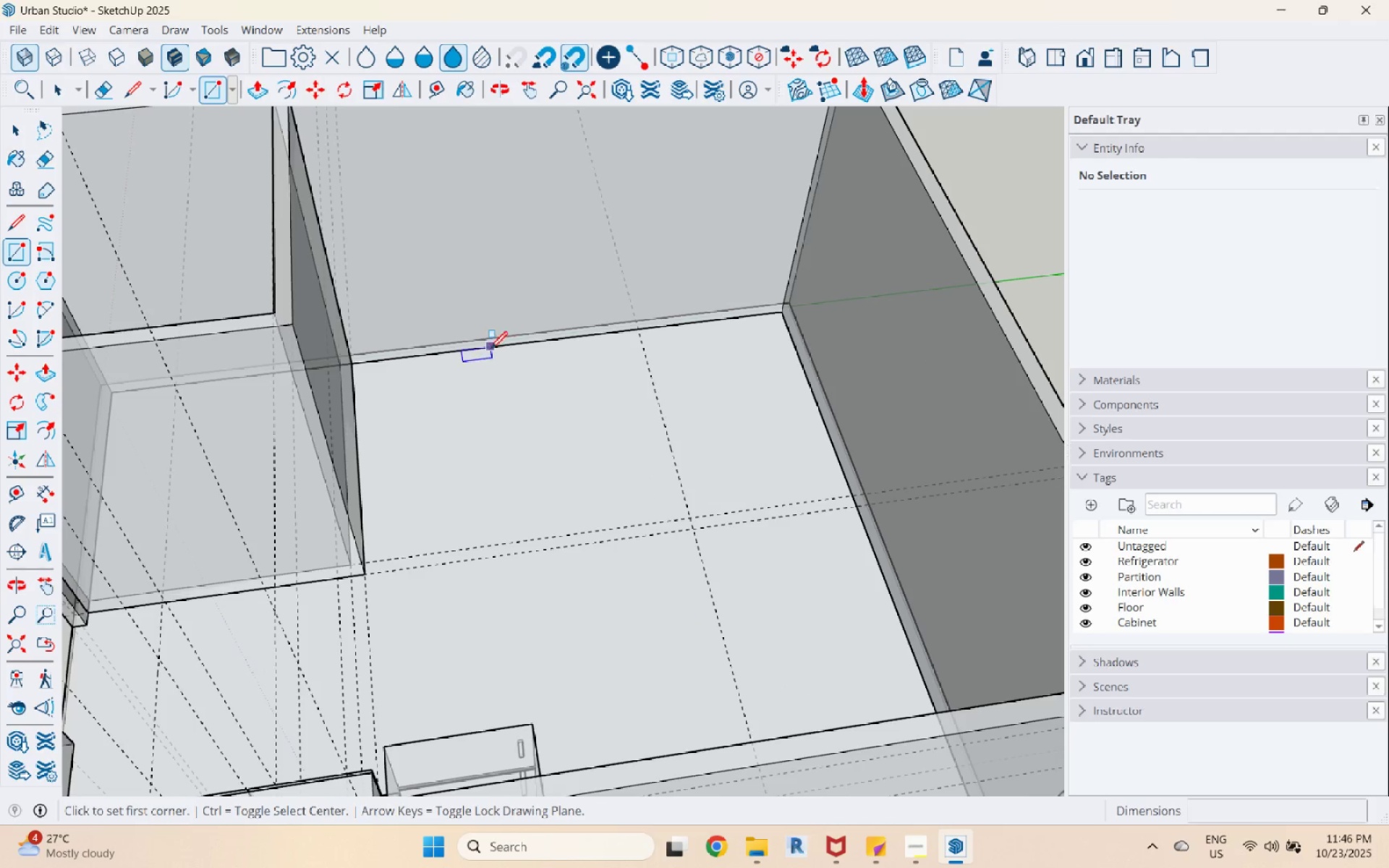 
left_click([490, 348])
 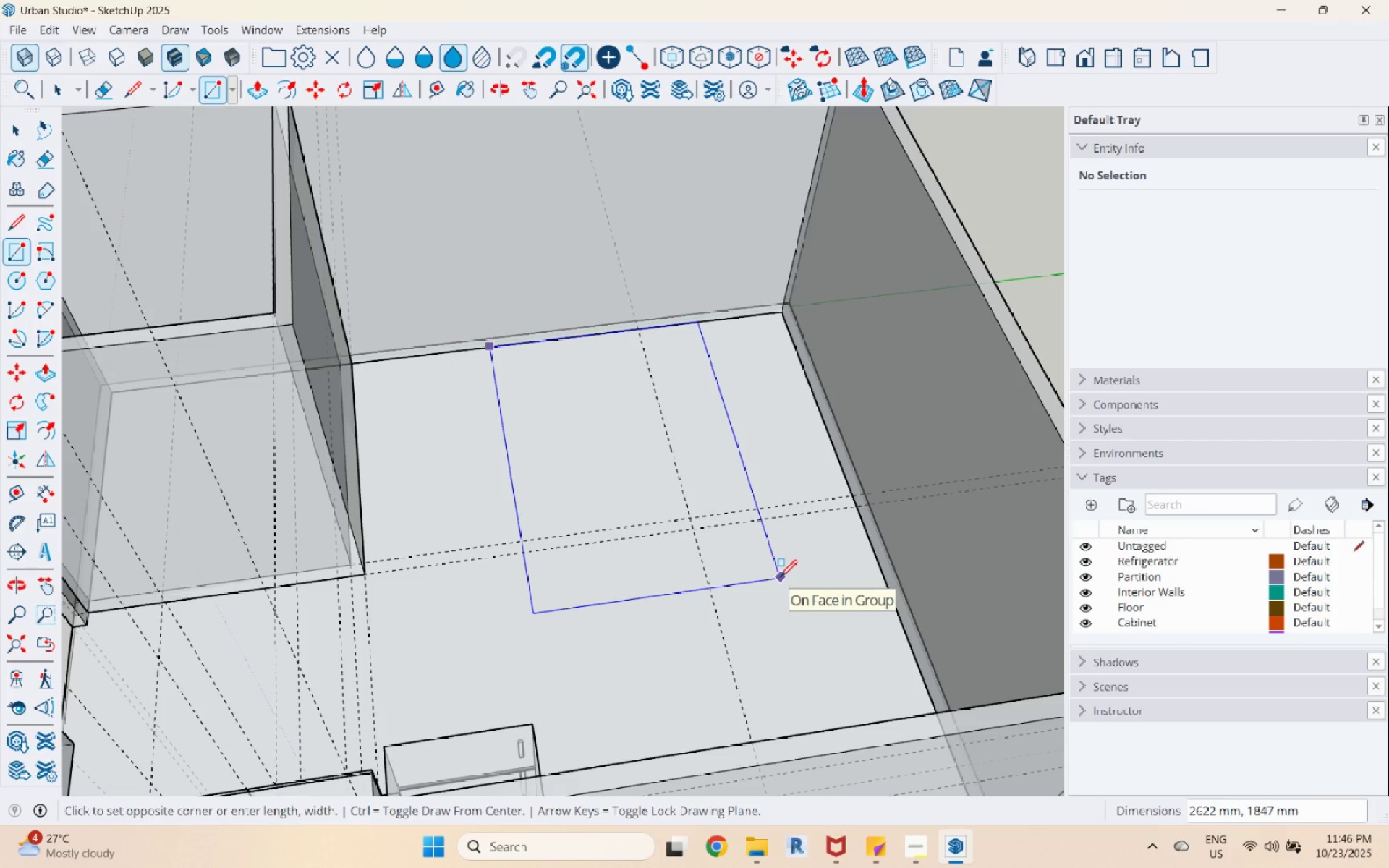 
wait(5.52)
 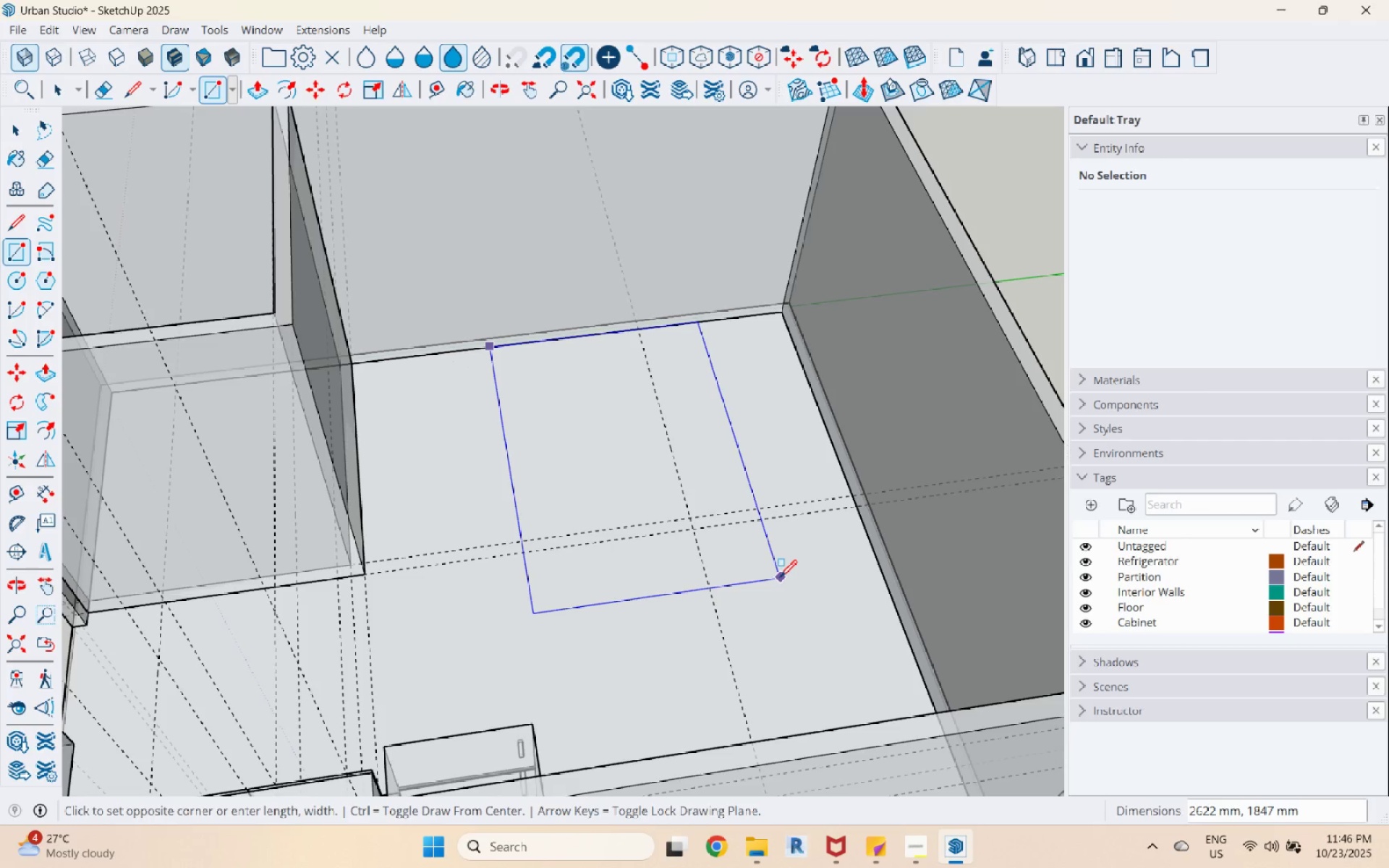 
key(Numpad1)
 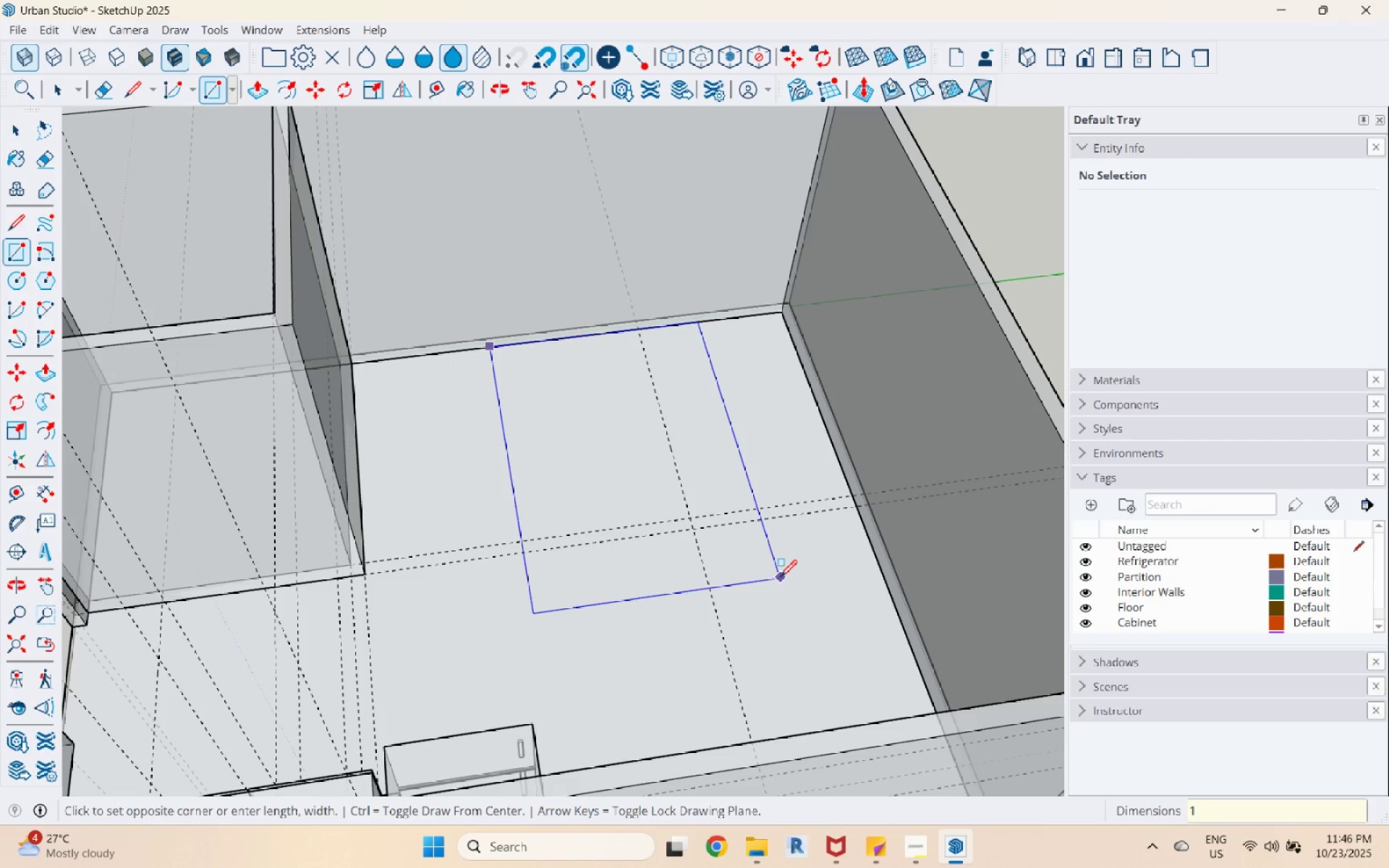 
key(Numpad9)
 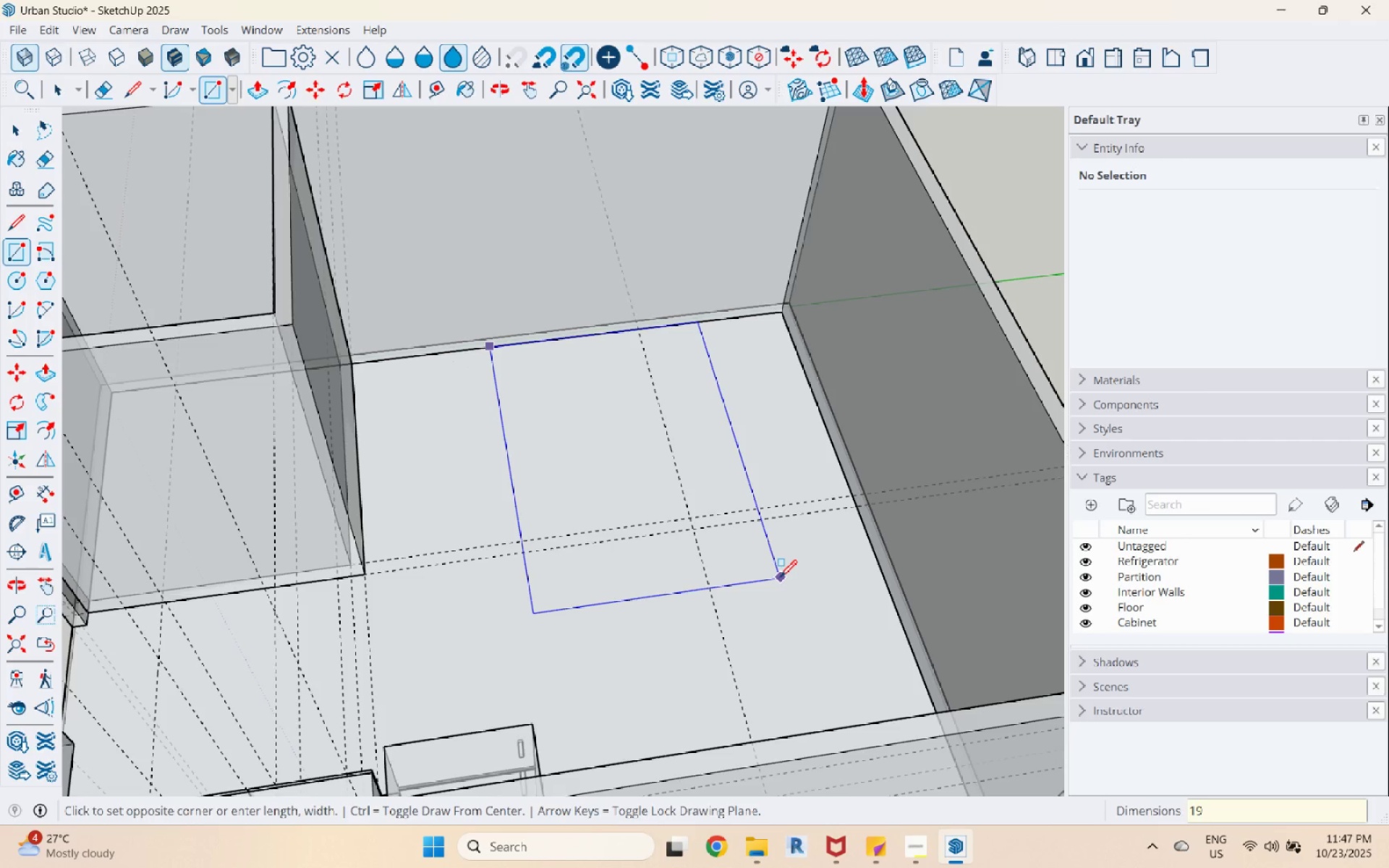 
key(Numpad0)
 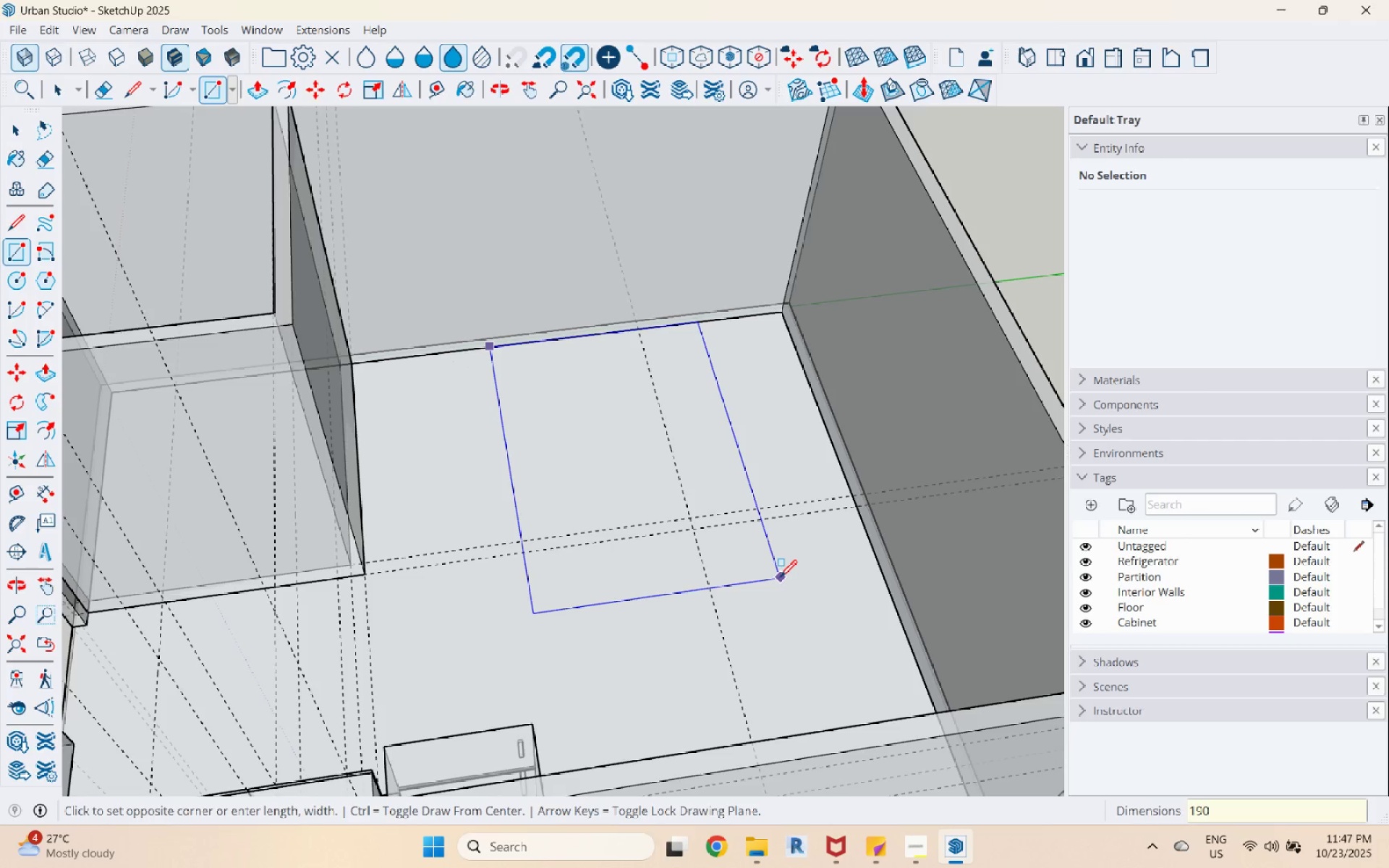 
key(Numpad0)
 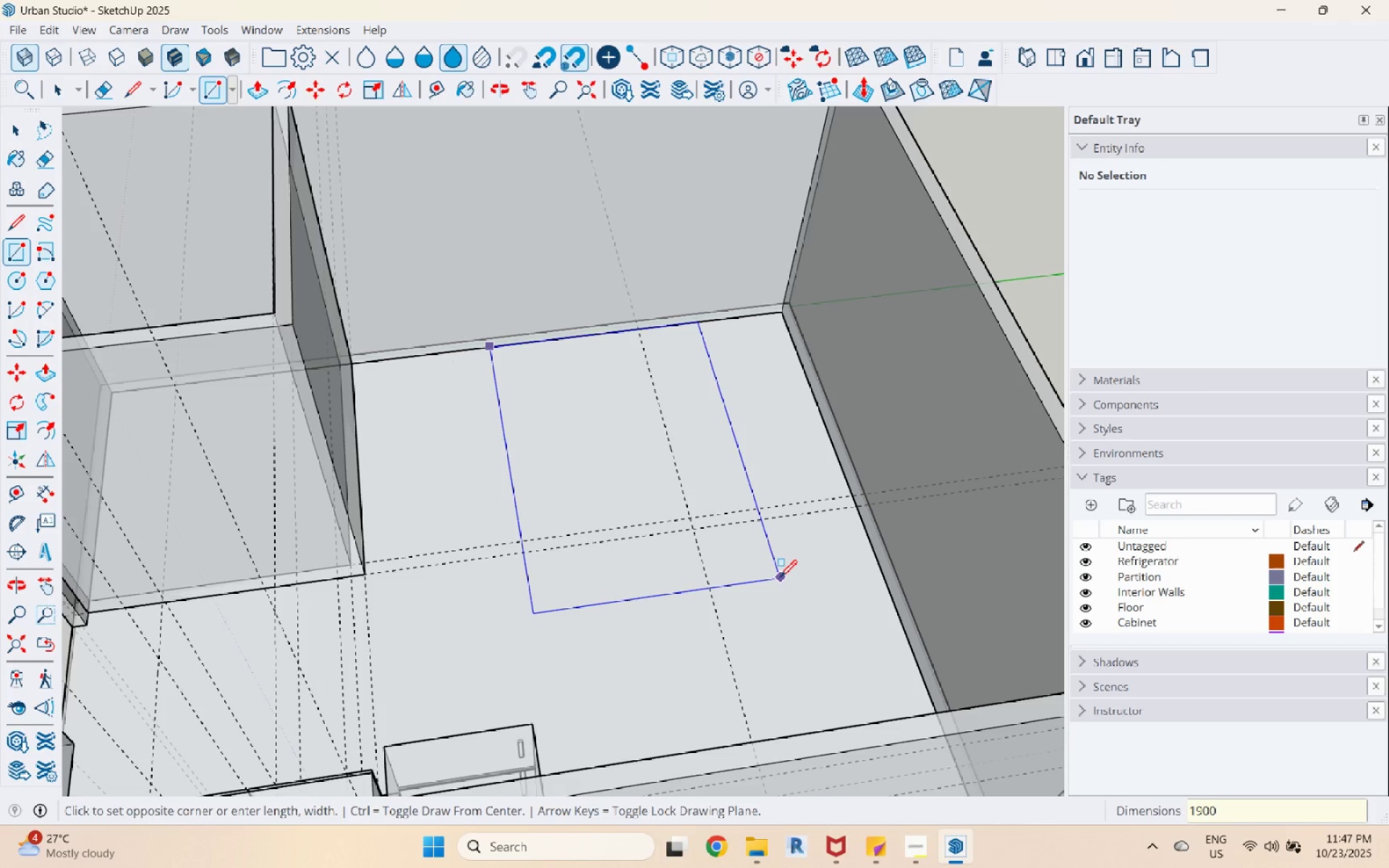 
key(Comma)
 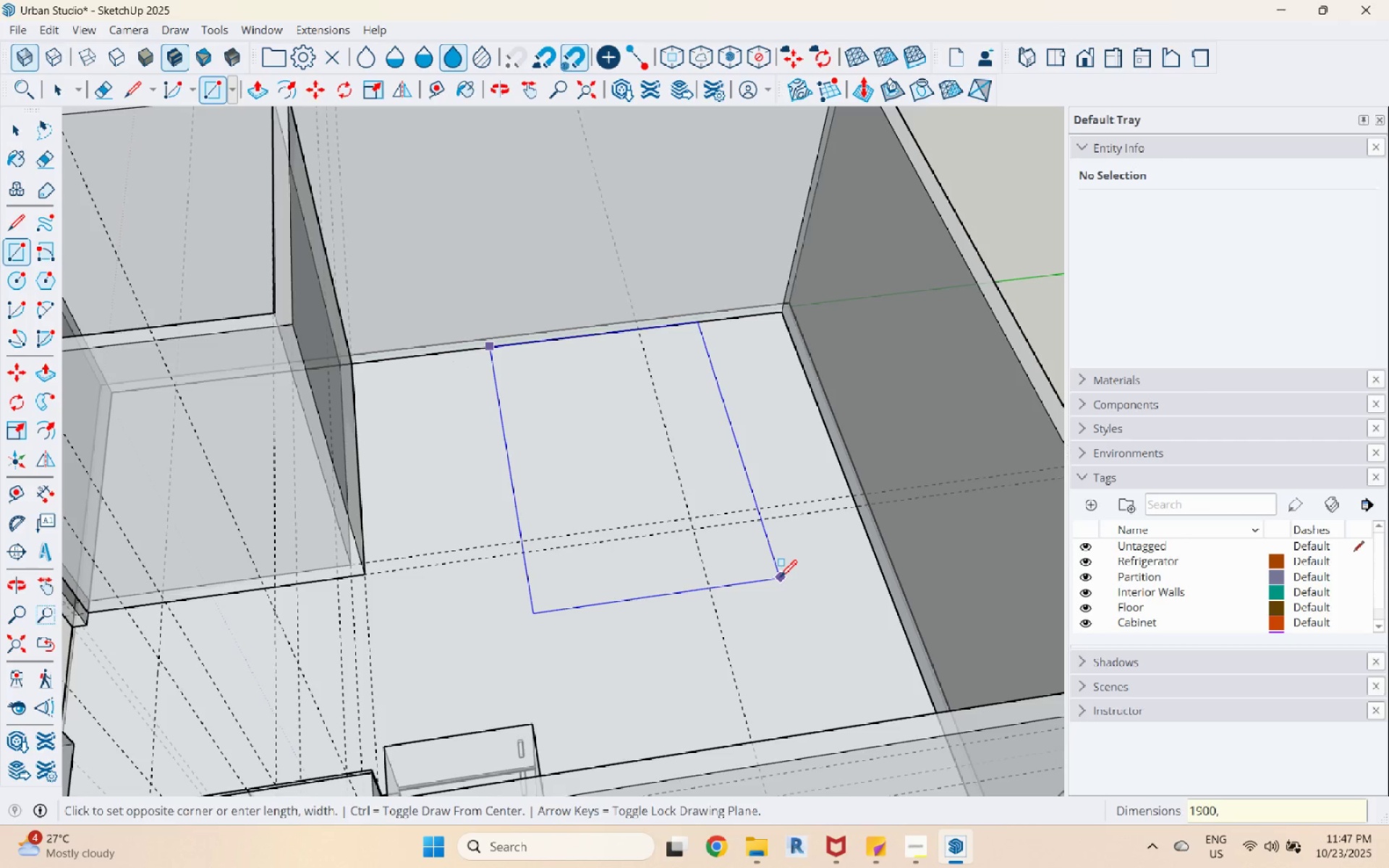 
key(Numpad1)
 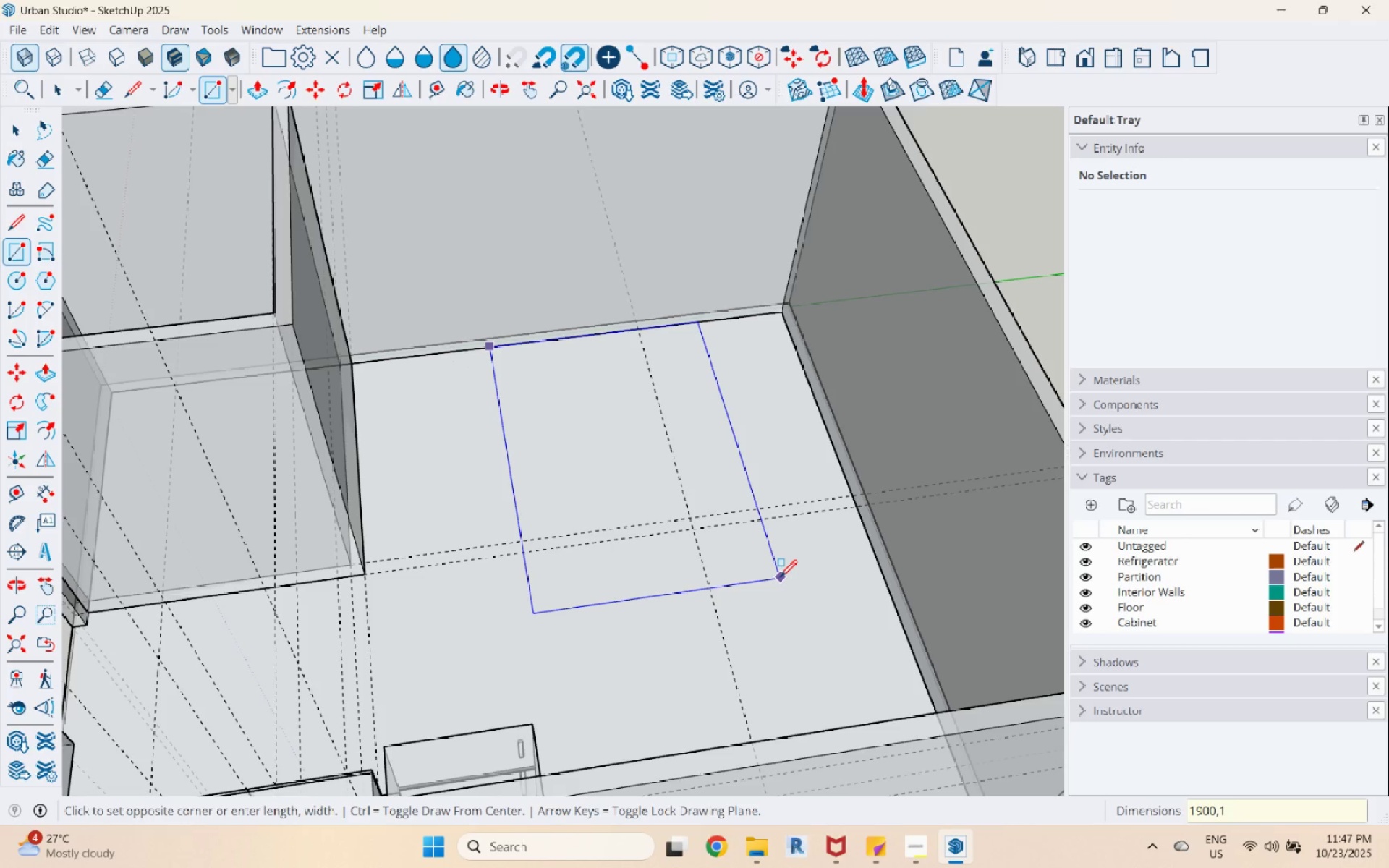 
key(Numpad3)
 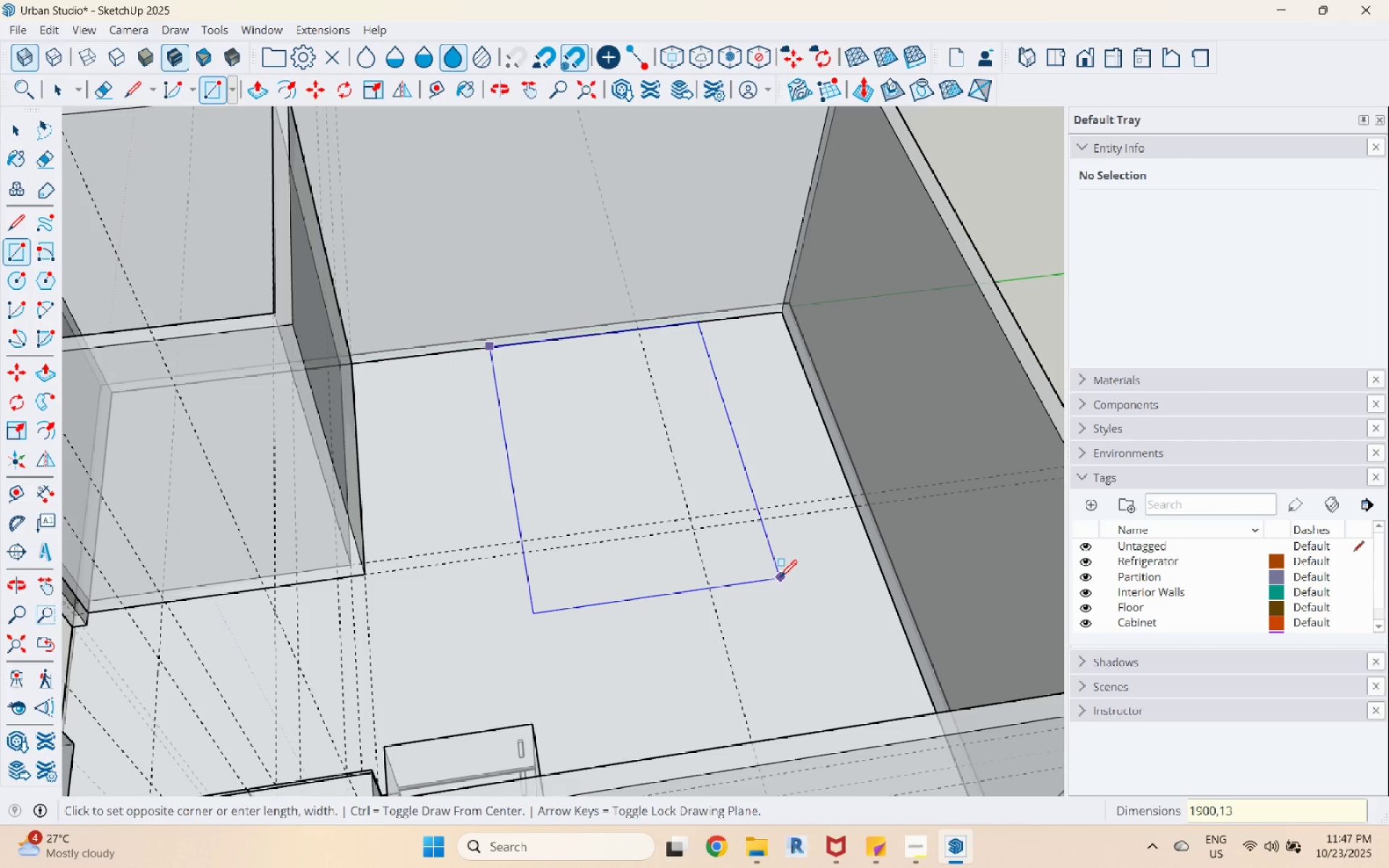 
key(Numpad5)
 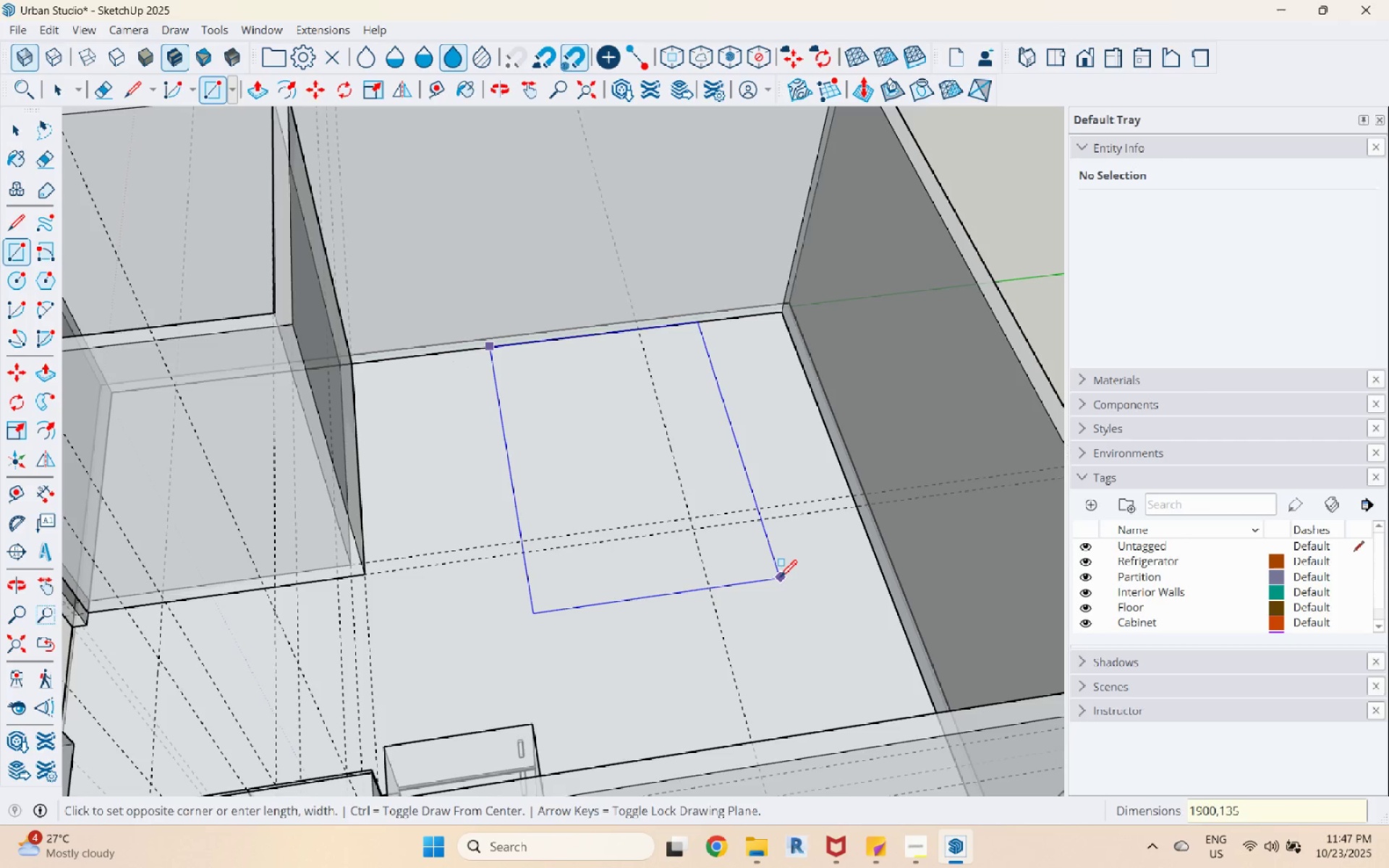 
key(Numpad0)
 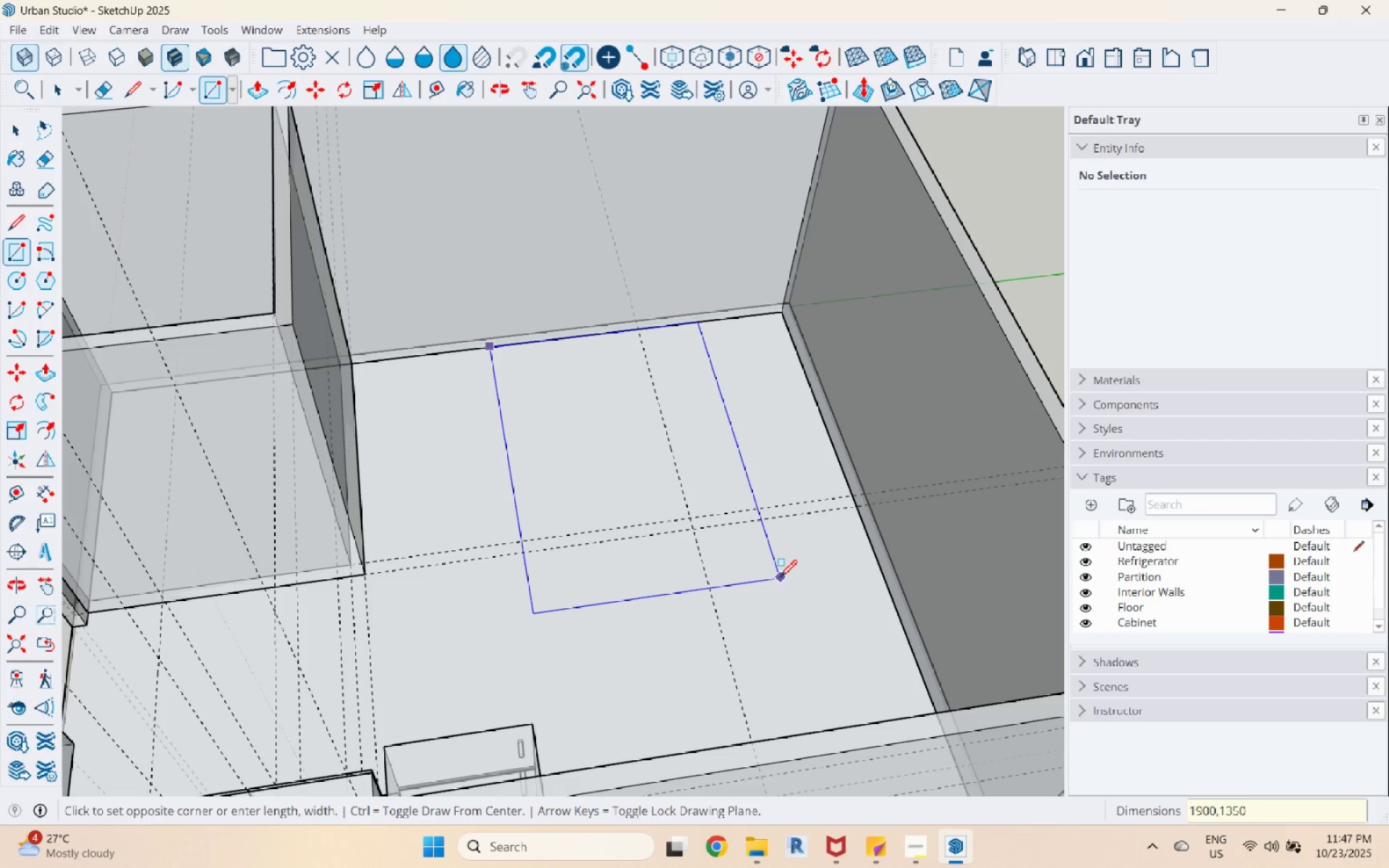 
key(Enter)
 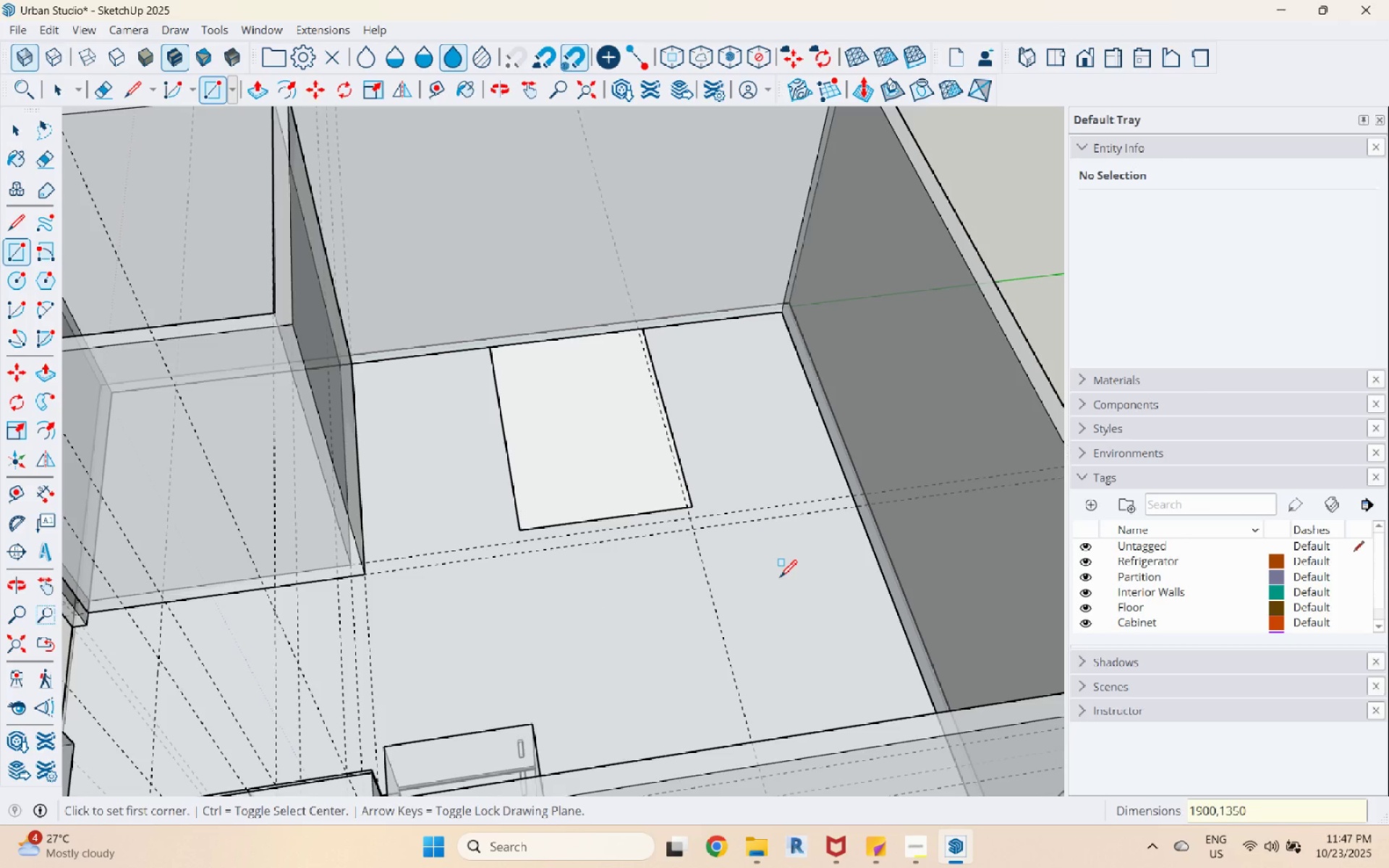 
key(Space)
 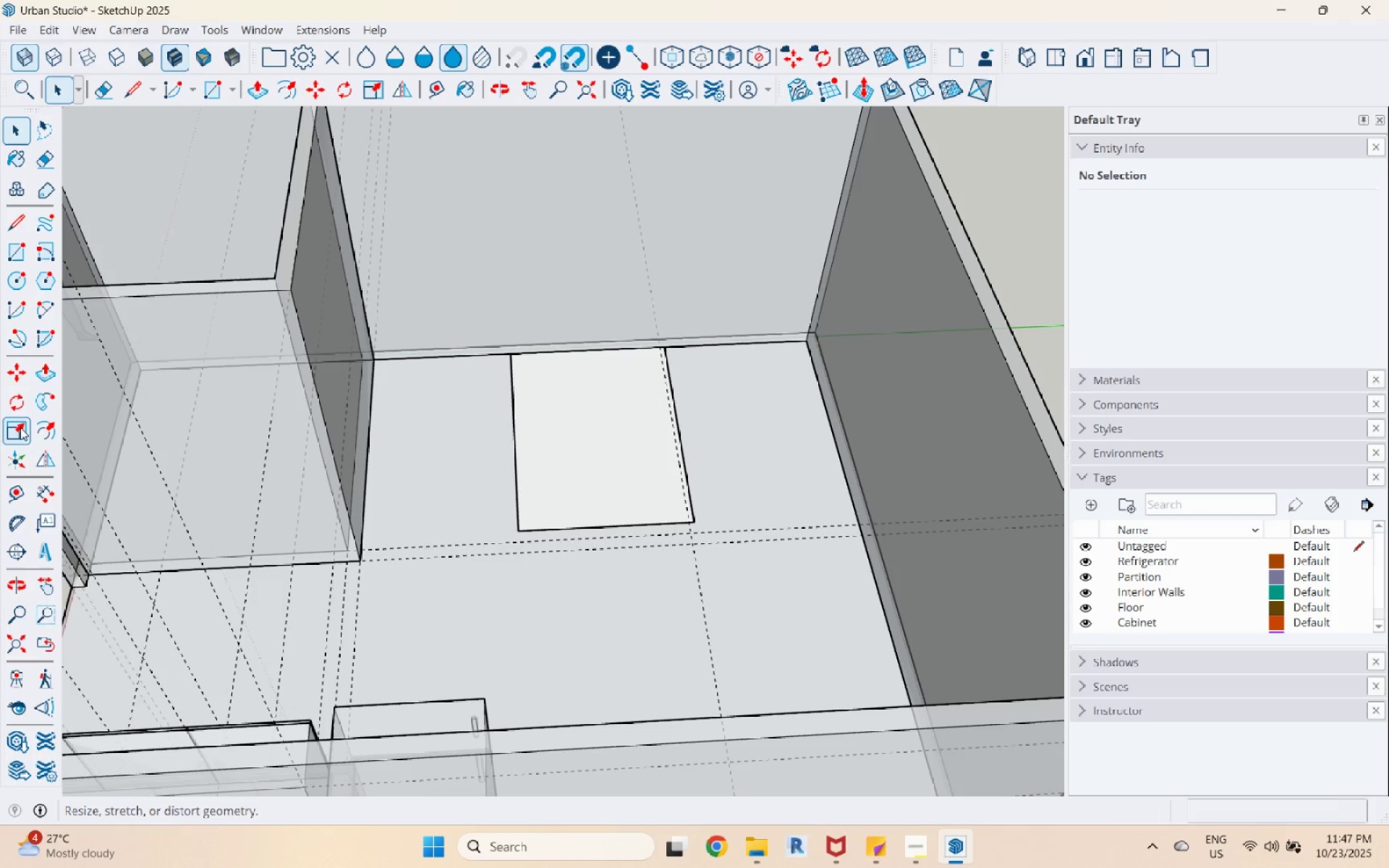 
left_click([14, 484])
 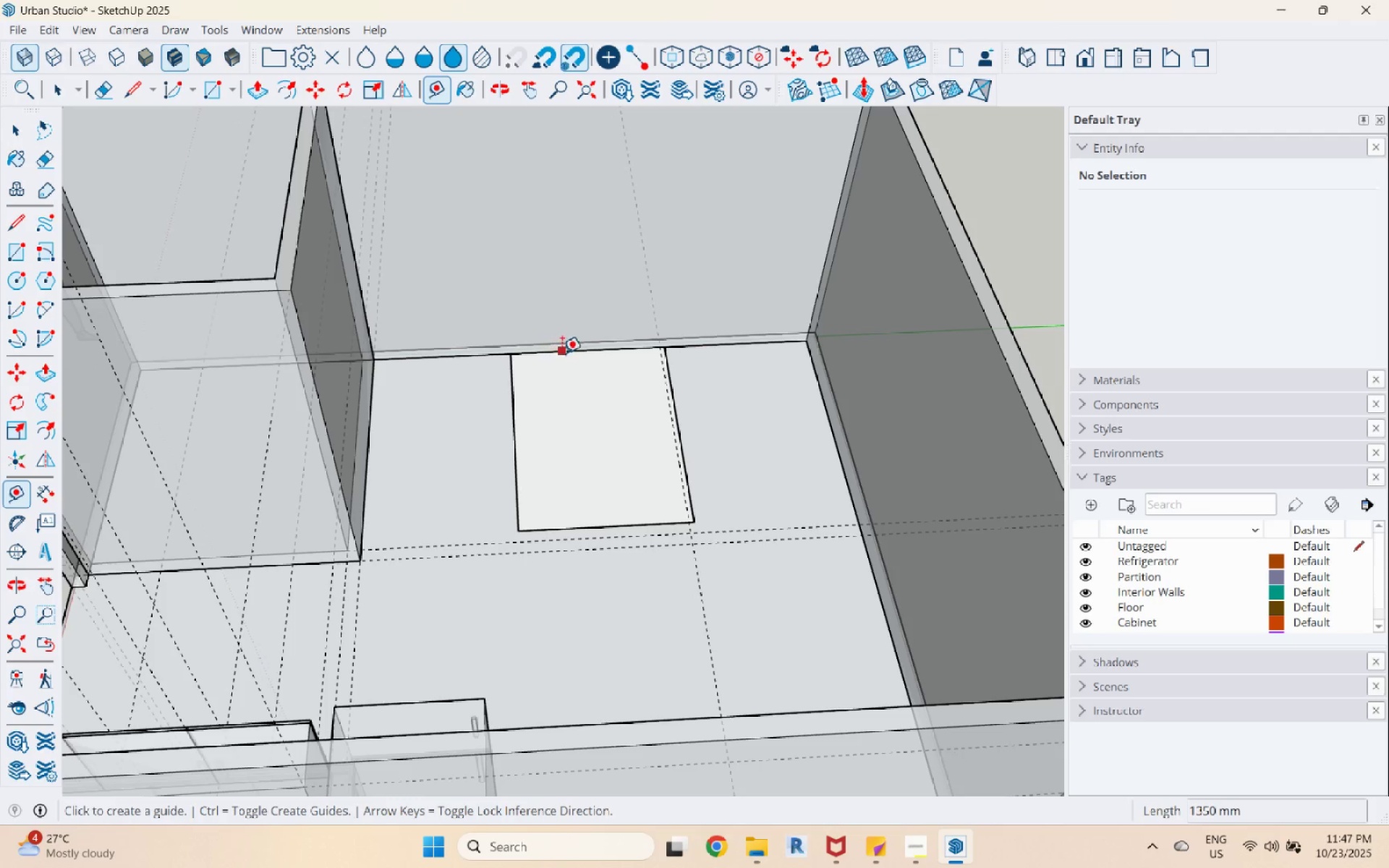 
left_click([571, 349])
 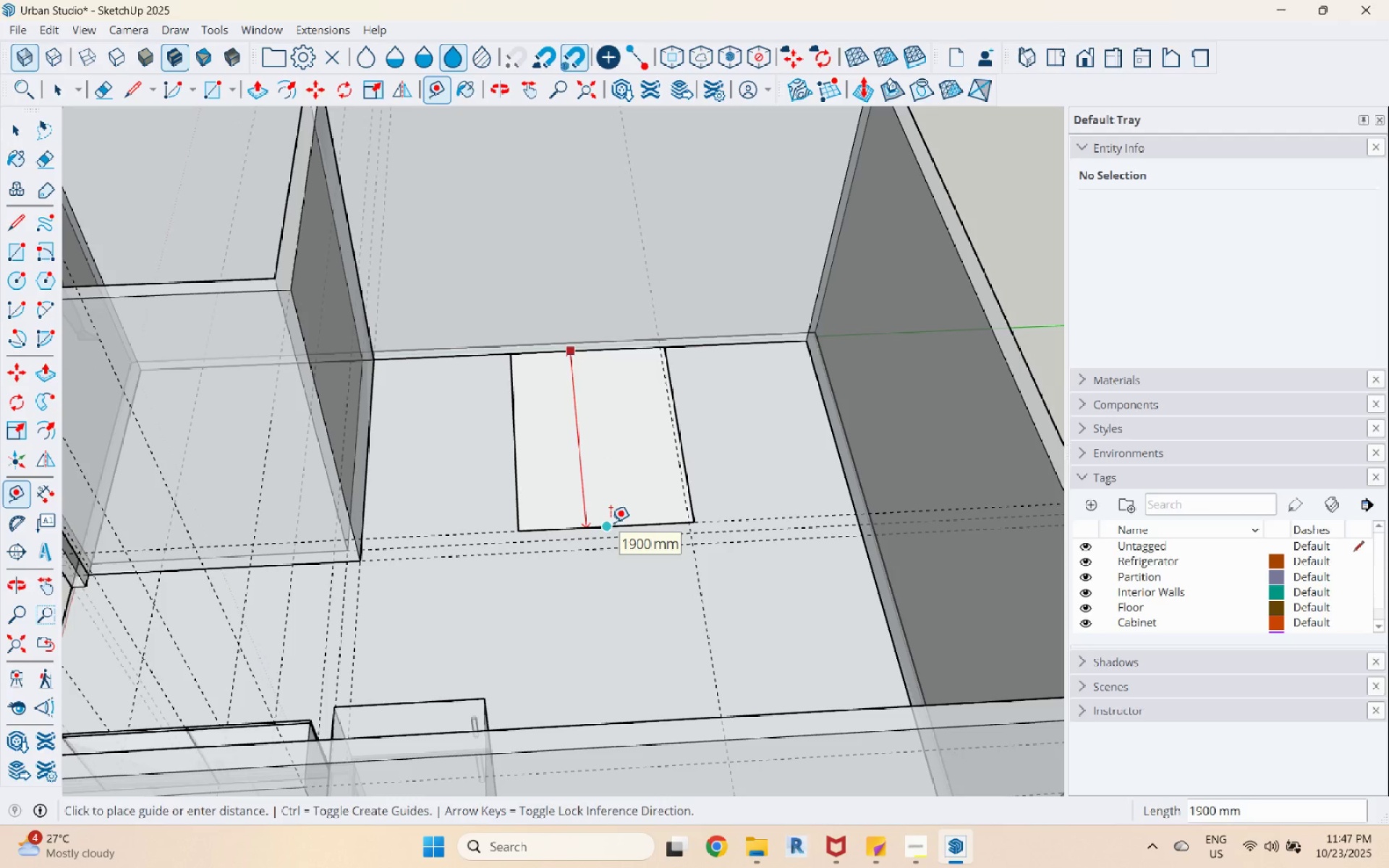 
key(Escape)
 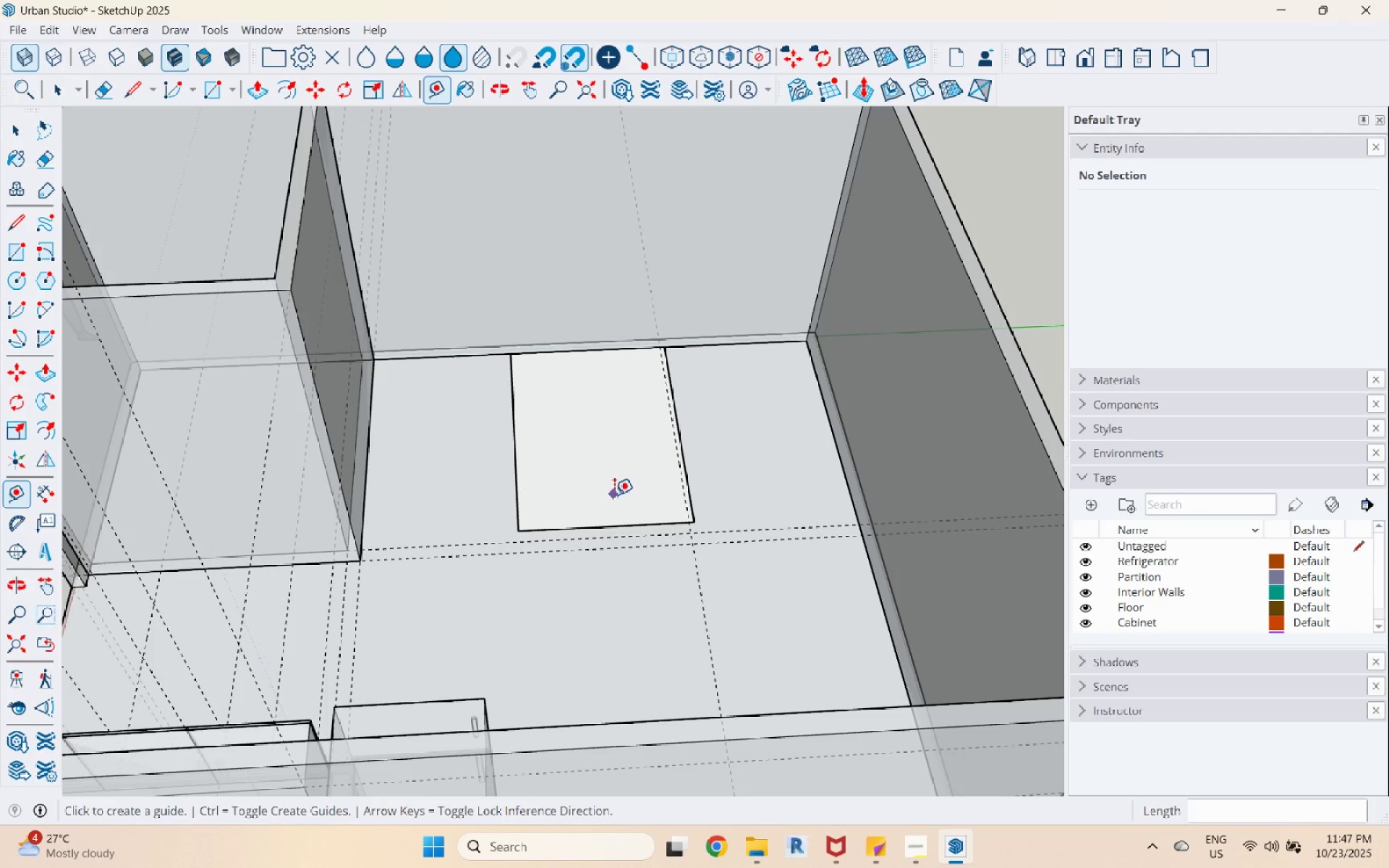 
left_click([615, 494])
 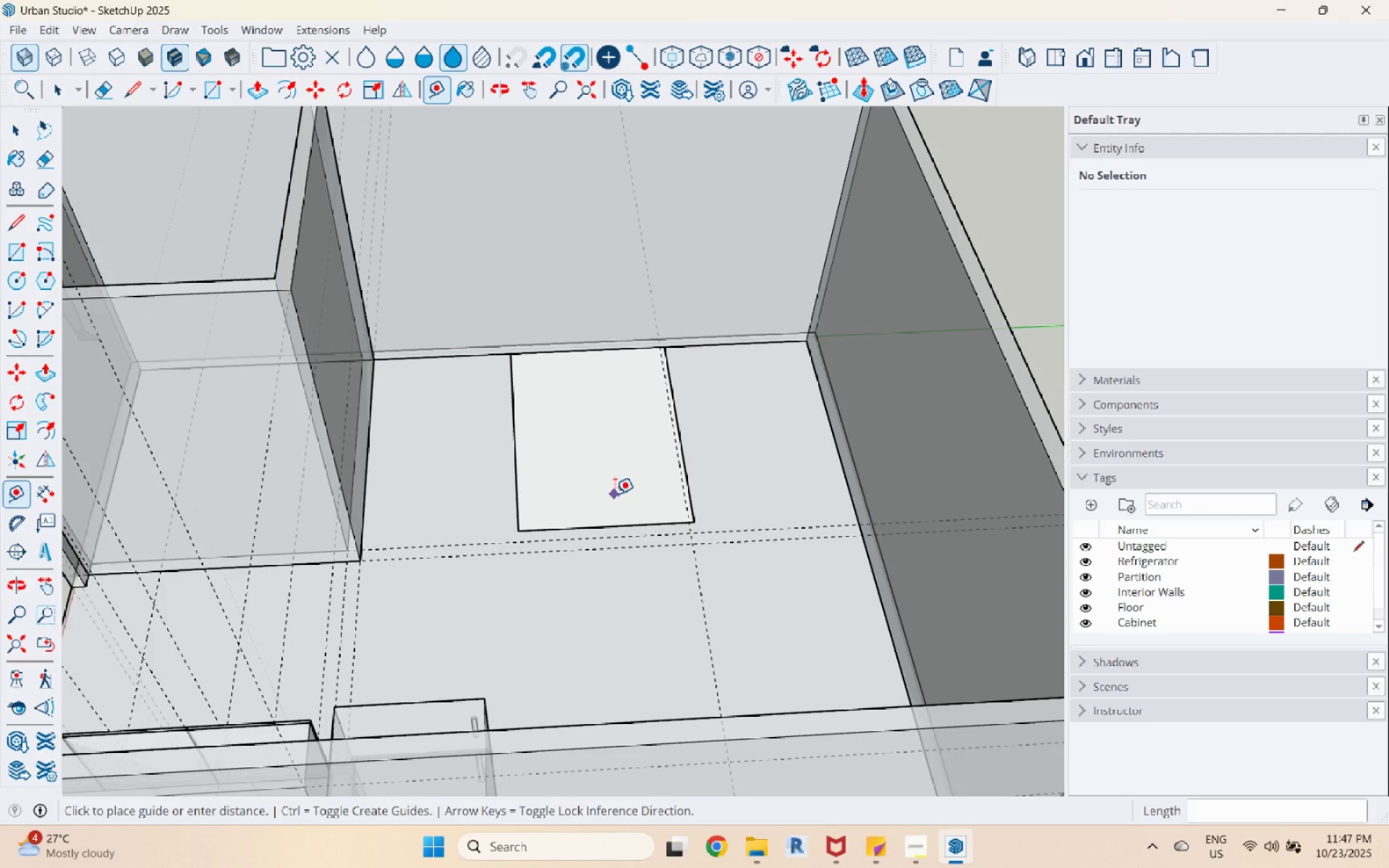 
key(Space)
 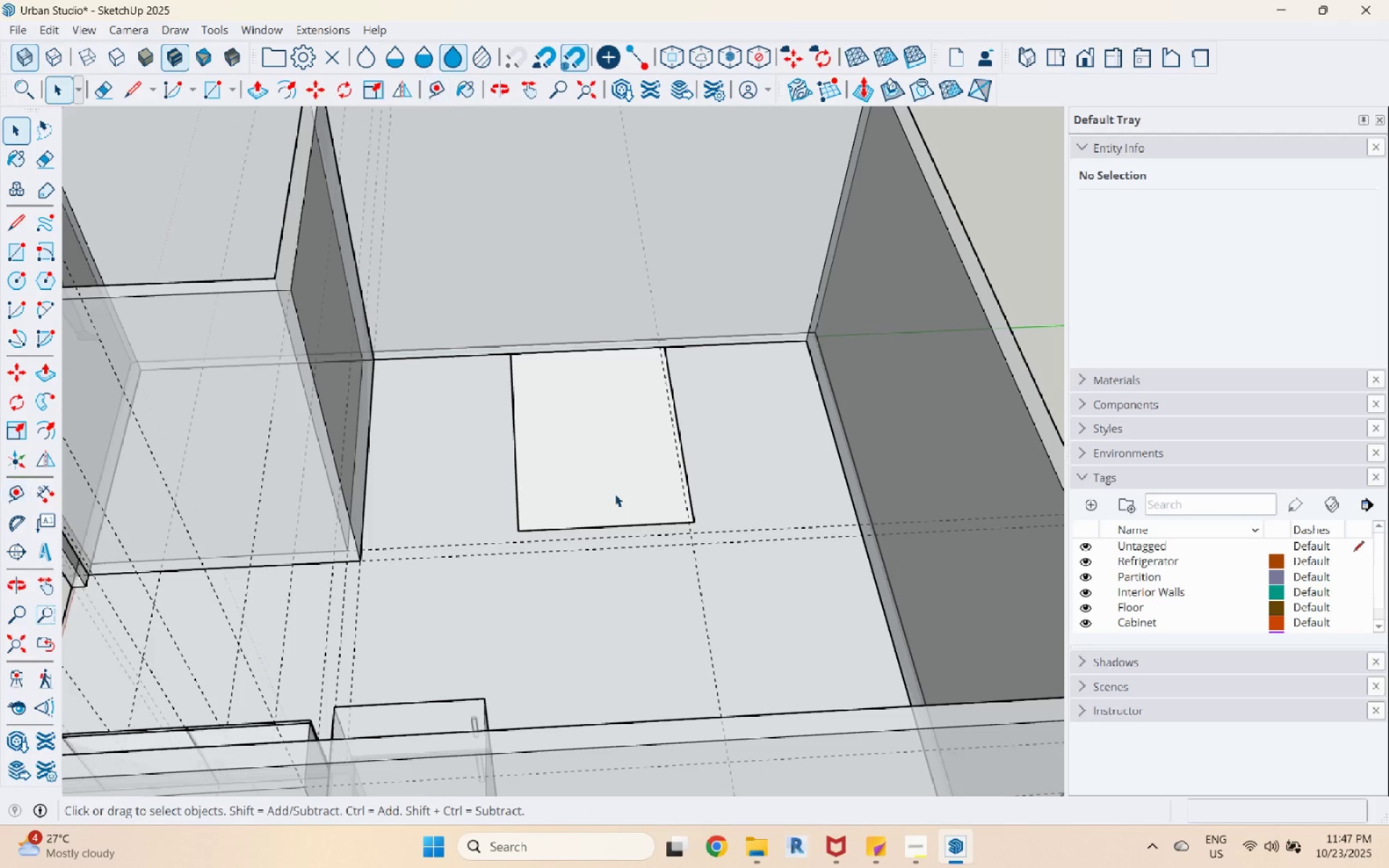 
left_click([615, 494])
 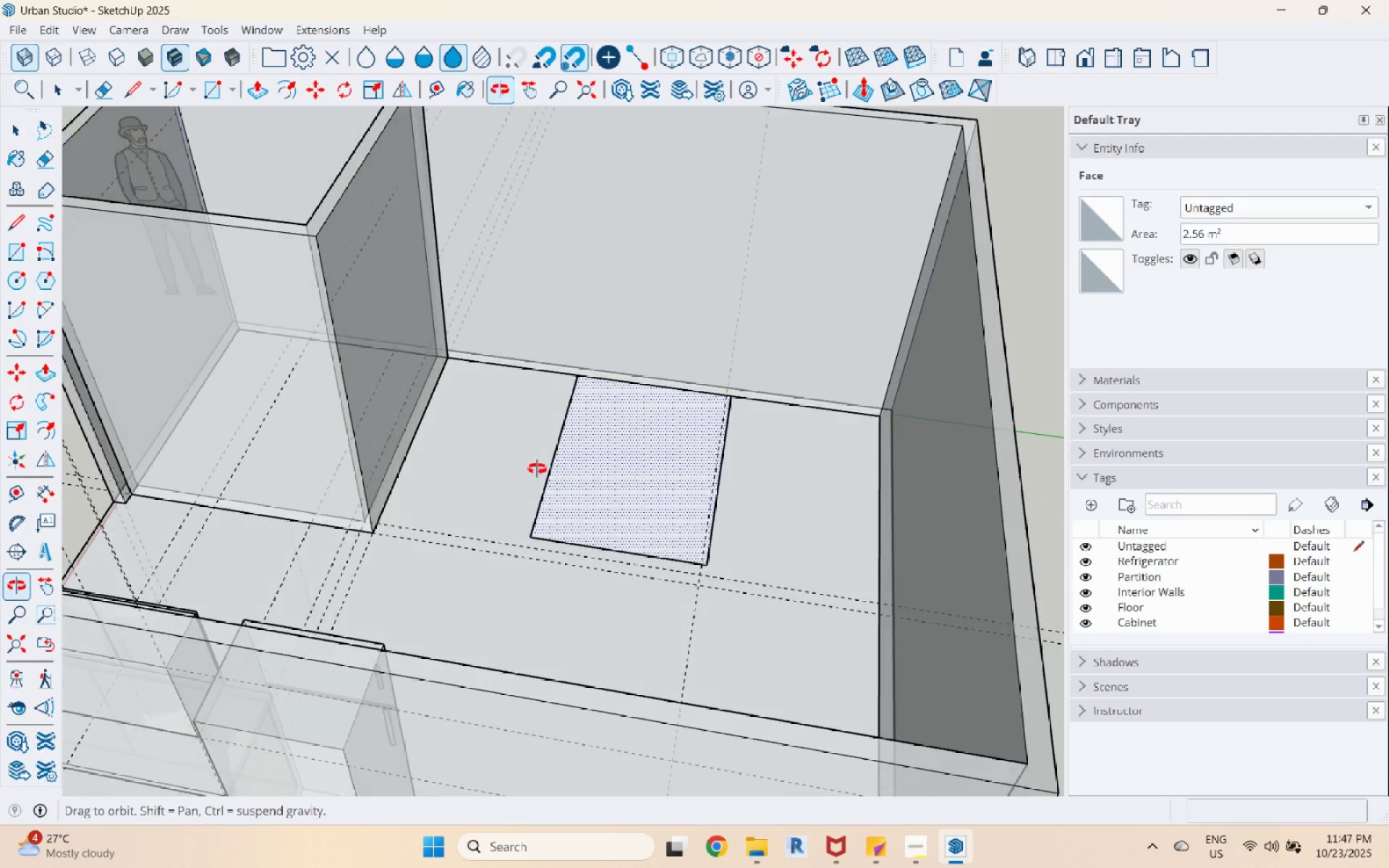 
scroll: coordinate [548, 482], scroll_direction: up, amount: 5.0
 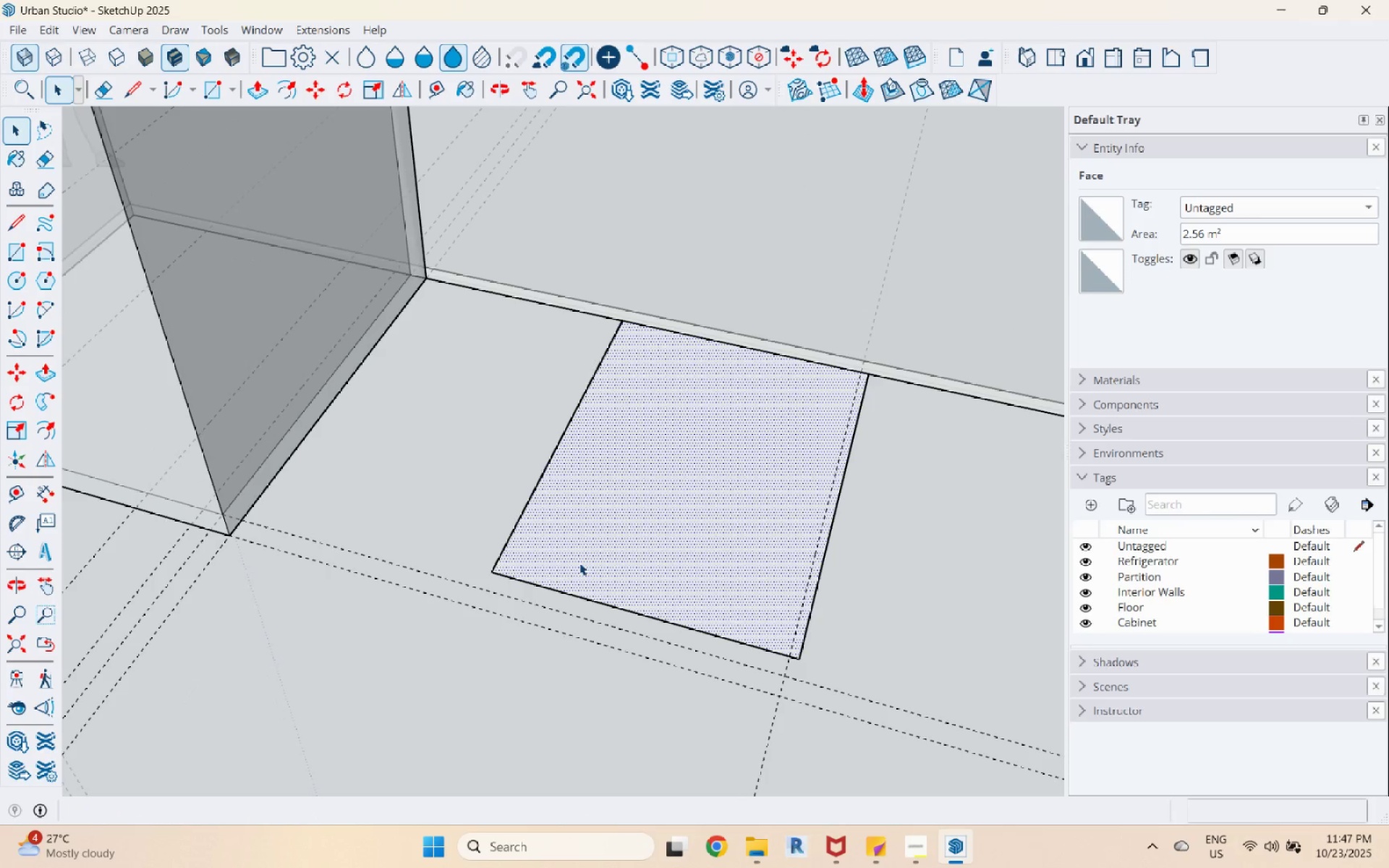 
key(P)
 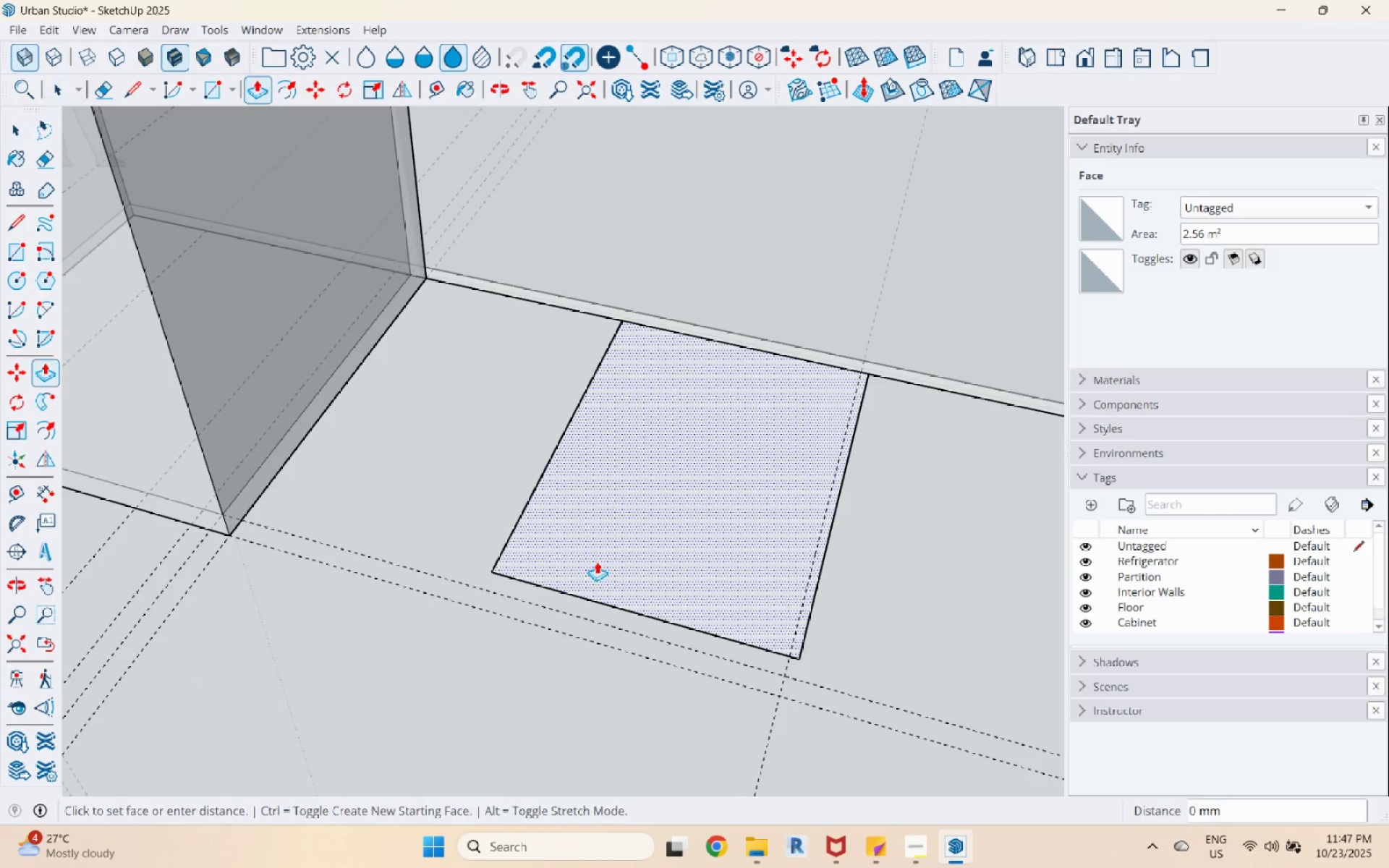 
left_click([597, 561])
 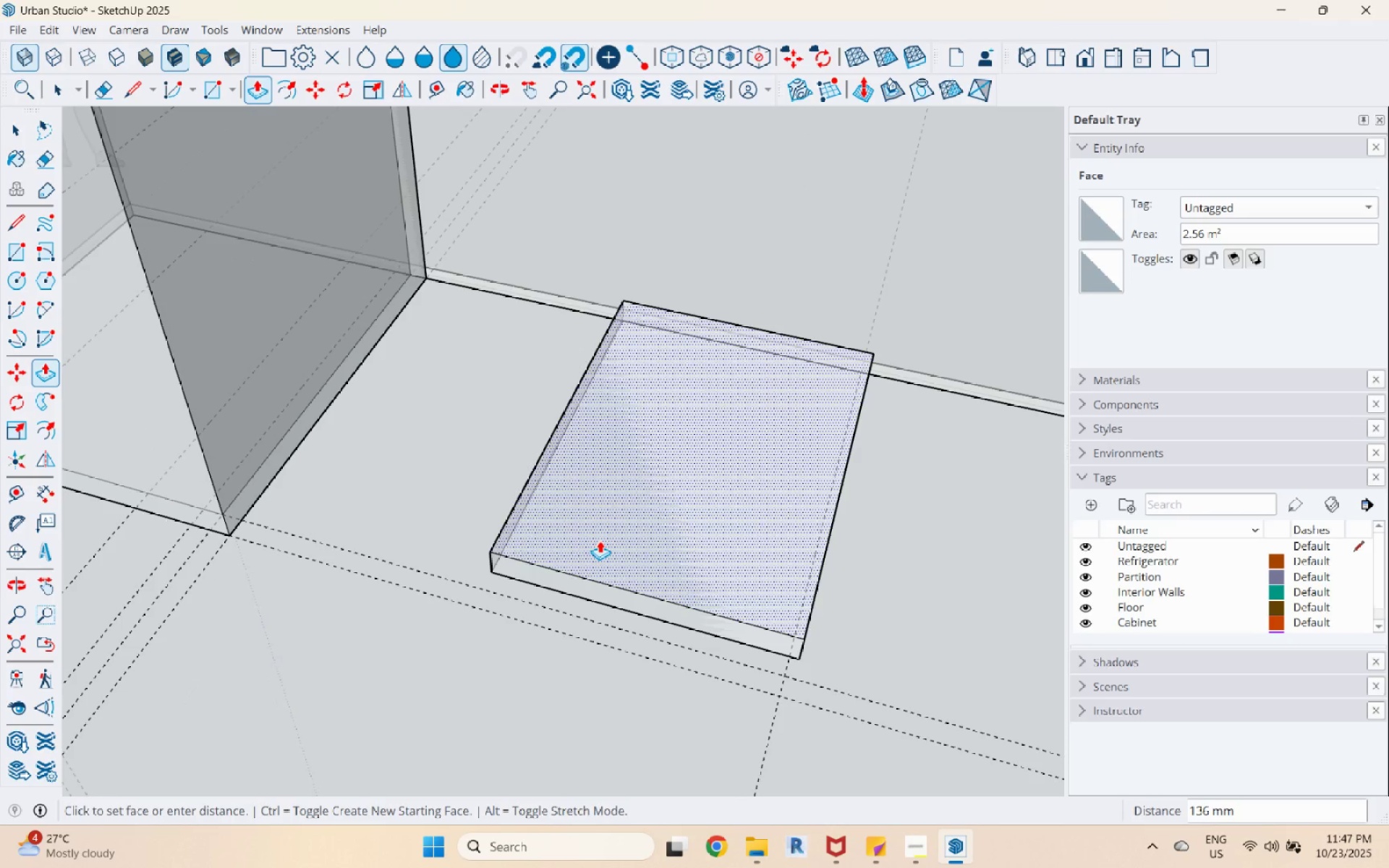 
key(Numpad3)
 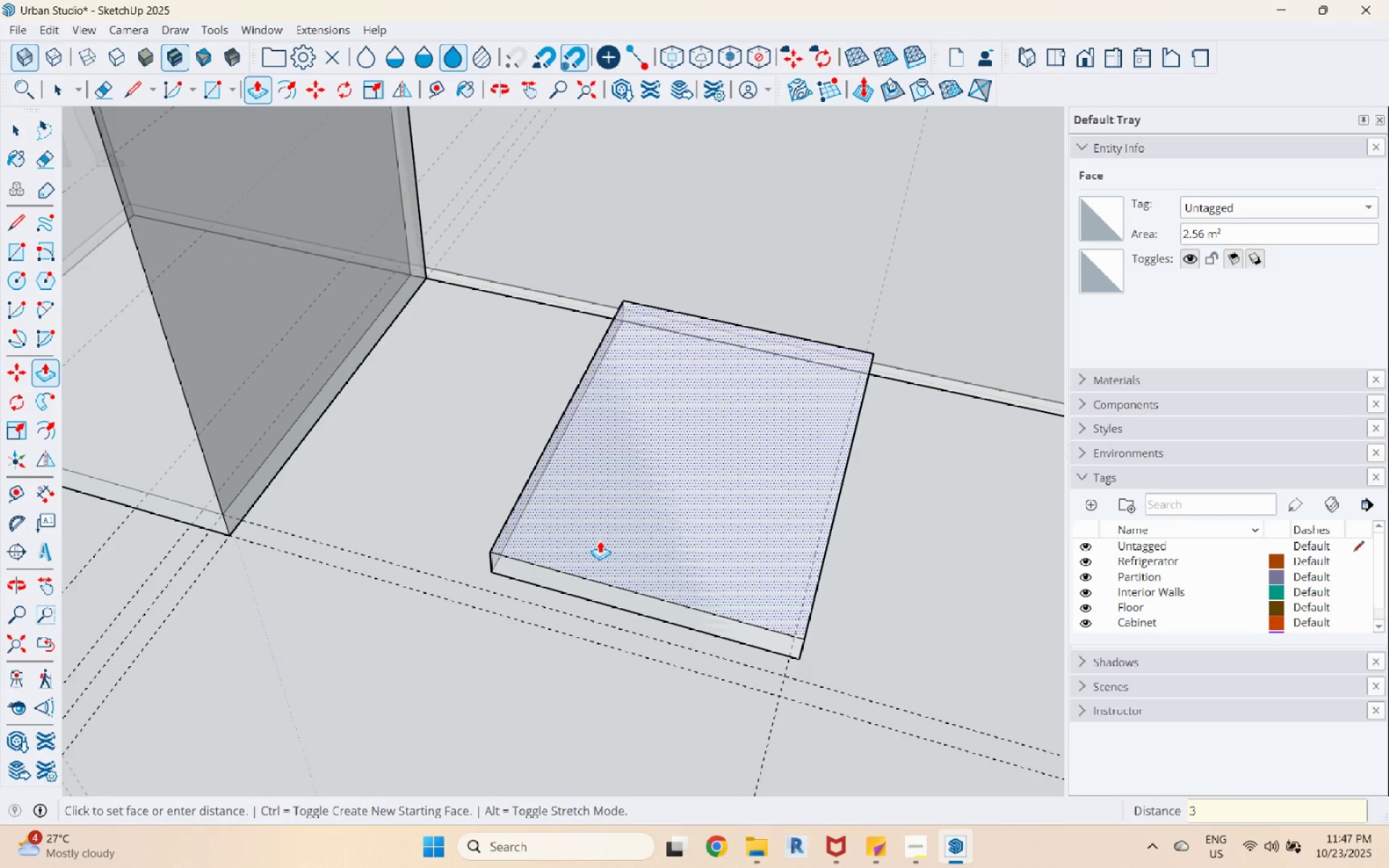 
key(Numpad0)
 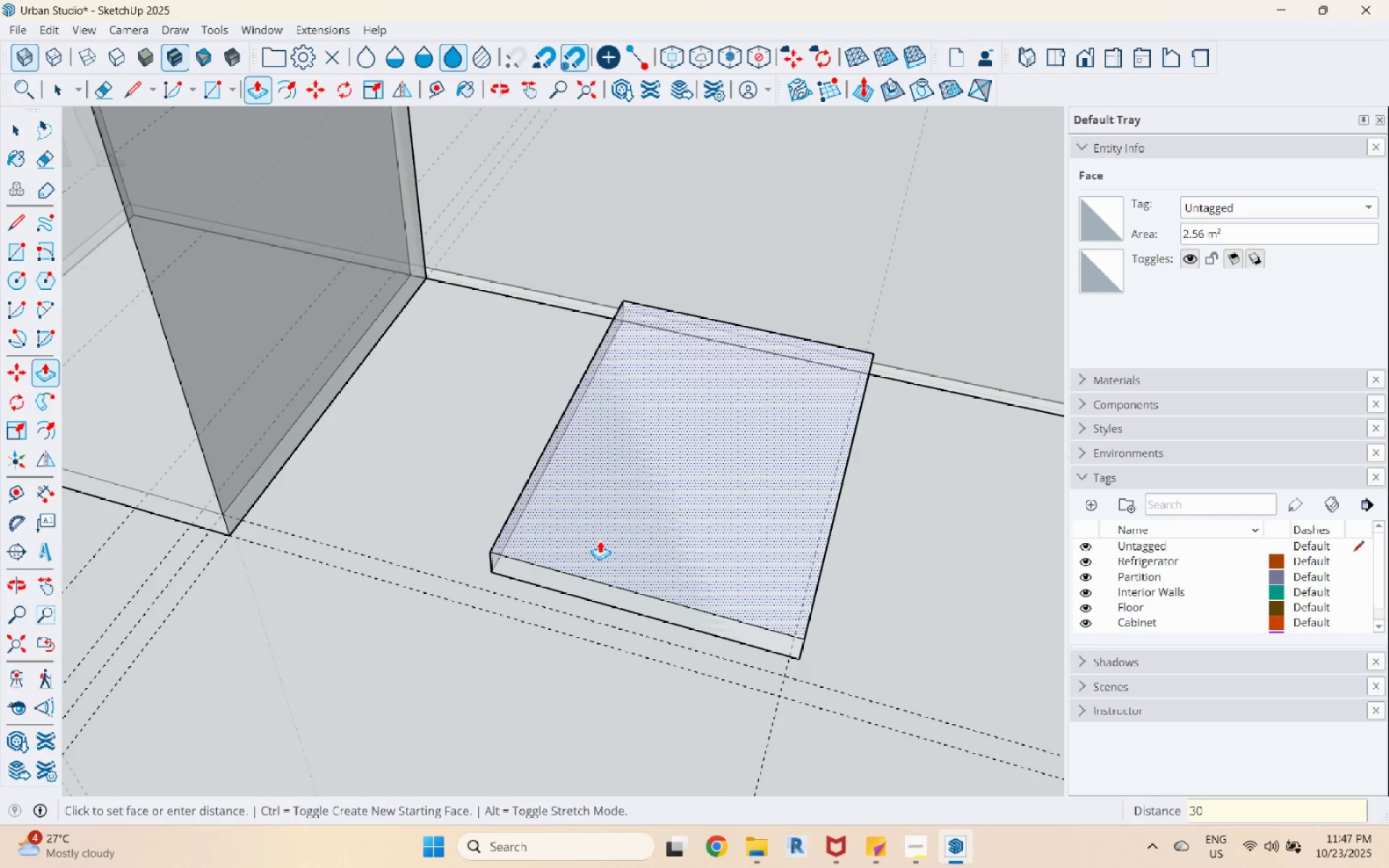 
key(Numpad0)
 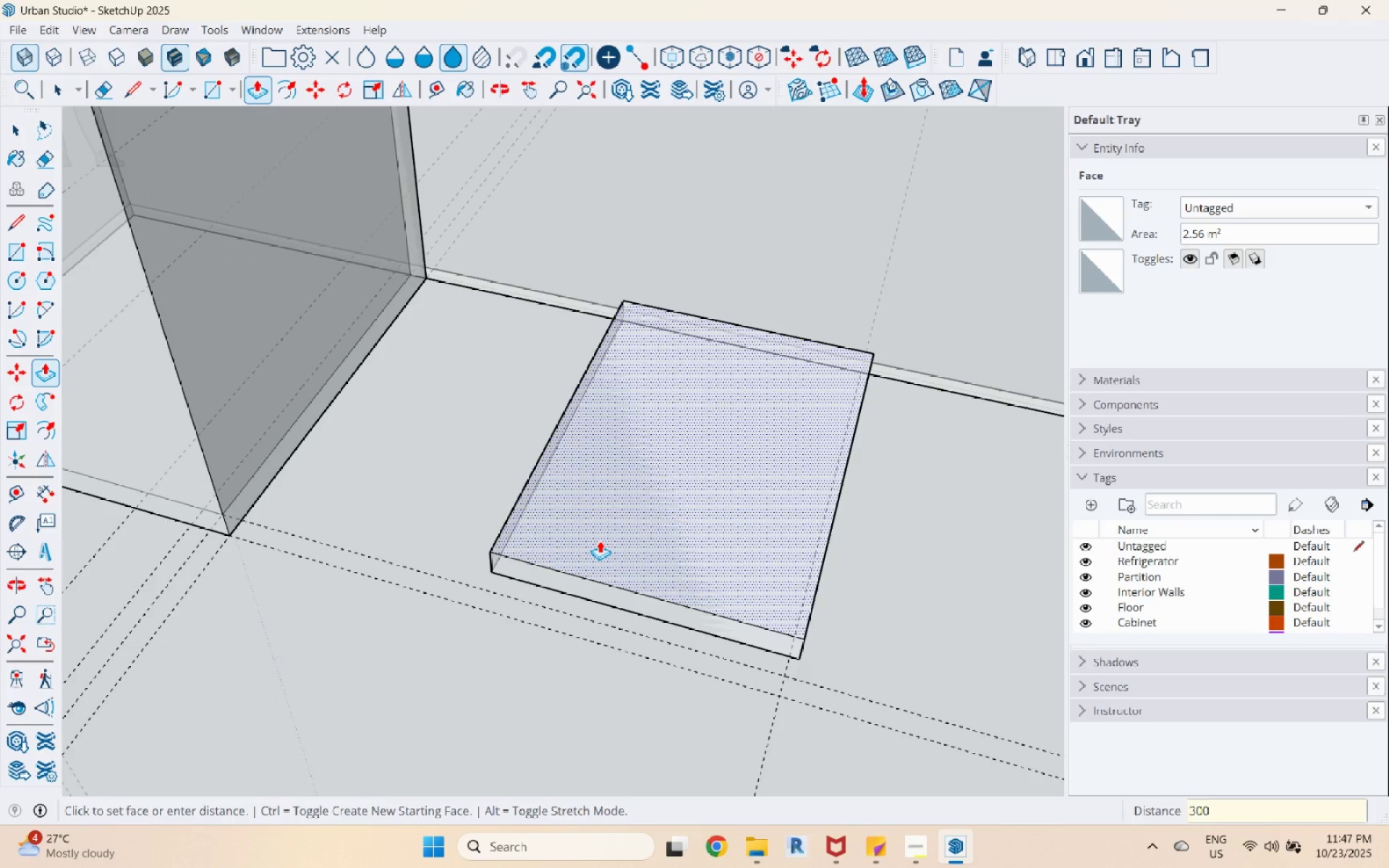 
key(Enter)
 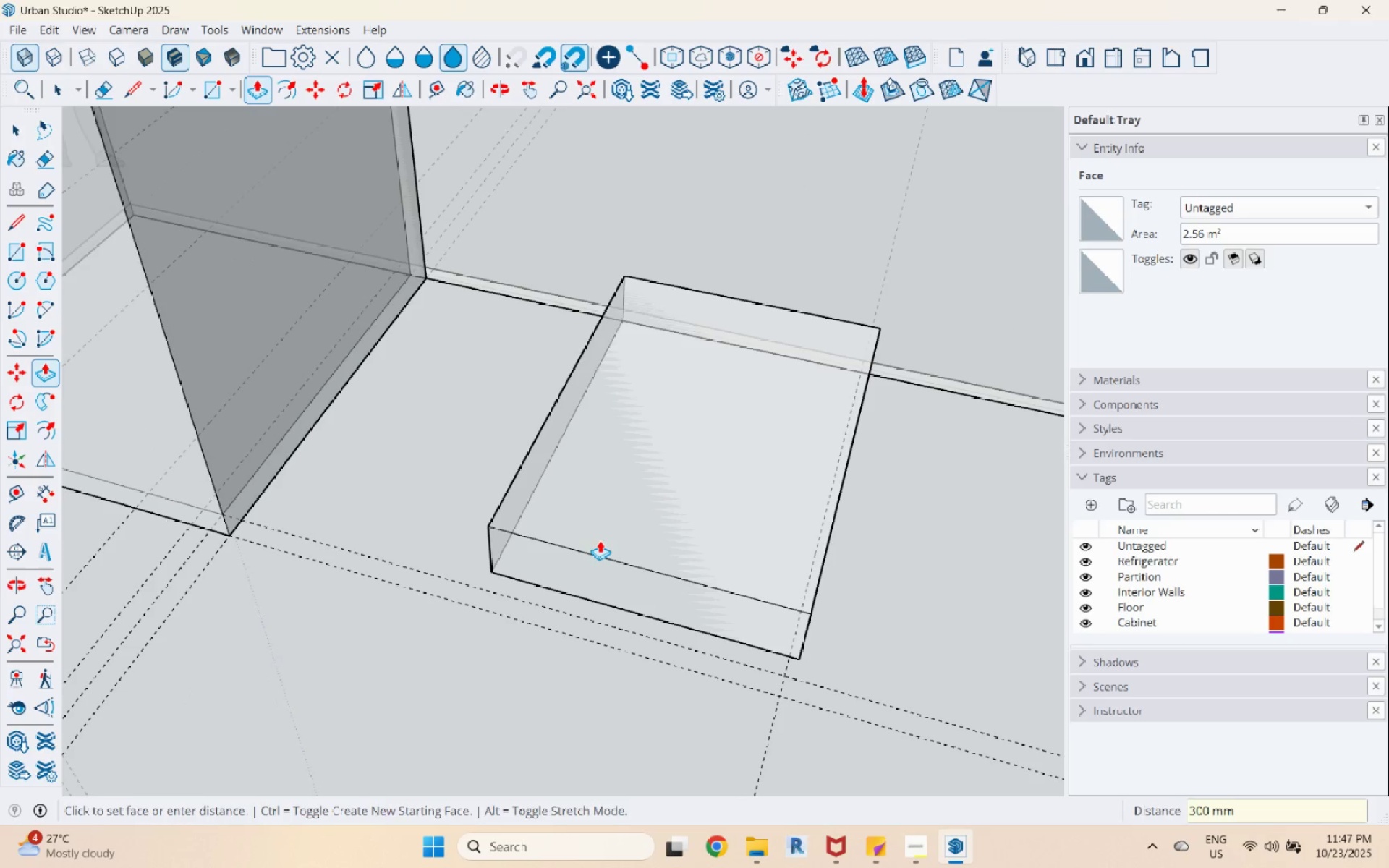 
key(Space)
 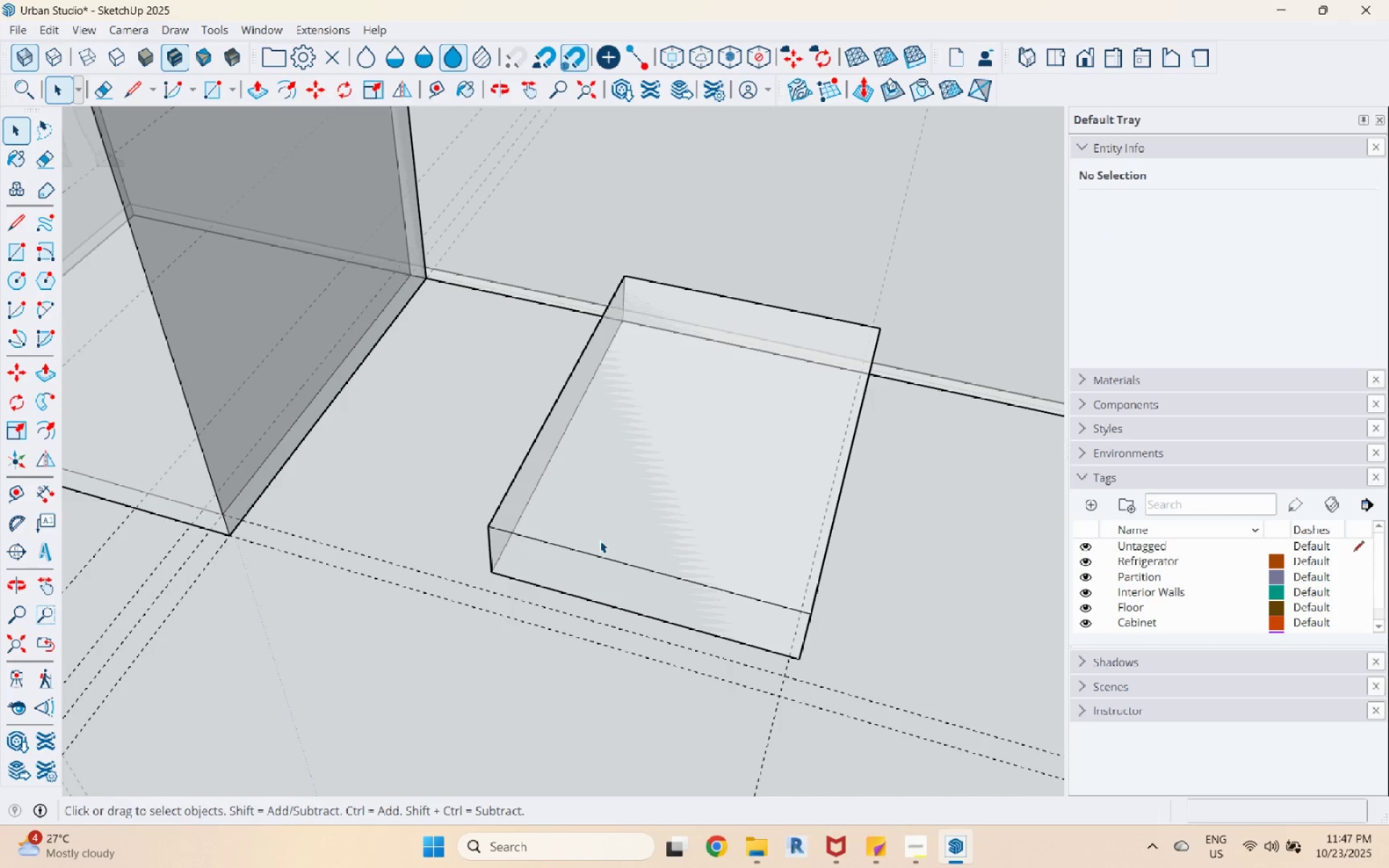 
double_click([600, 540])
 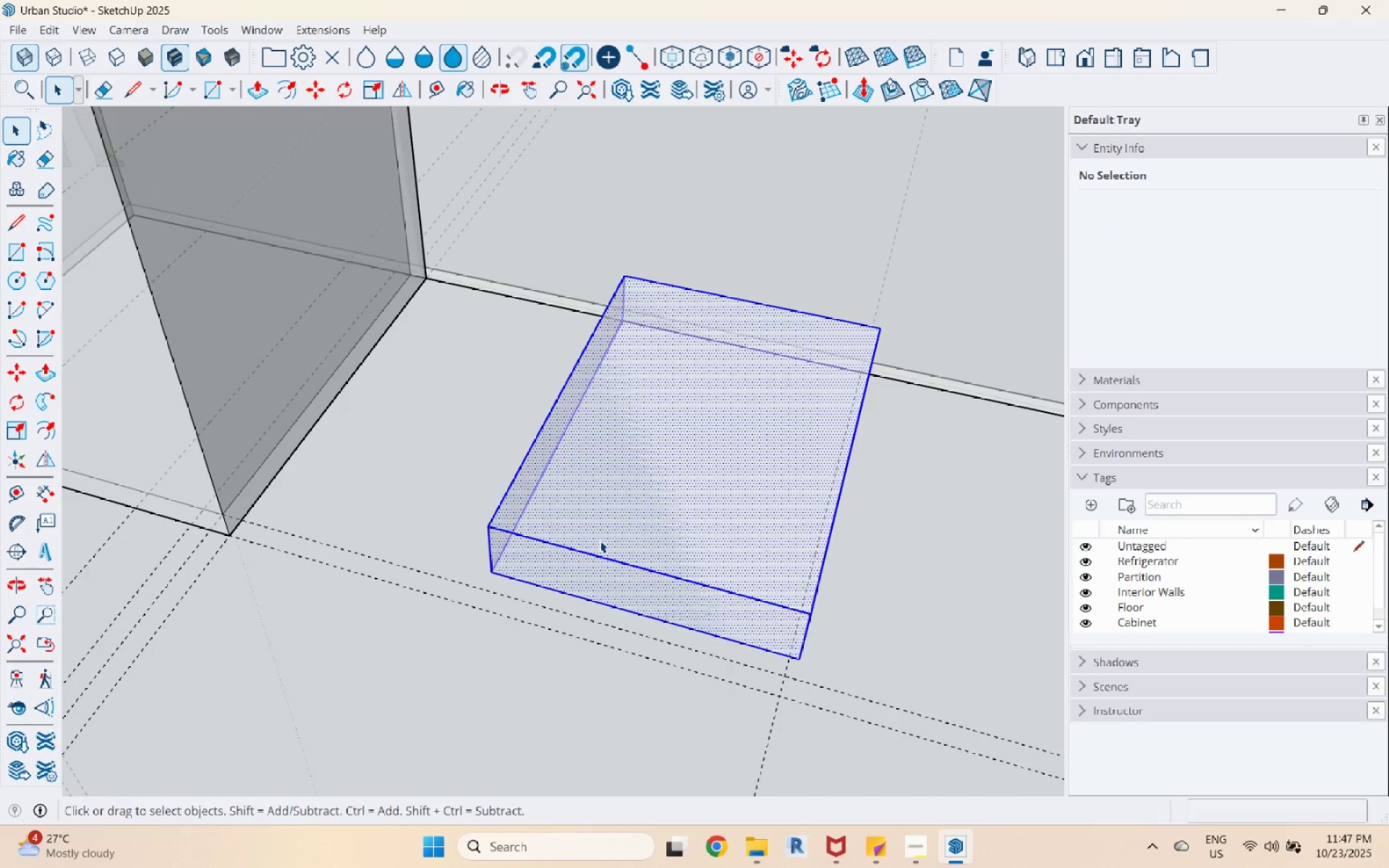 
triple_click([600, 540])
 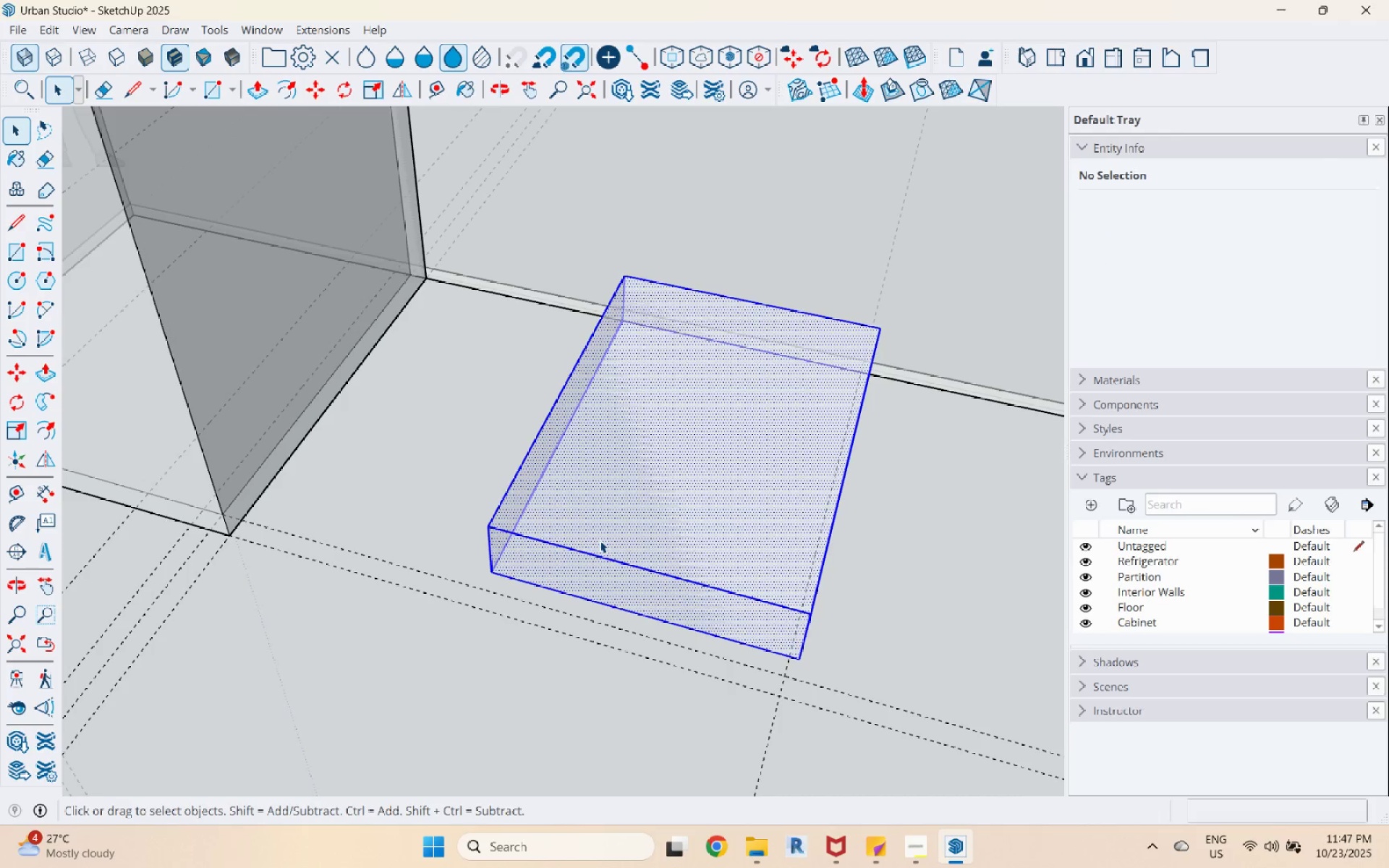 
right_click([600, 540])
 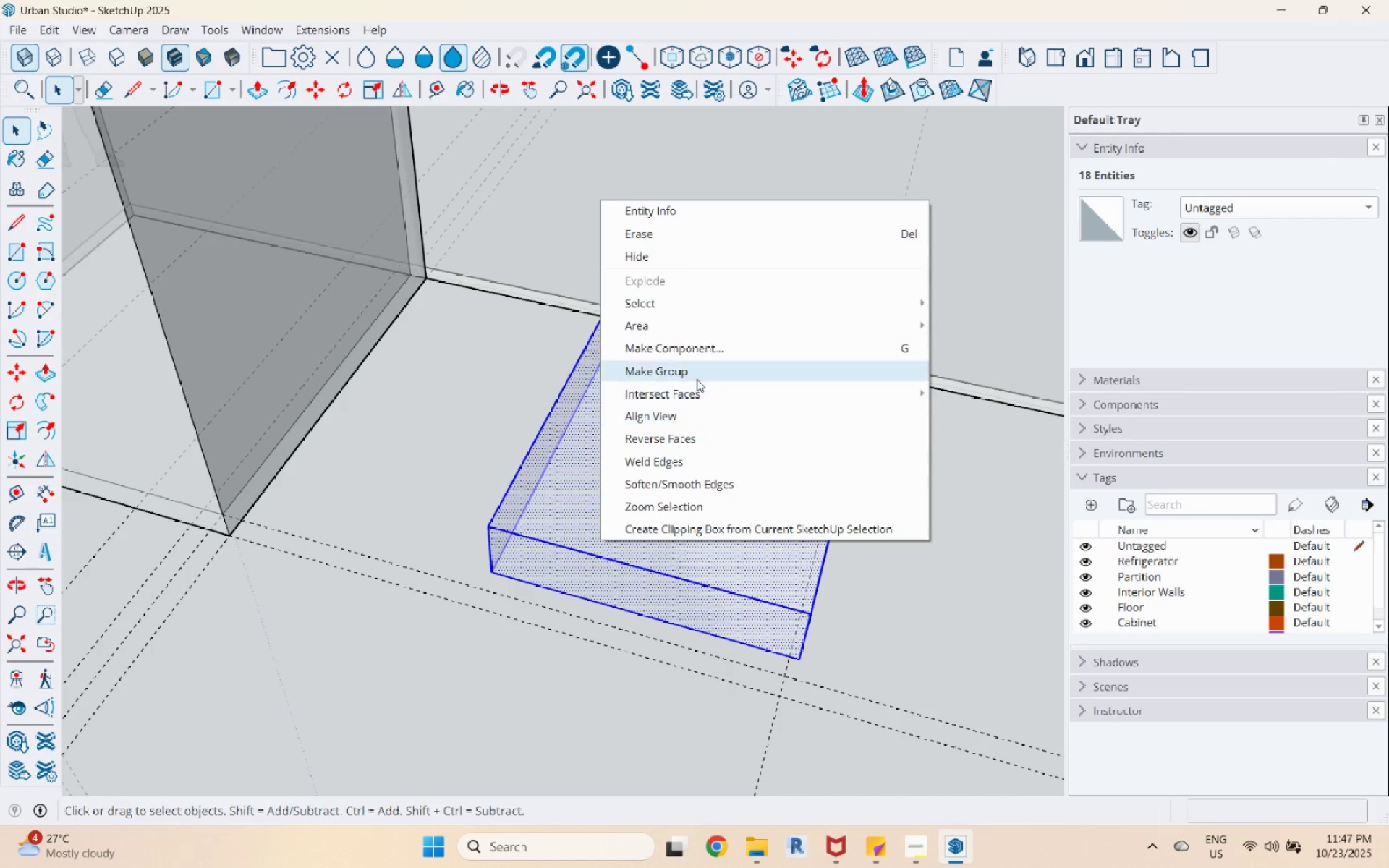 
left_click([699, 376])
 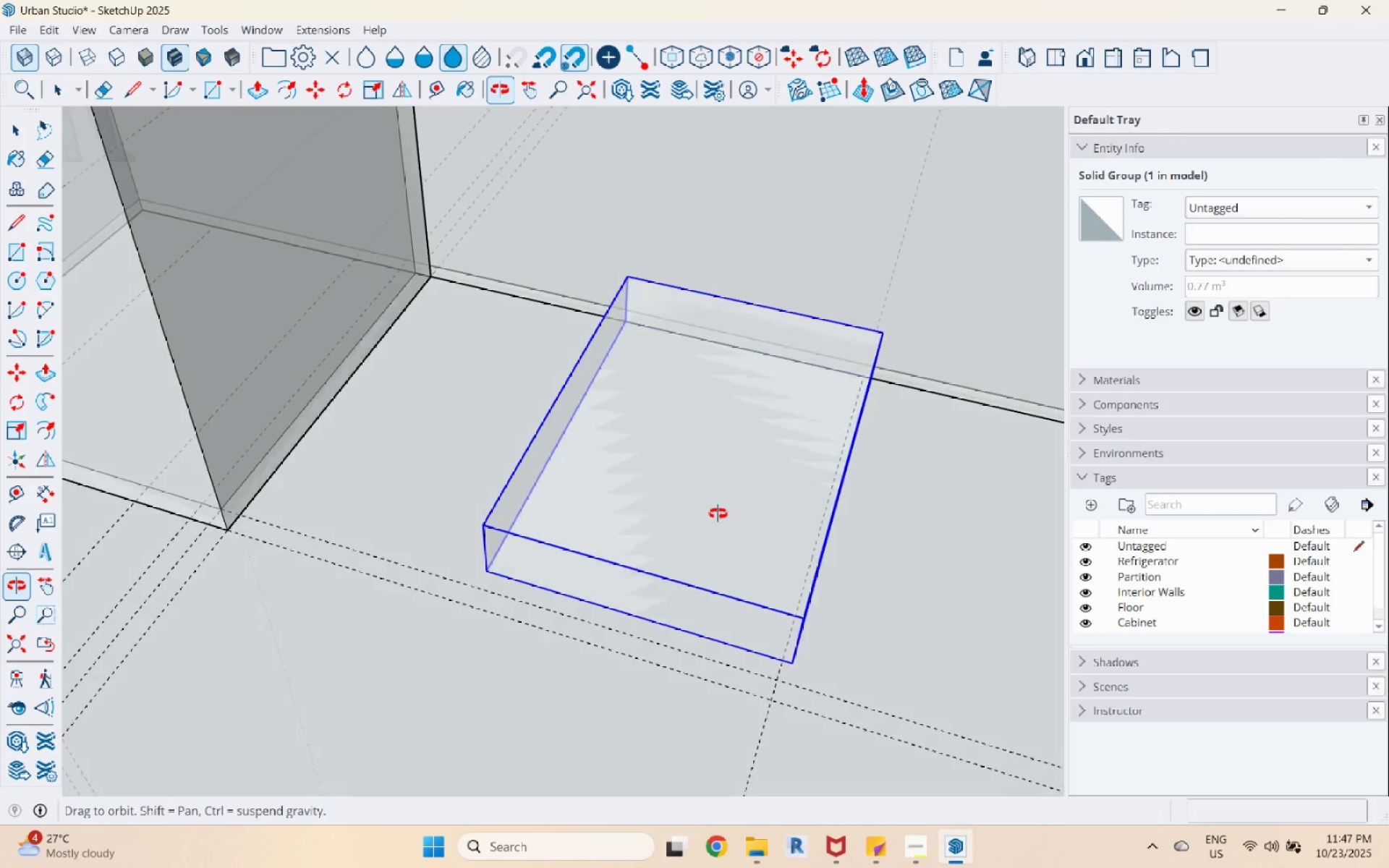 
scroll: coordinate [647, 692], scroll_direction: down, amount: 12.0
 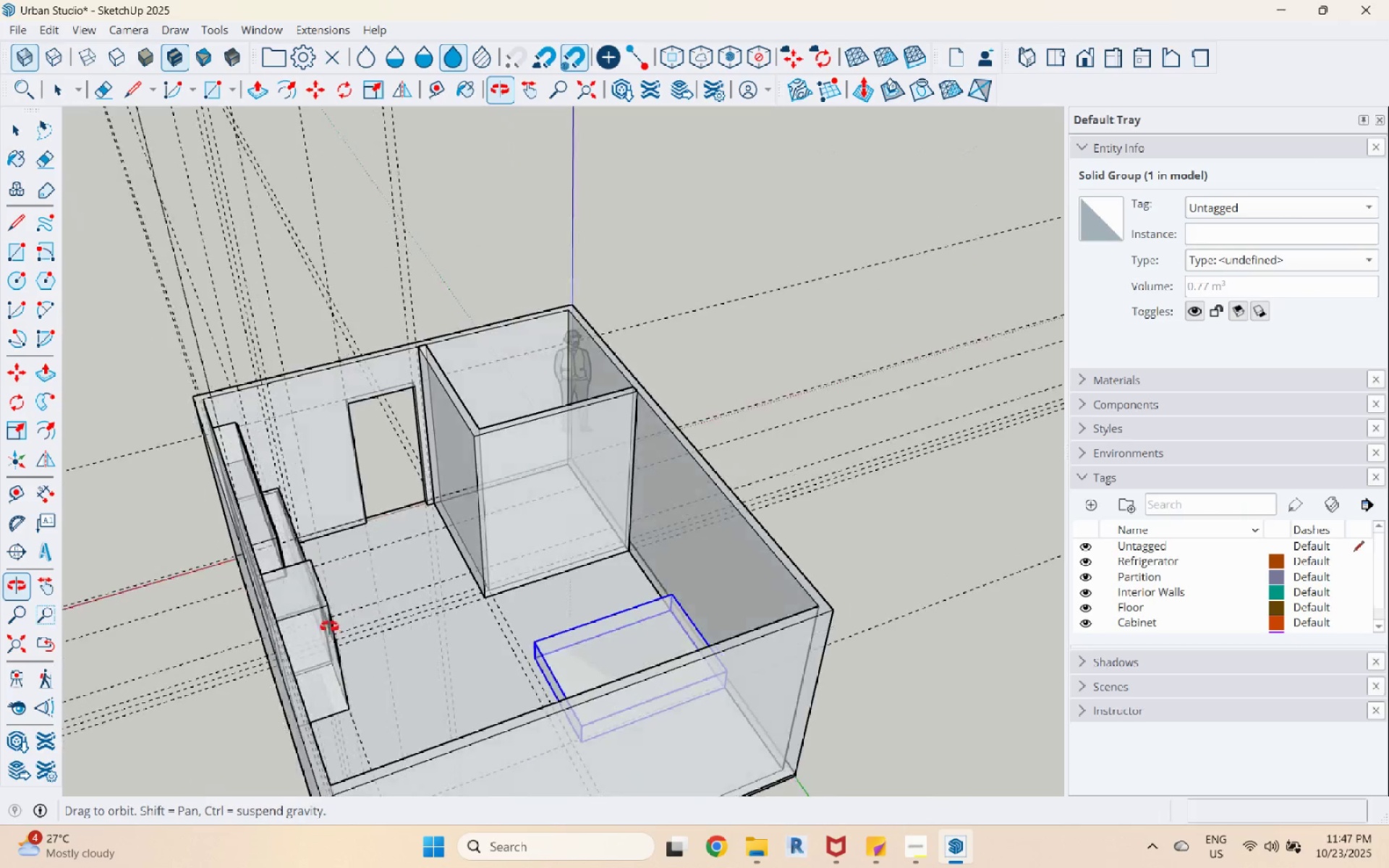 
scroll: coordinate [333, 468], scroll_direction: up, amount: 5.0
 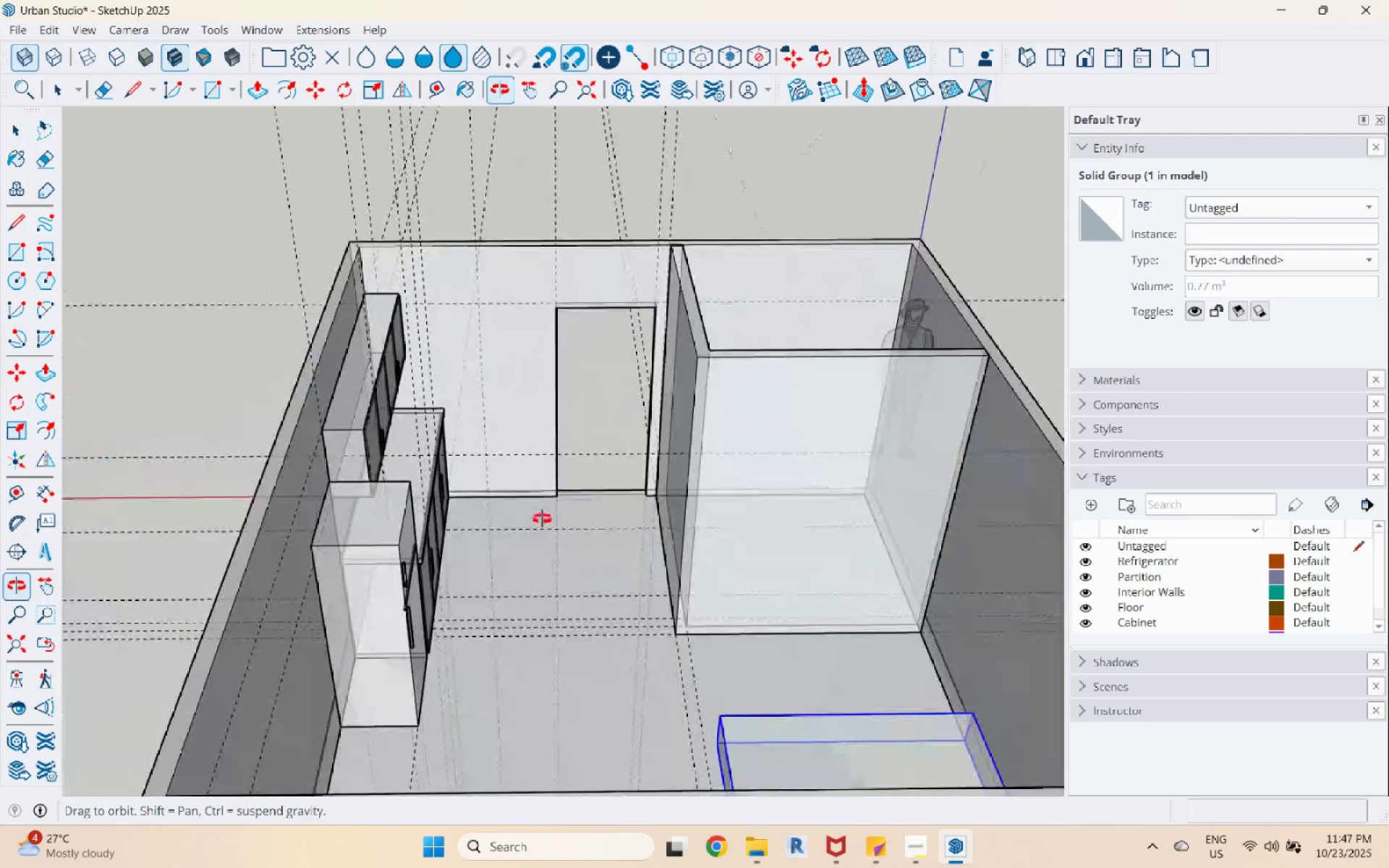 
scroll: coordinate [425, 563], scroll_direction: down, amount: 5.0
 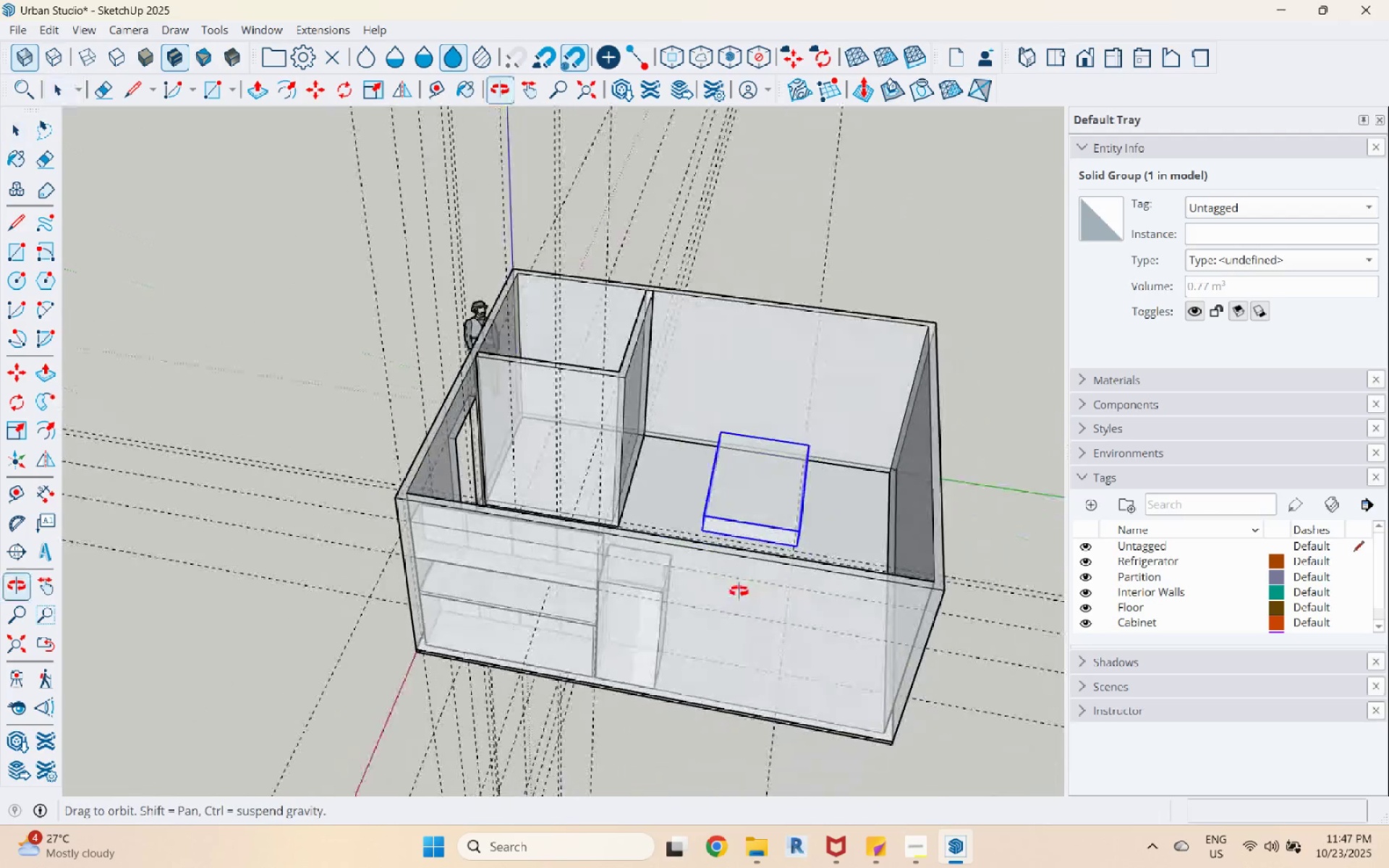 
scroll: coordinate [640, 323], scroll_direction: up, amount: 11.0
 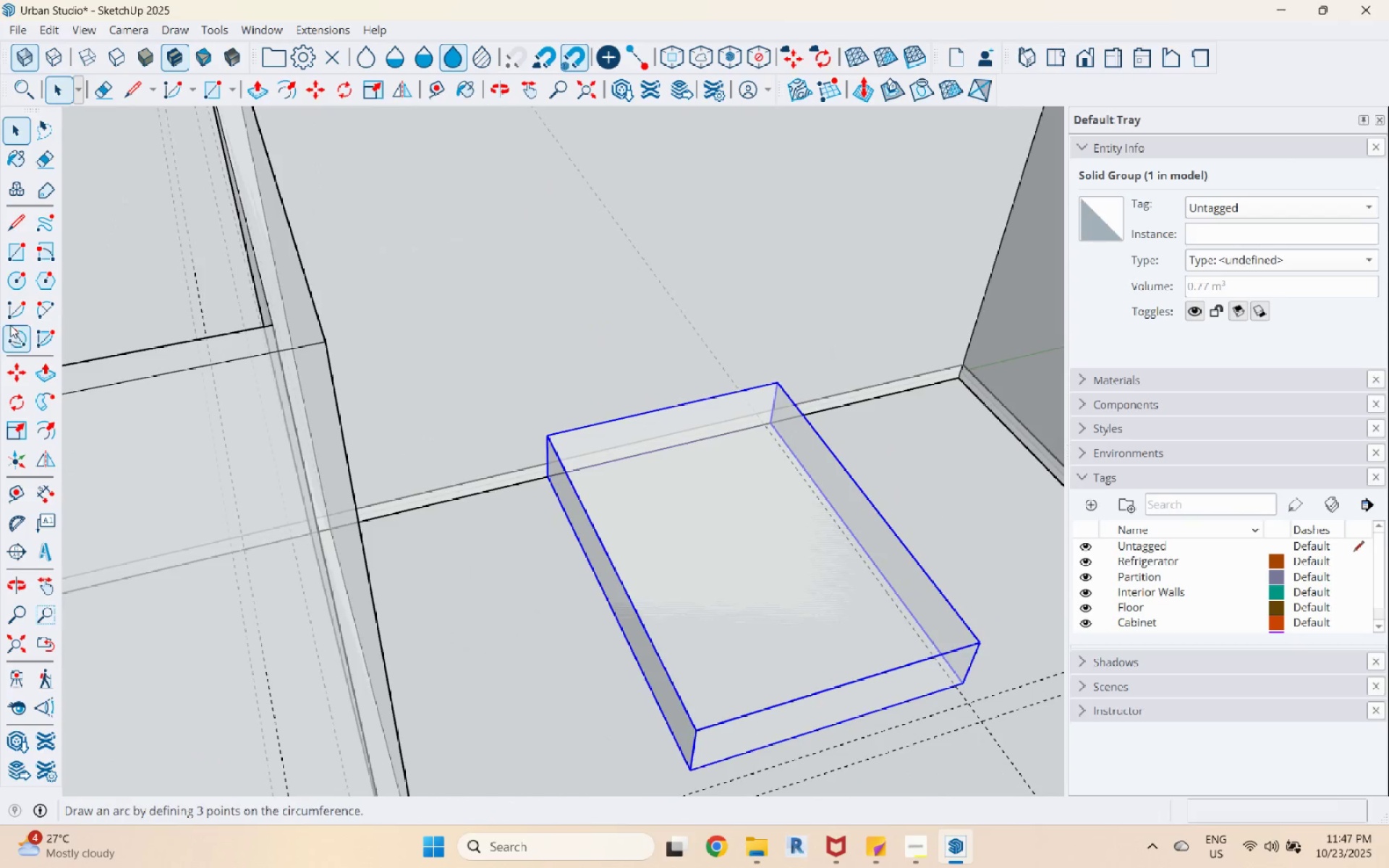 
left_click([6, 253])
 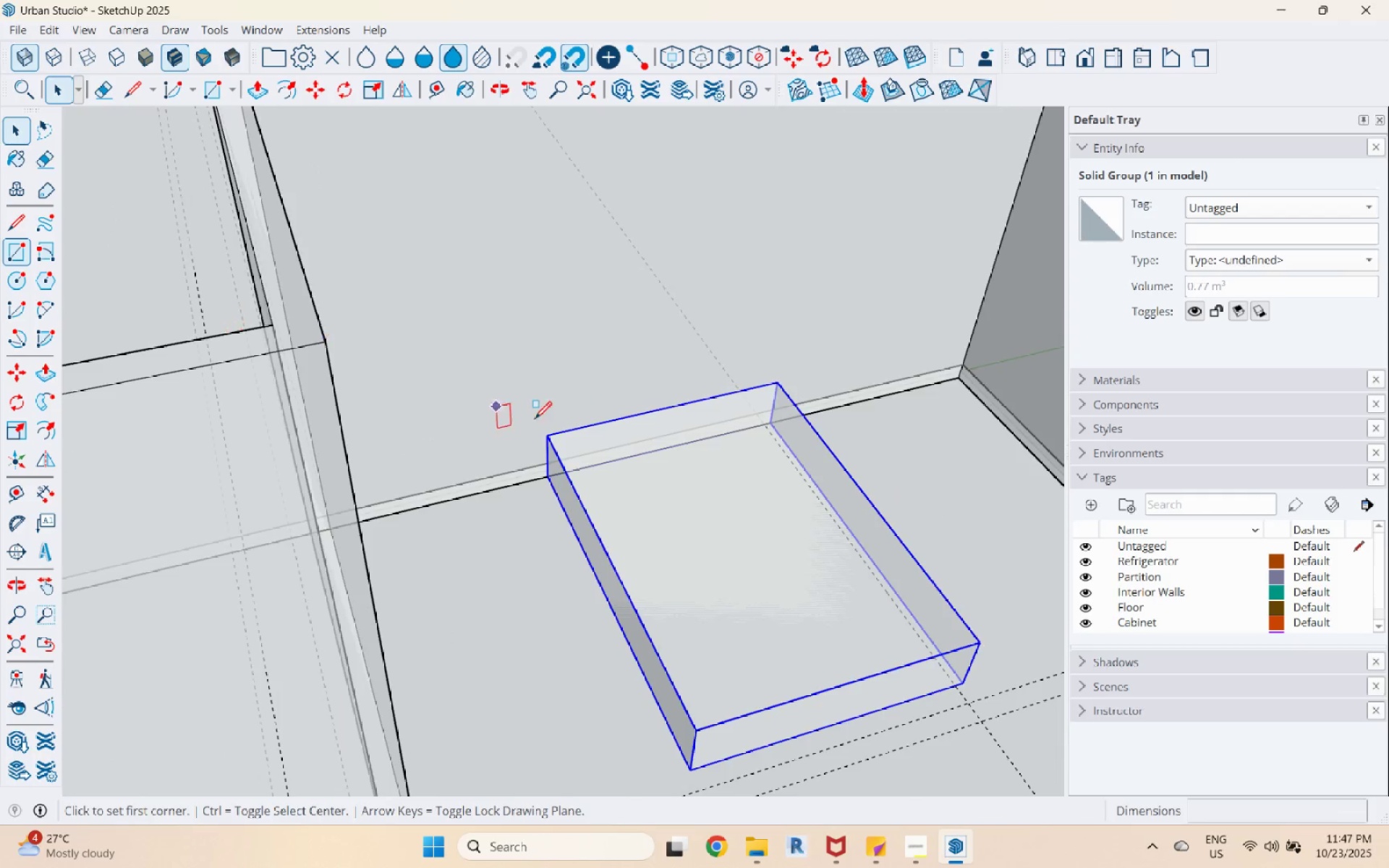 
scroll: coordinate [541, 422], scroll_direction: up, amount: 4.0
 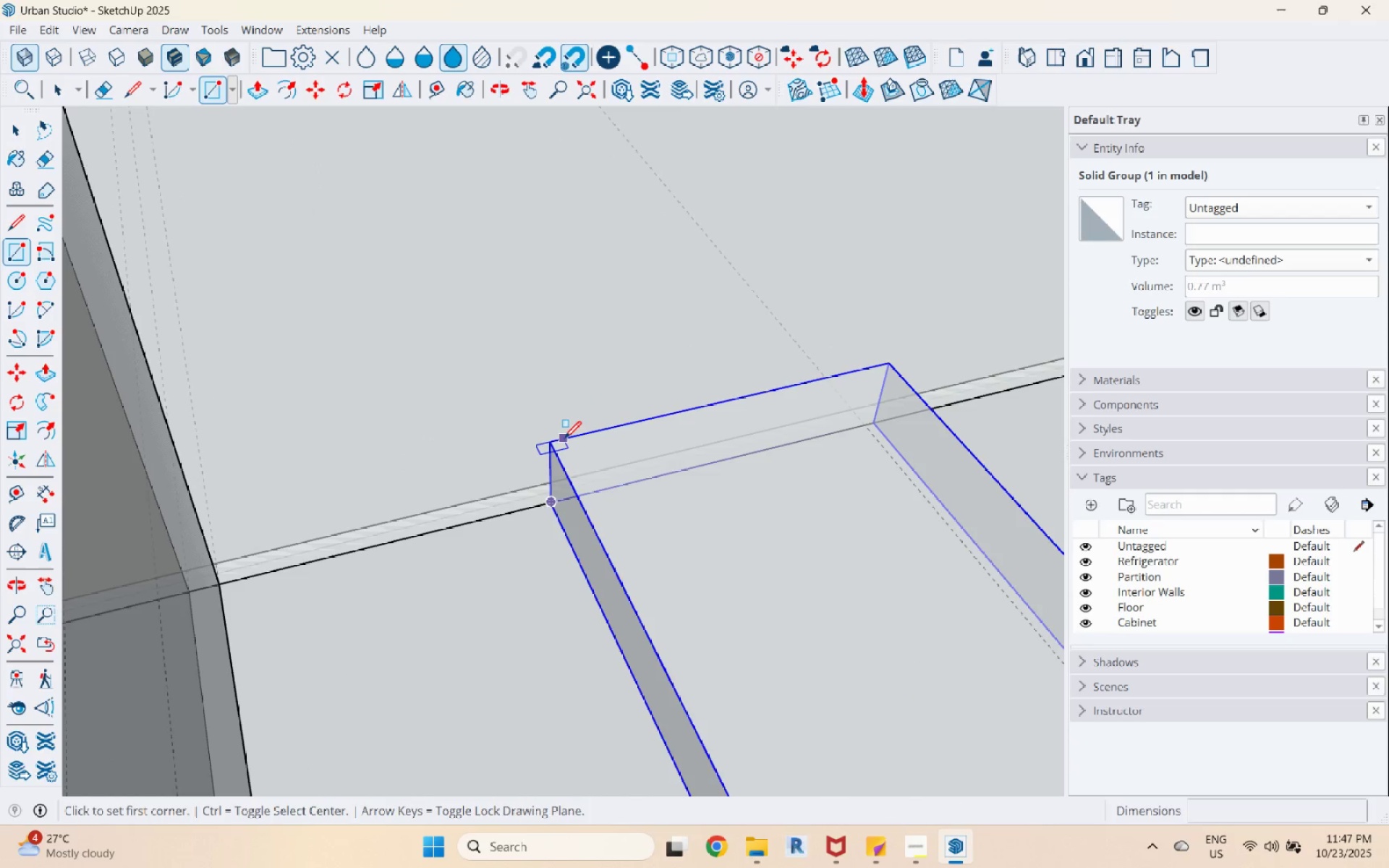 
scroll: coordinate [655, 477], scroll_direction: down, amount: 6.0
 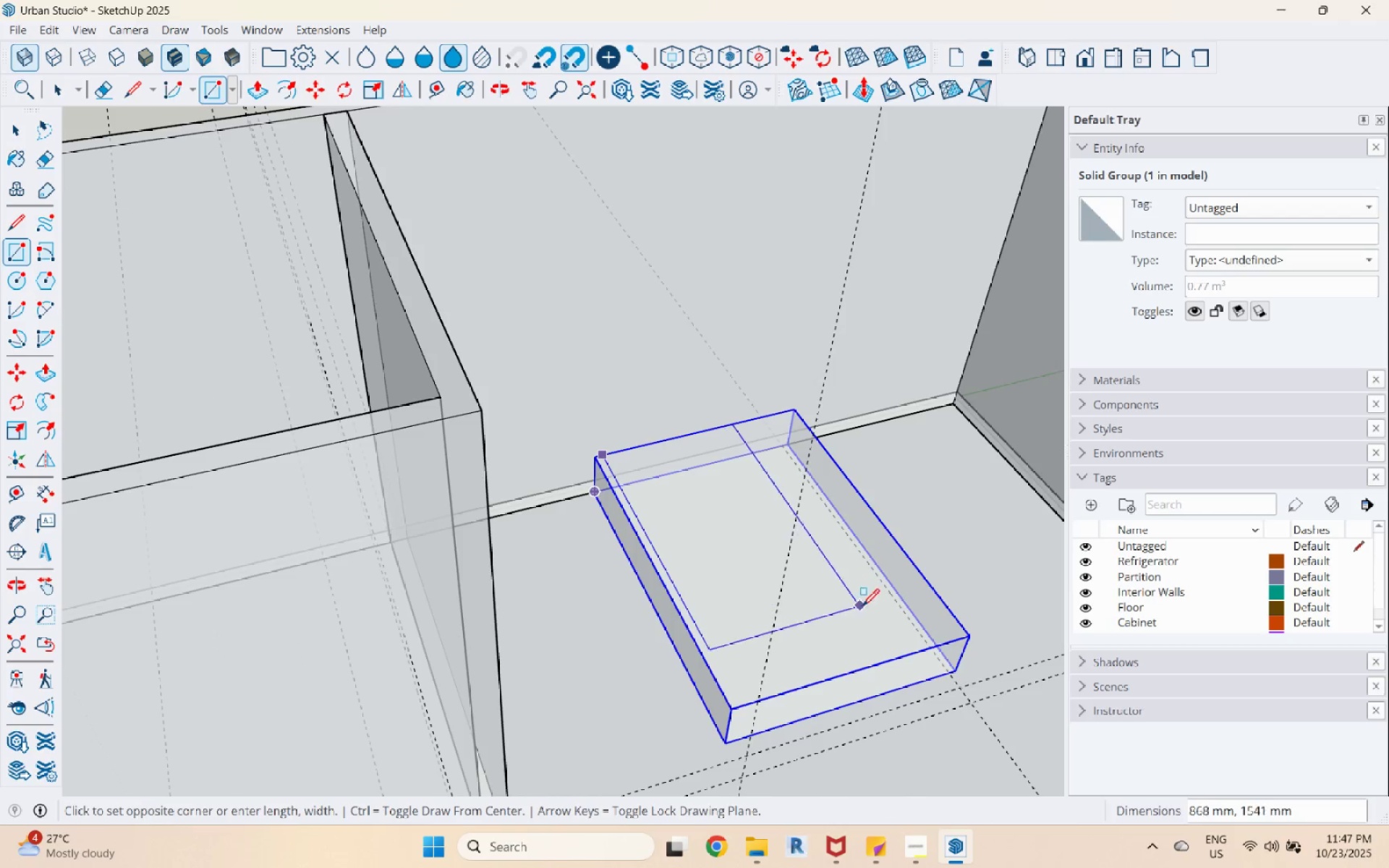 
scroll: coordinate [965, 634], scroll_direction: up, amount: 6.0
 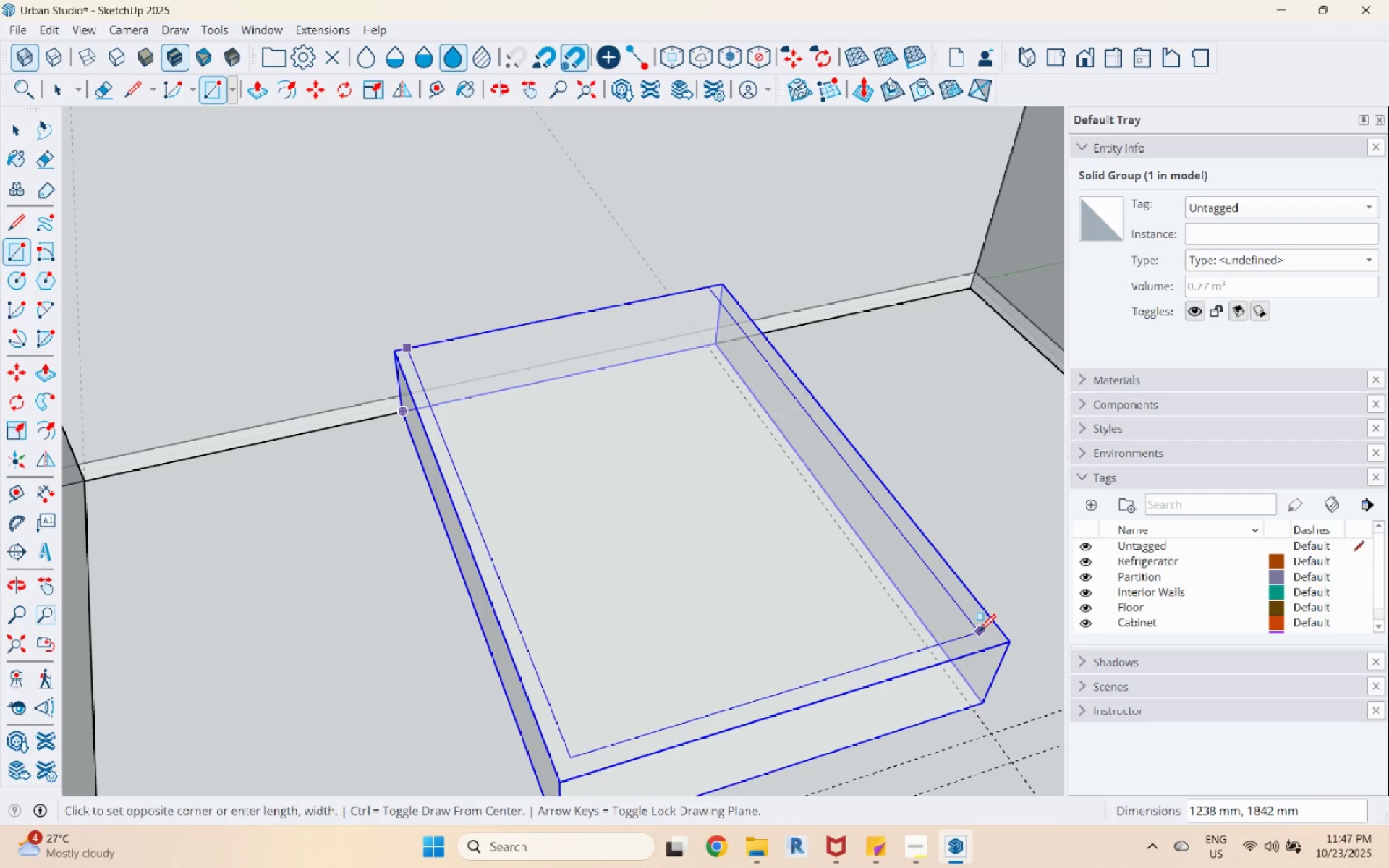 
left_click([979, 633])
 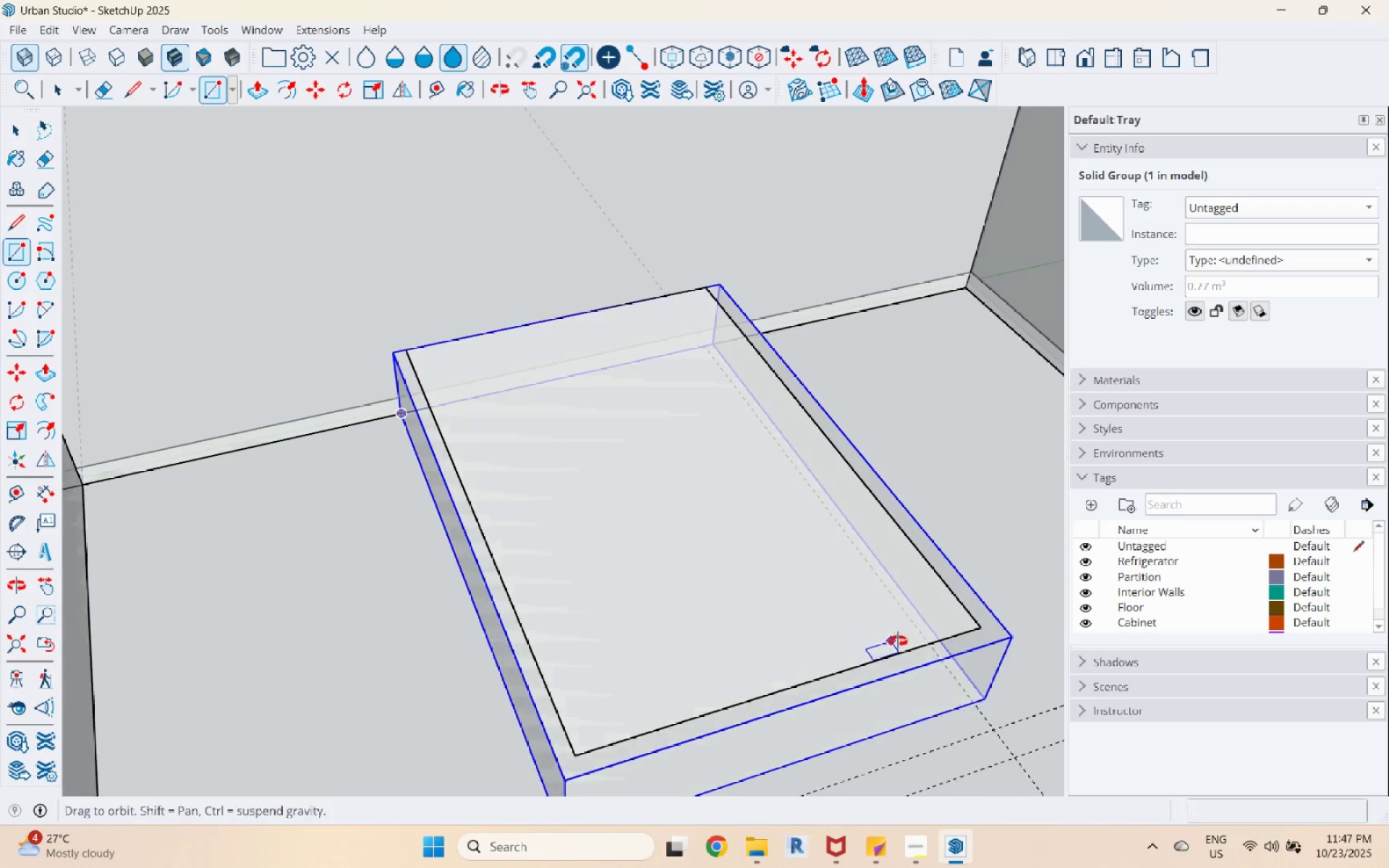 
key(Space)
 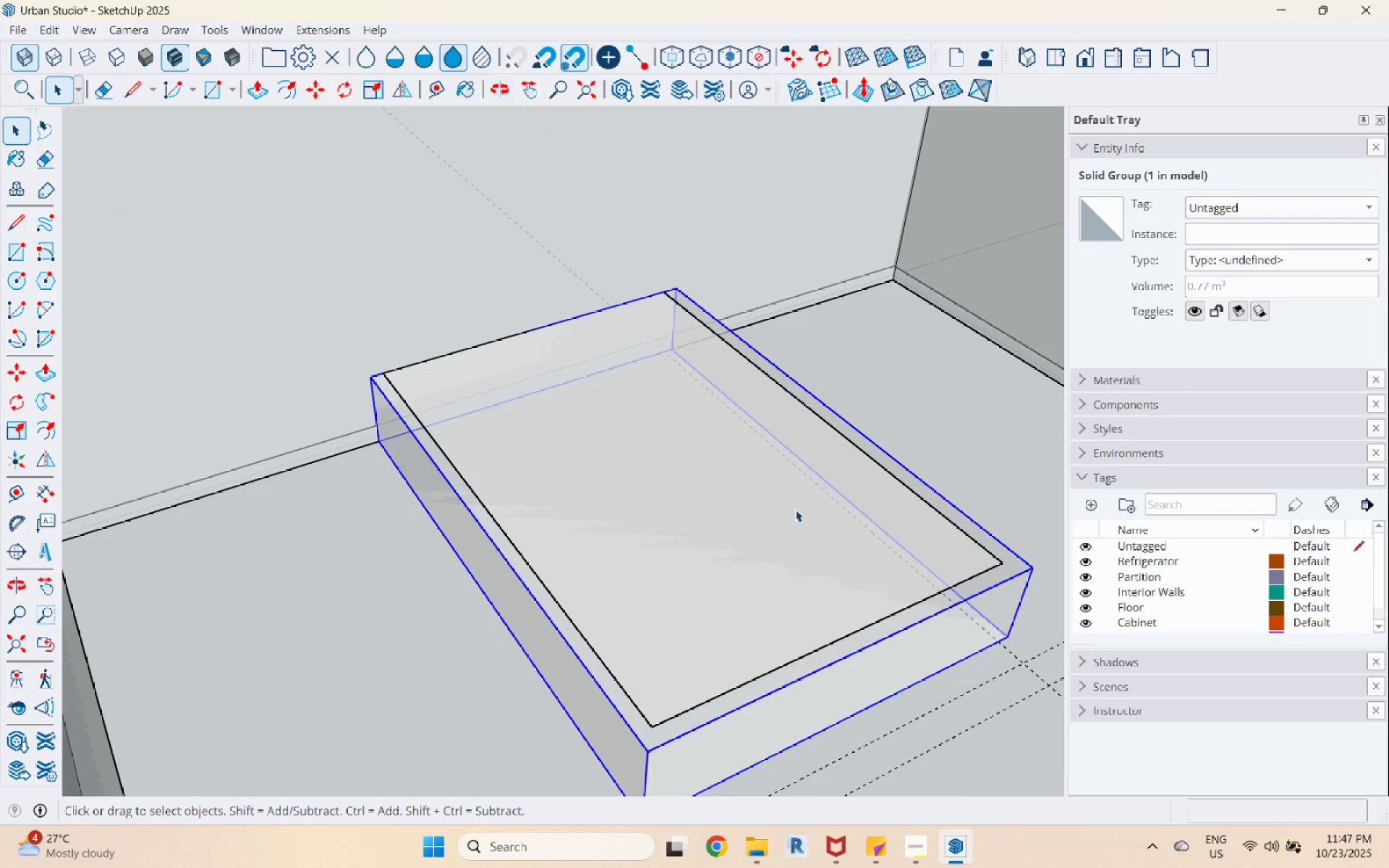 
left_click([795, 509])
 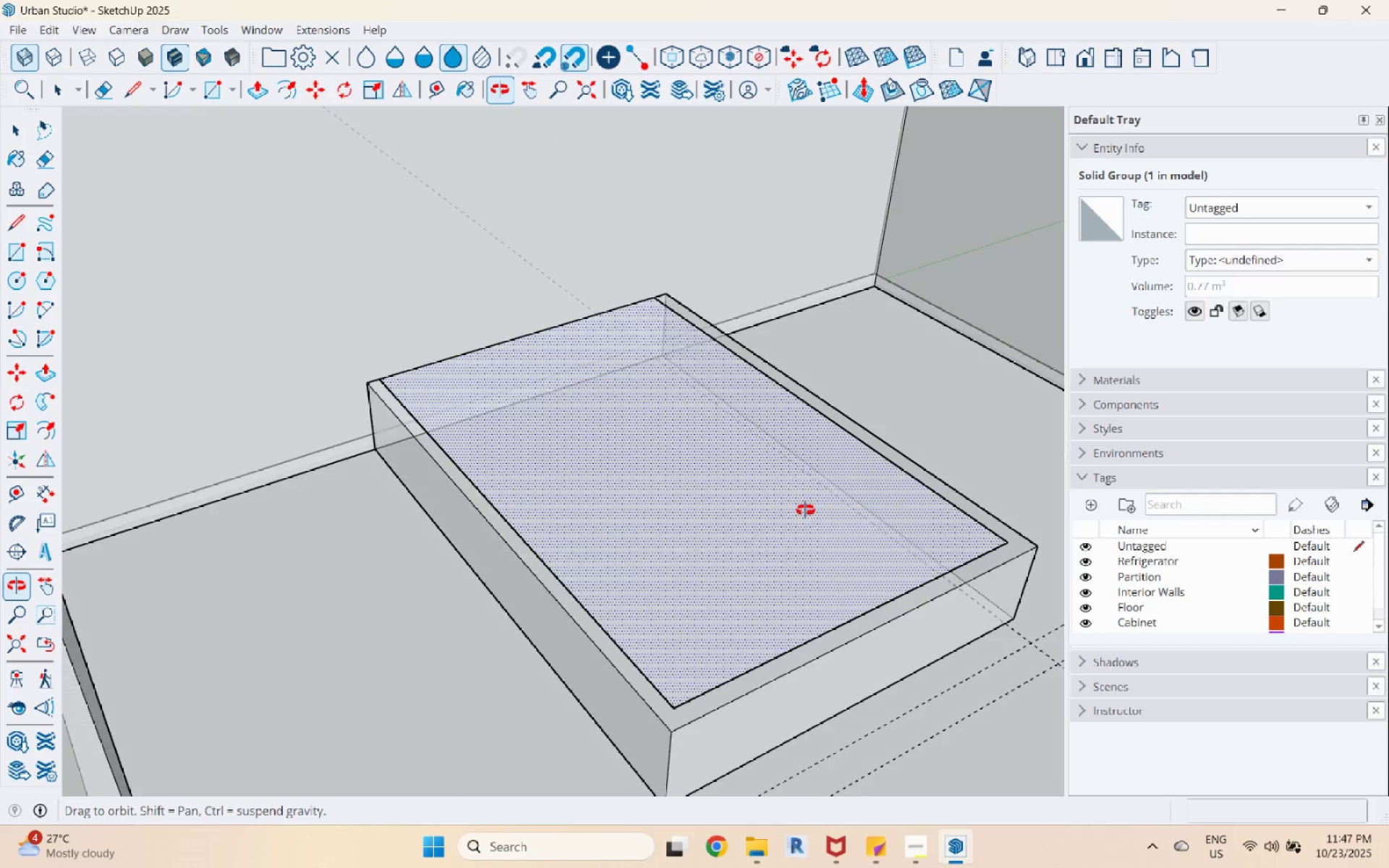 
key(P)
 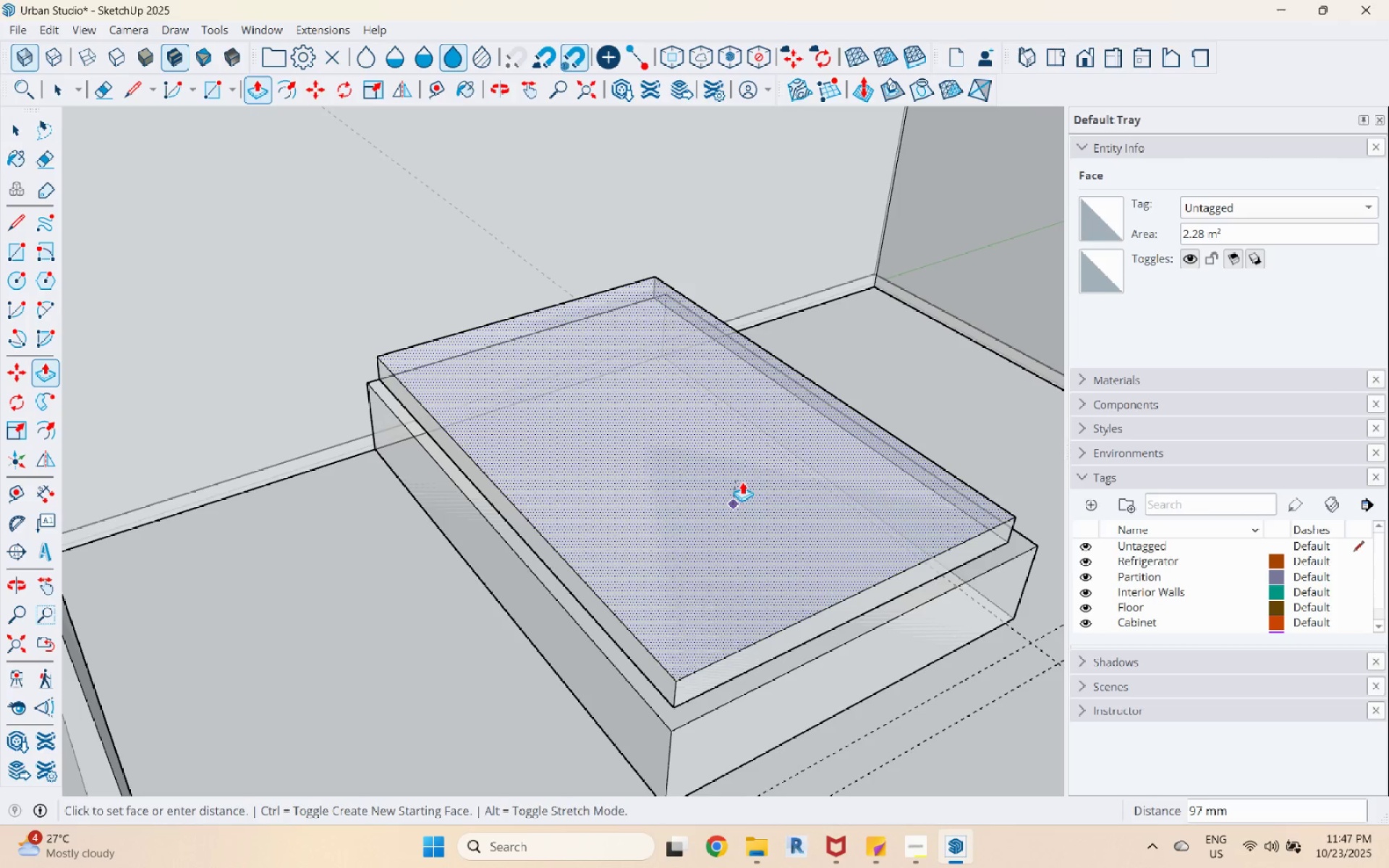 
key(Numpad1)
 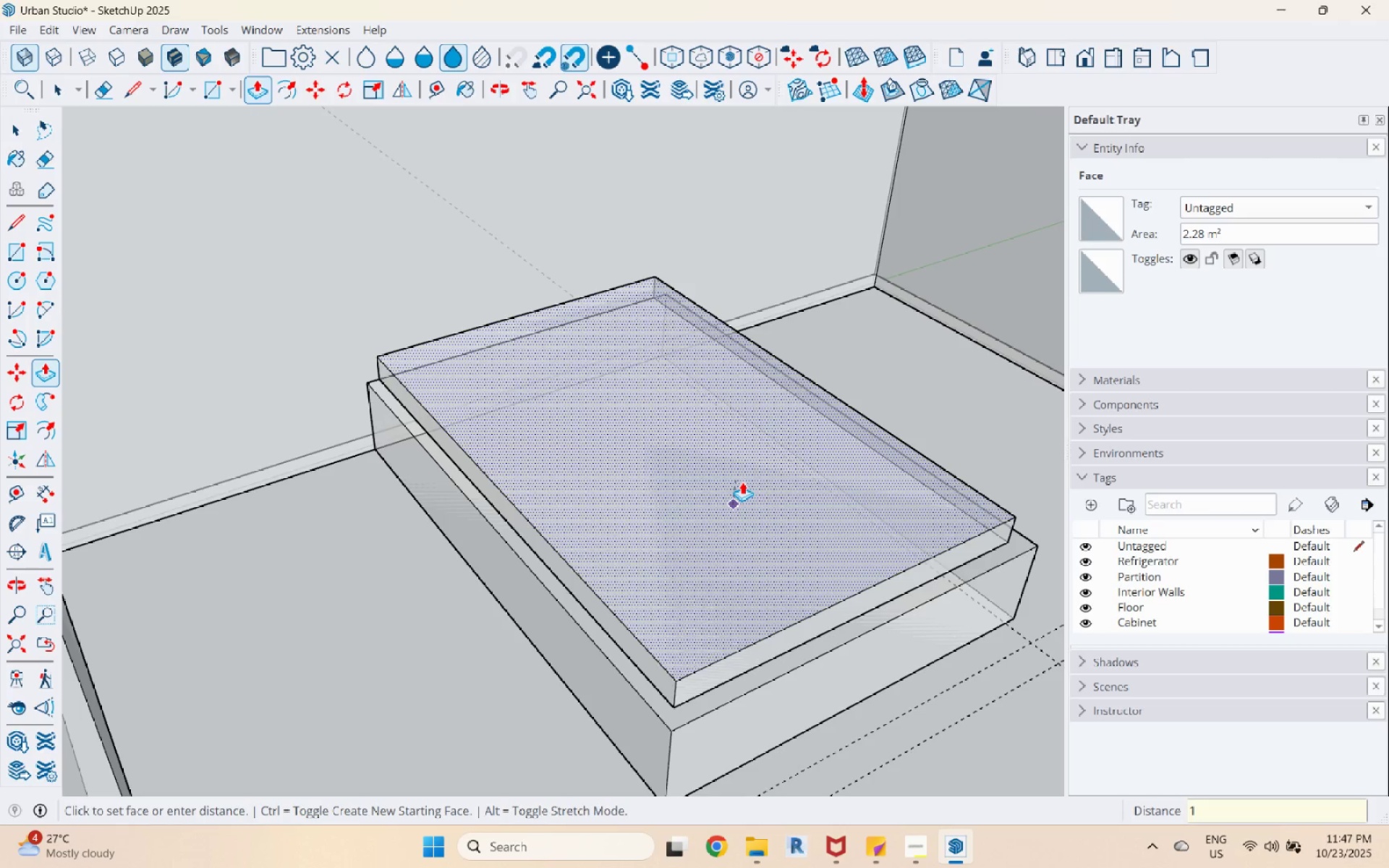 
key(Numpad0)
 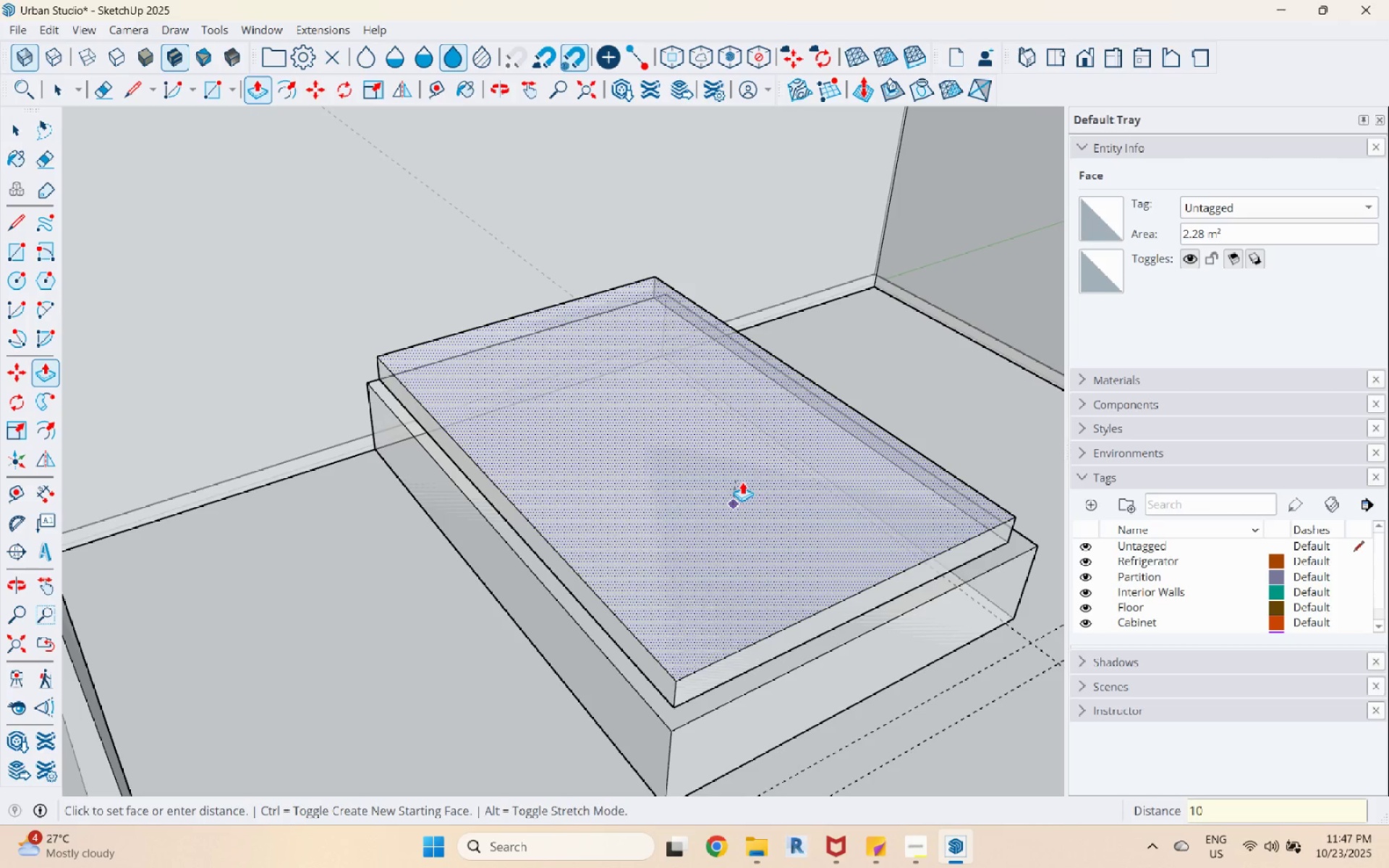 
key(Numpad0)
 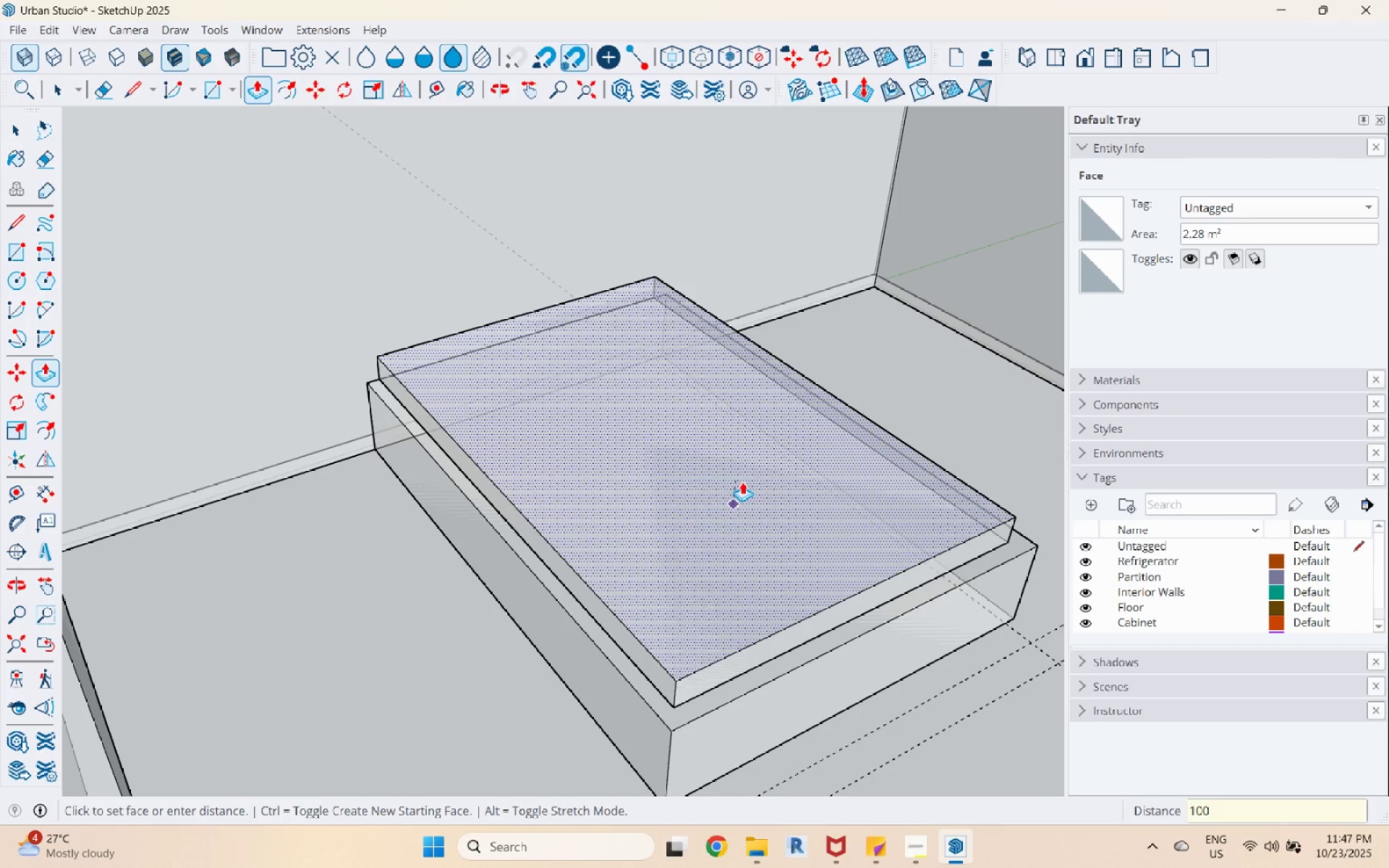 
key(Enter)
 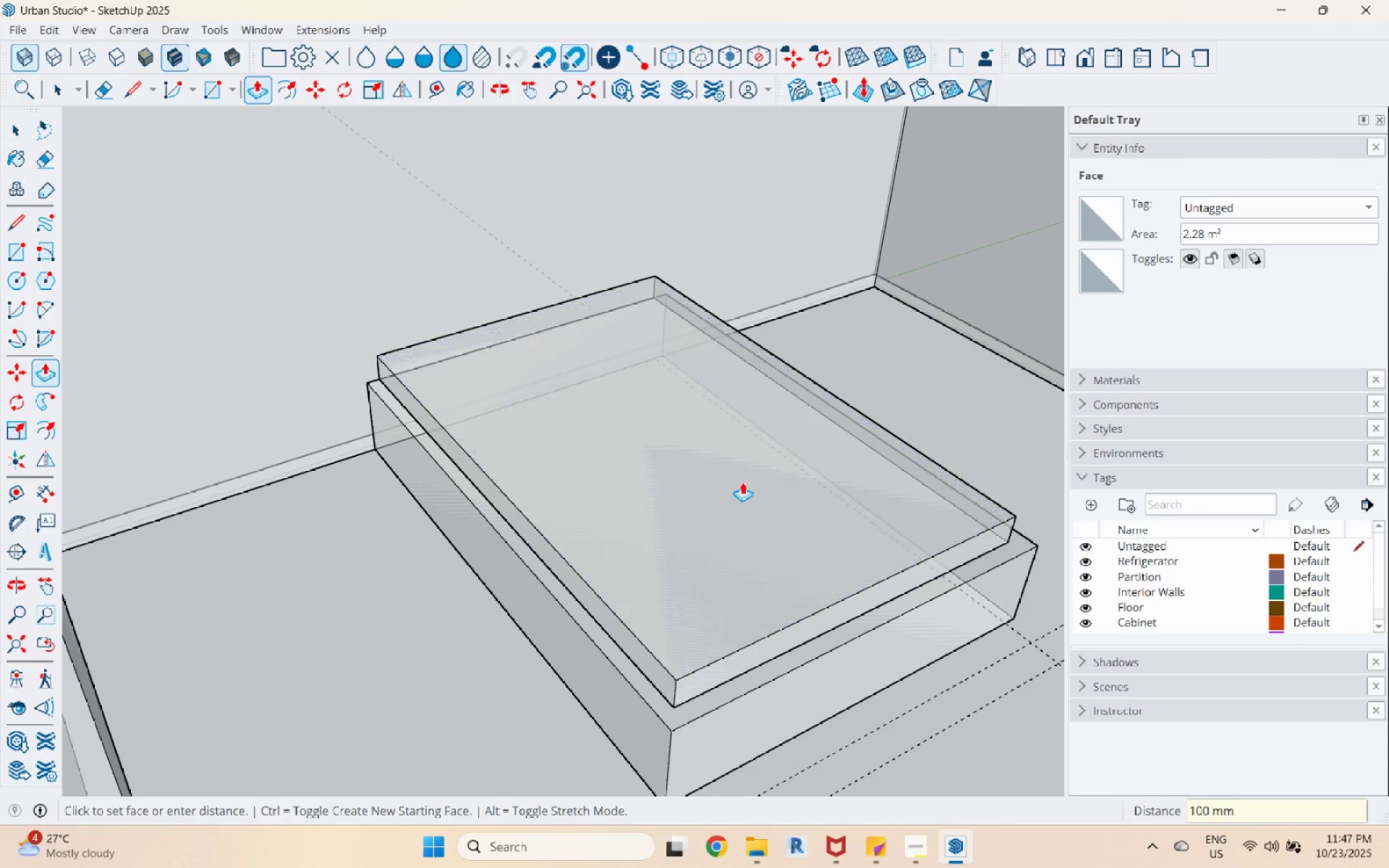 
key(Space)
 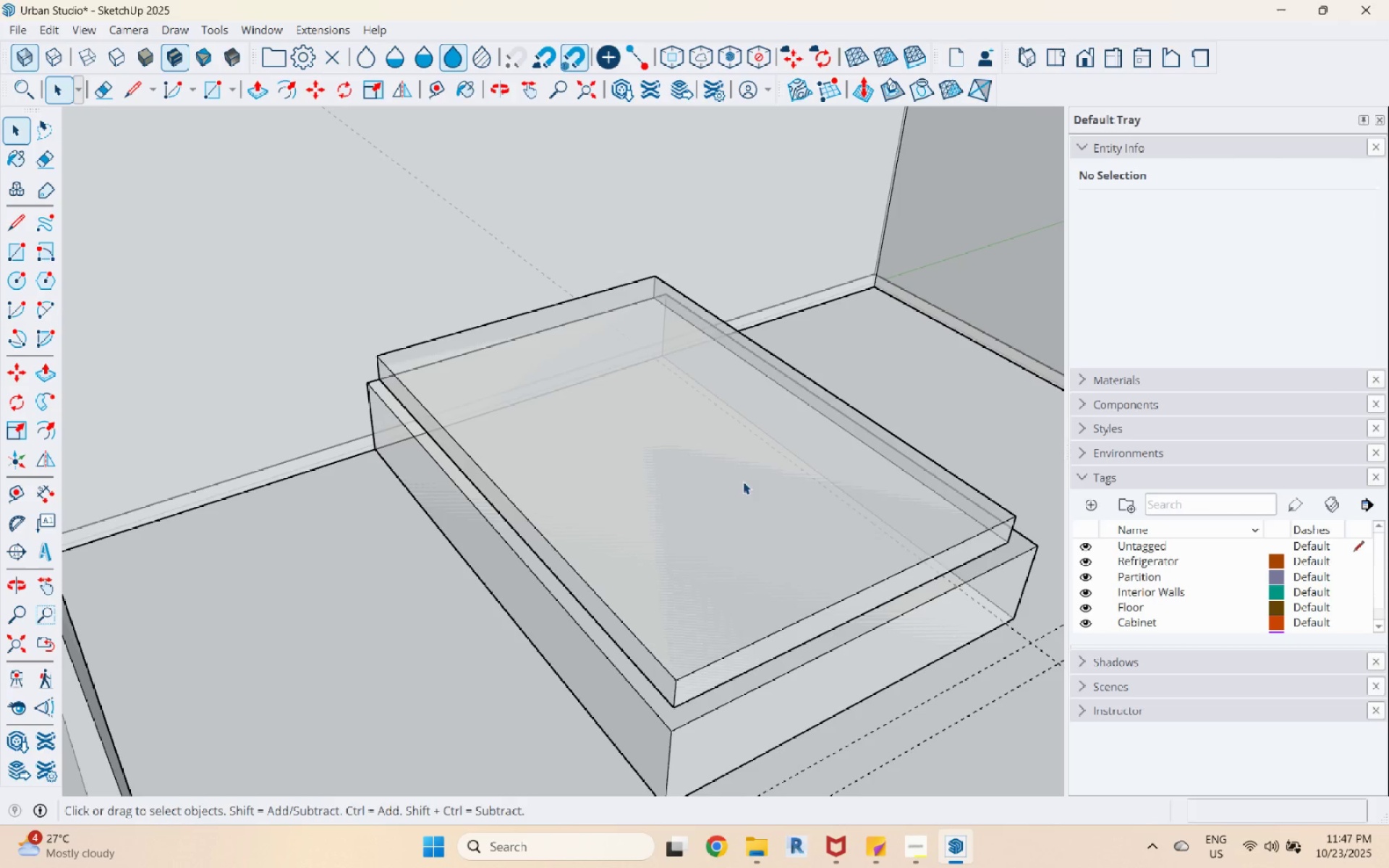 
double_click([743, 482])
 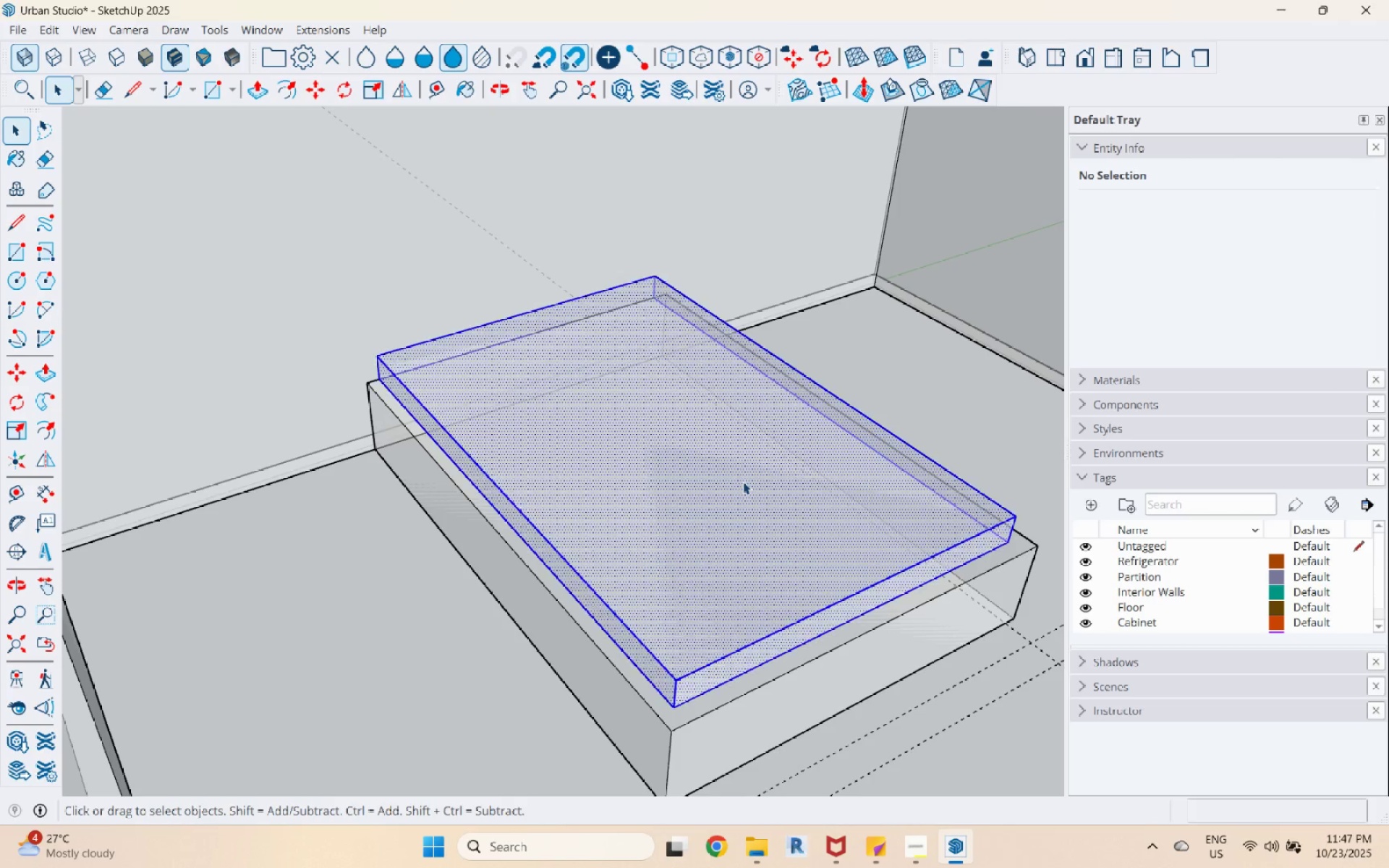 
triple_click([743, 482])
 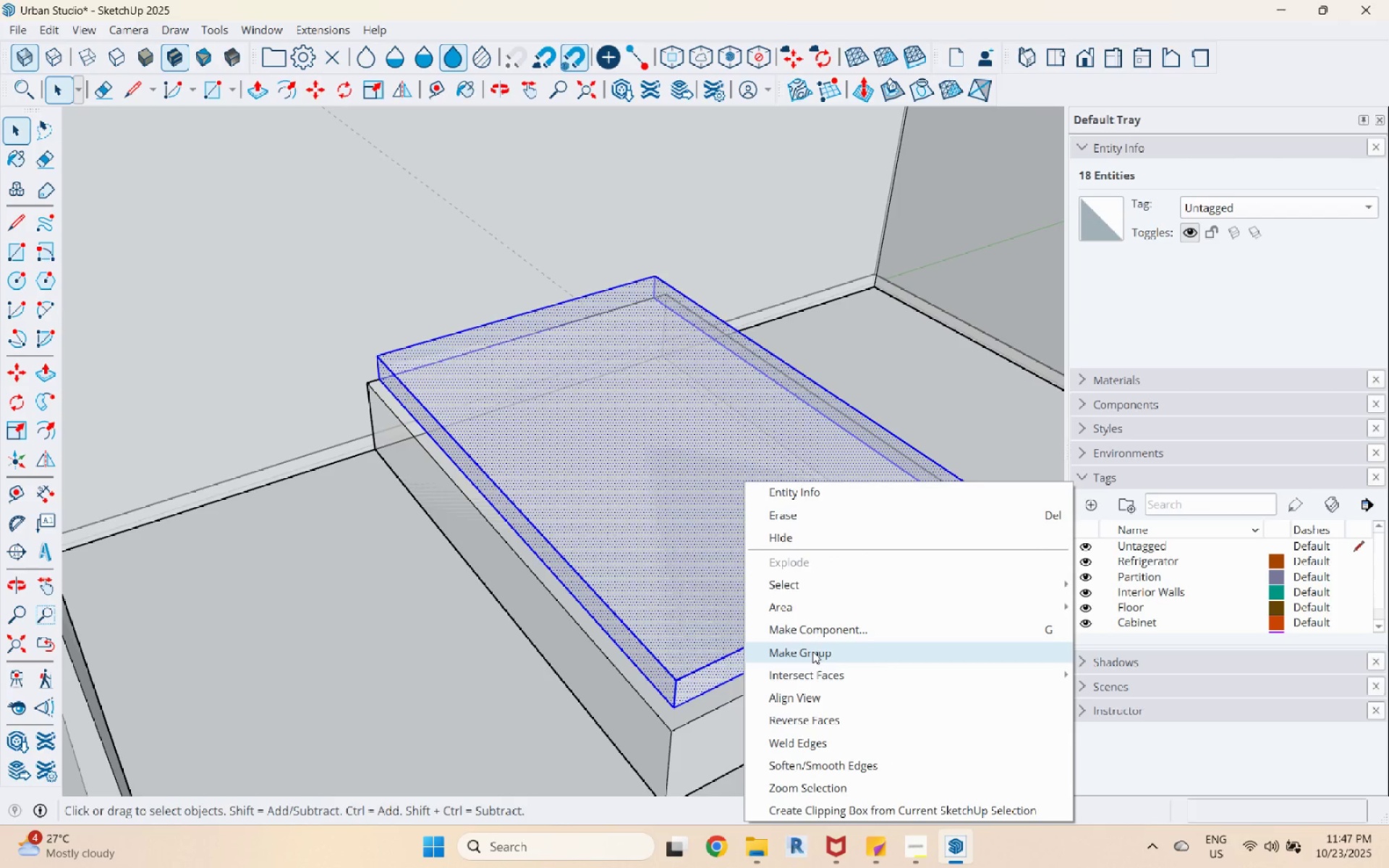 
left_click([812, 651])
 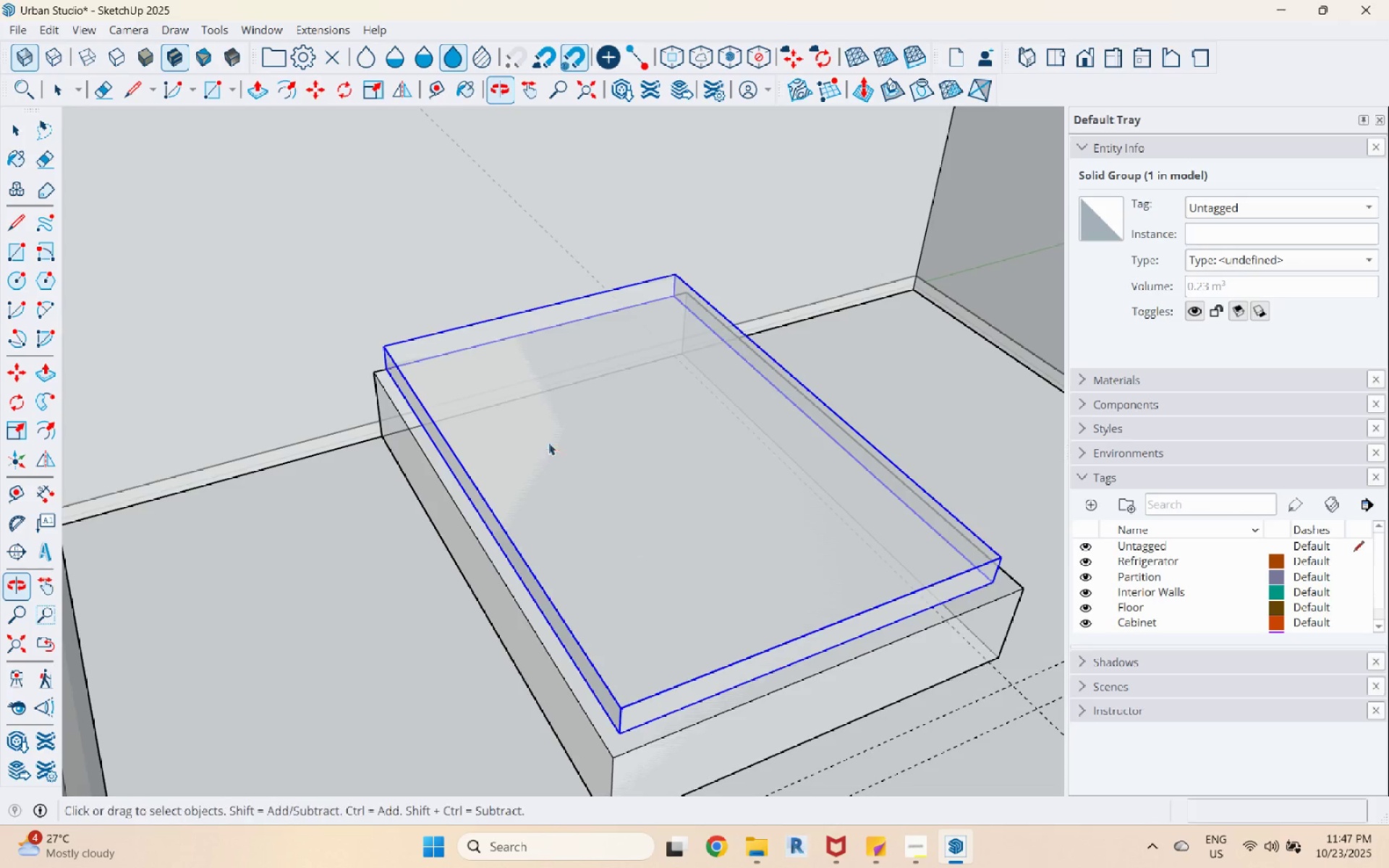 
key(Escape)
 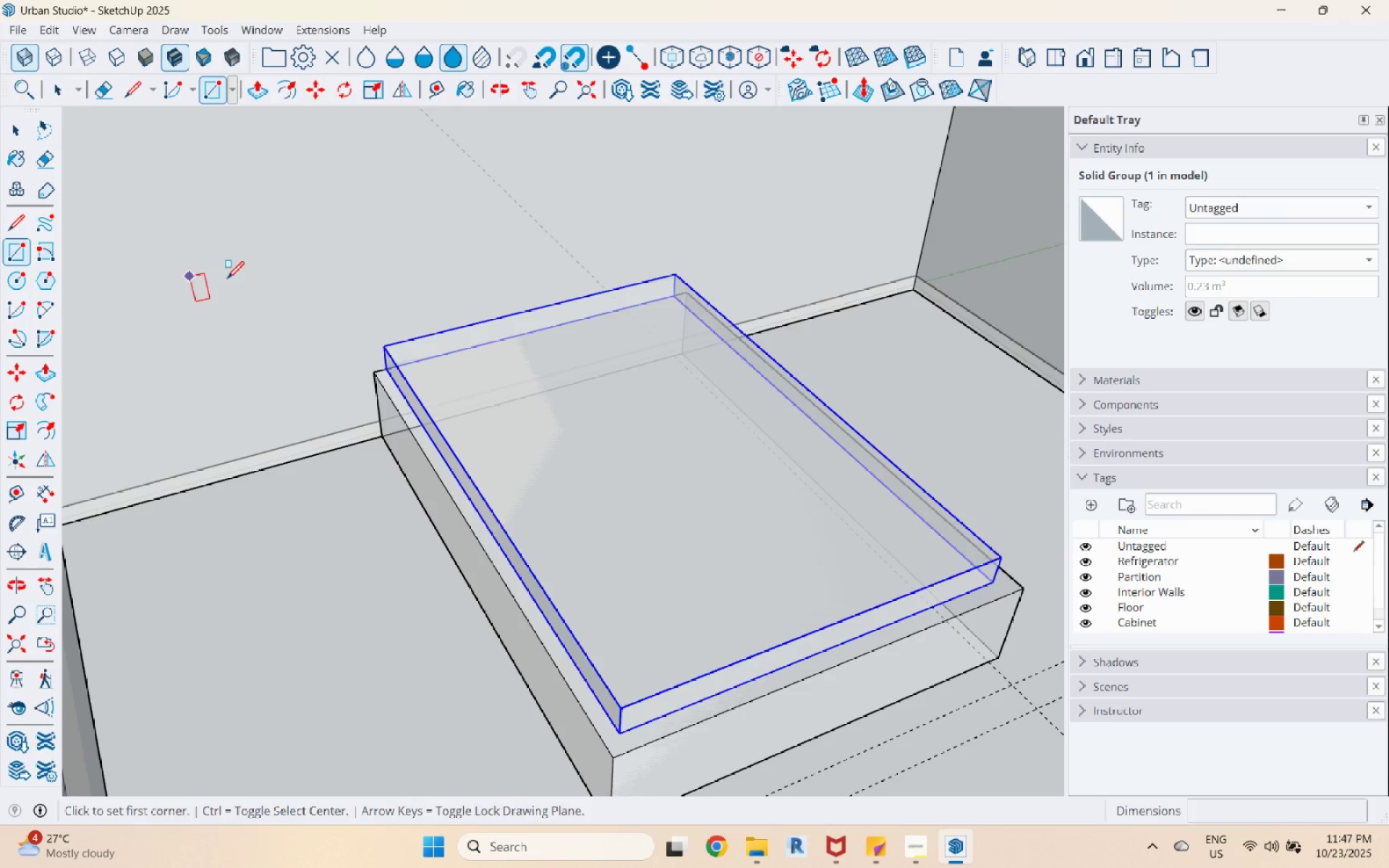 
scroll: coordinate [405, 365], scroll_direction: up, amount: 8.0
 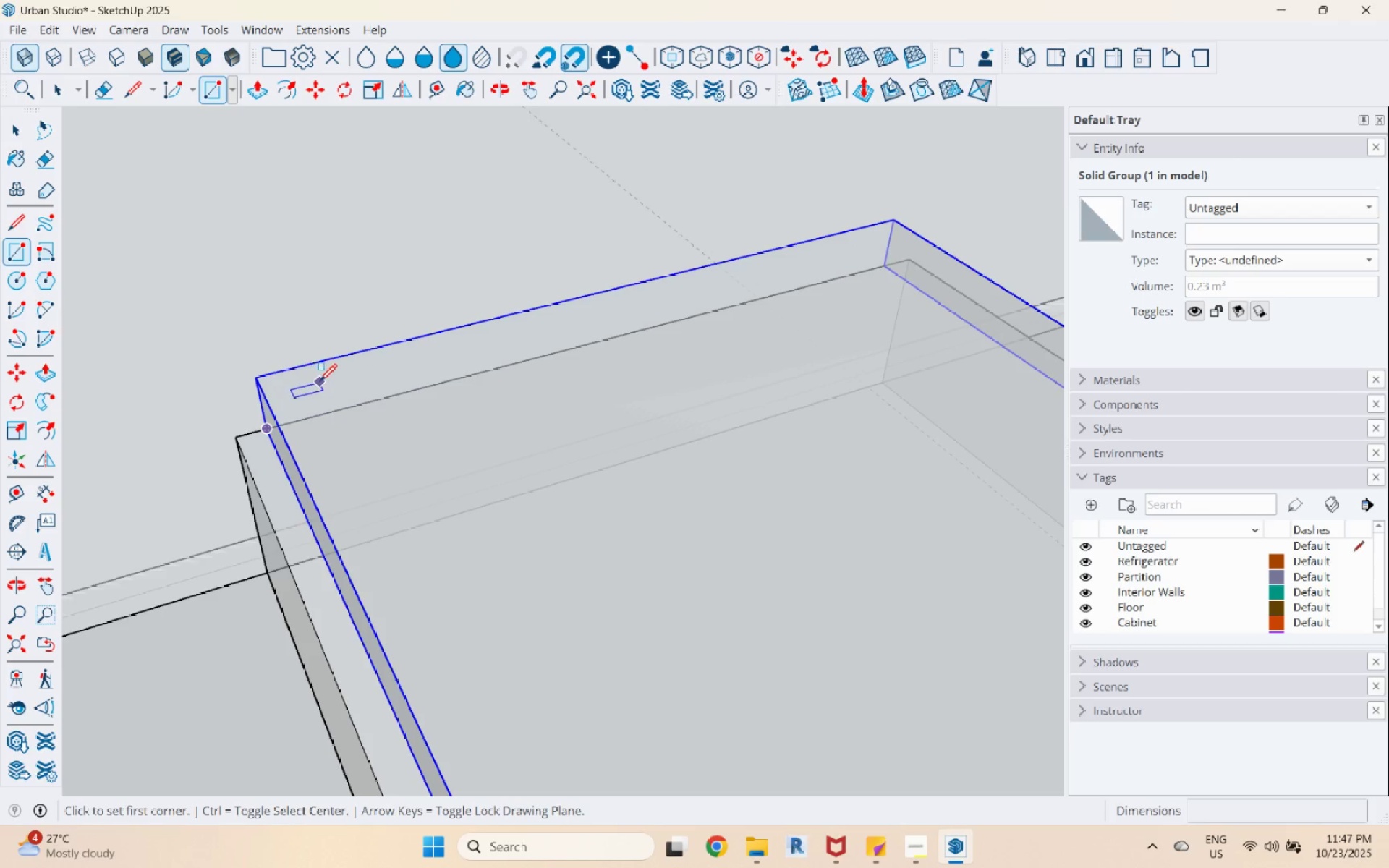 
left_click([326, 384])
 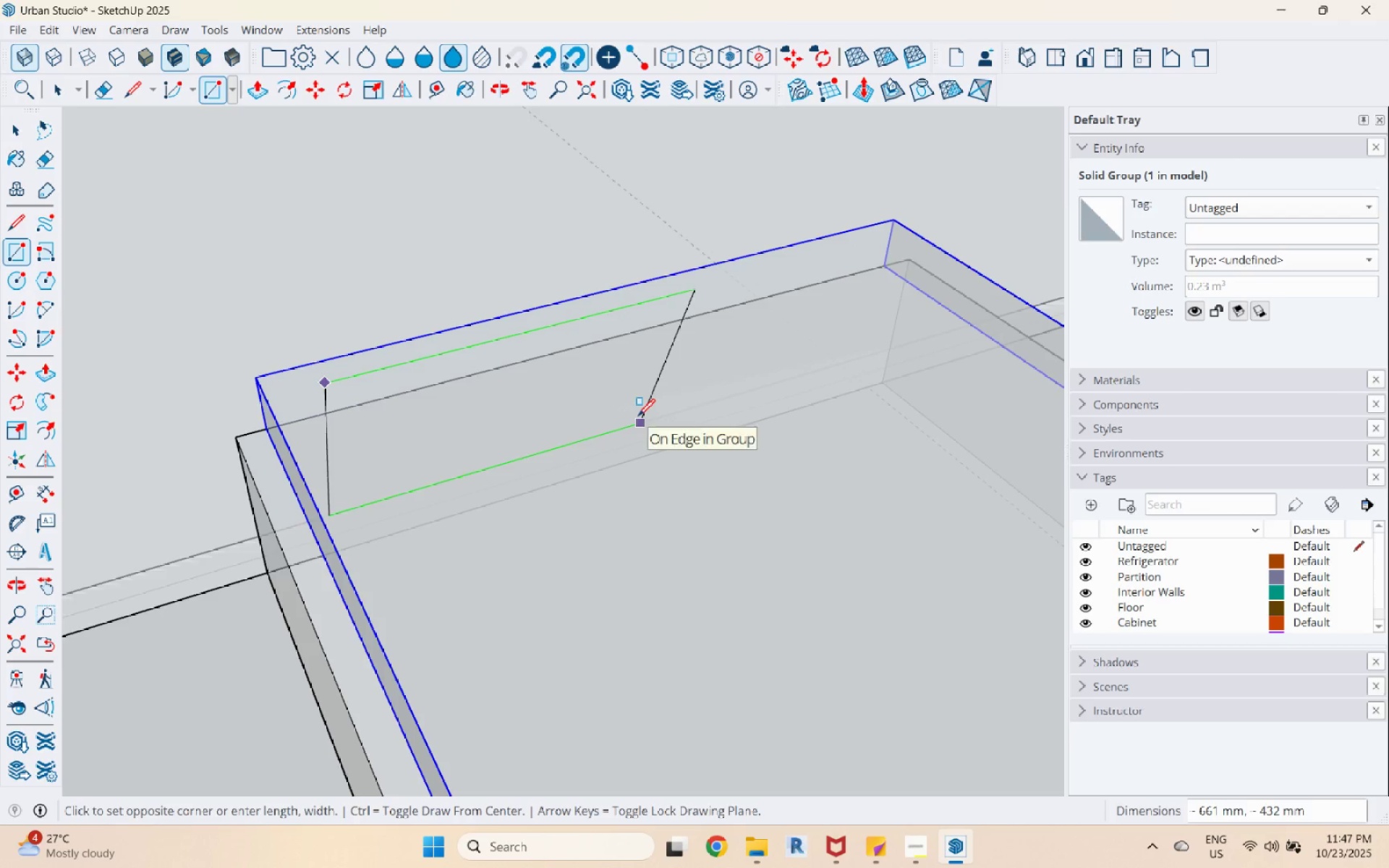 
left_click([637, 417])
 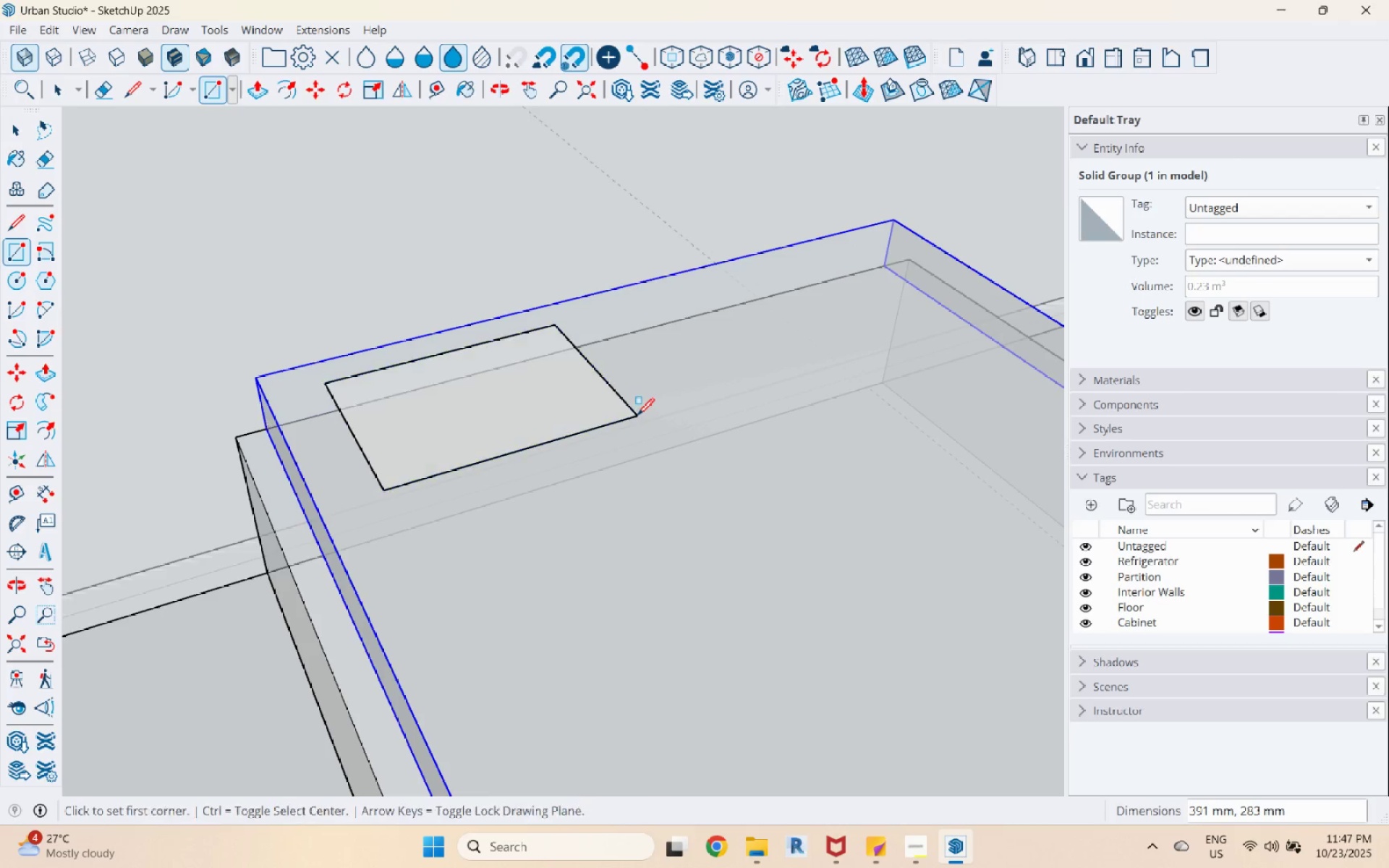 
key(Space)
 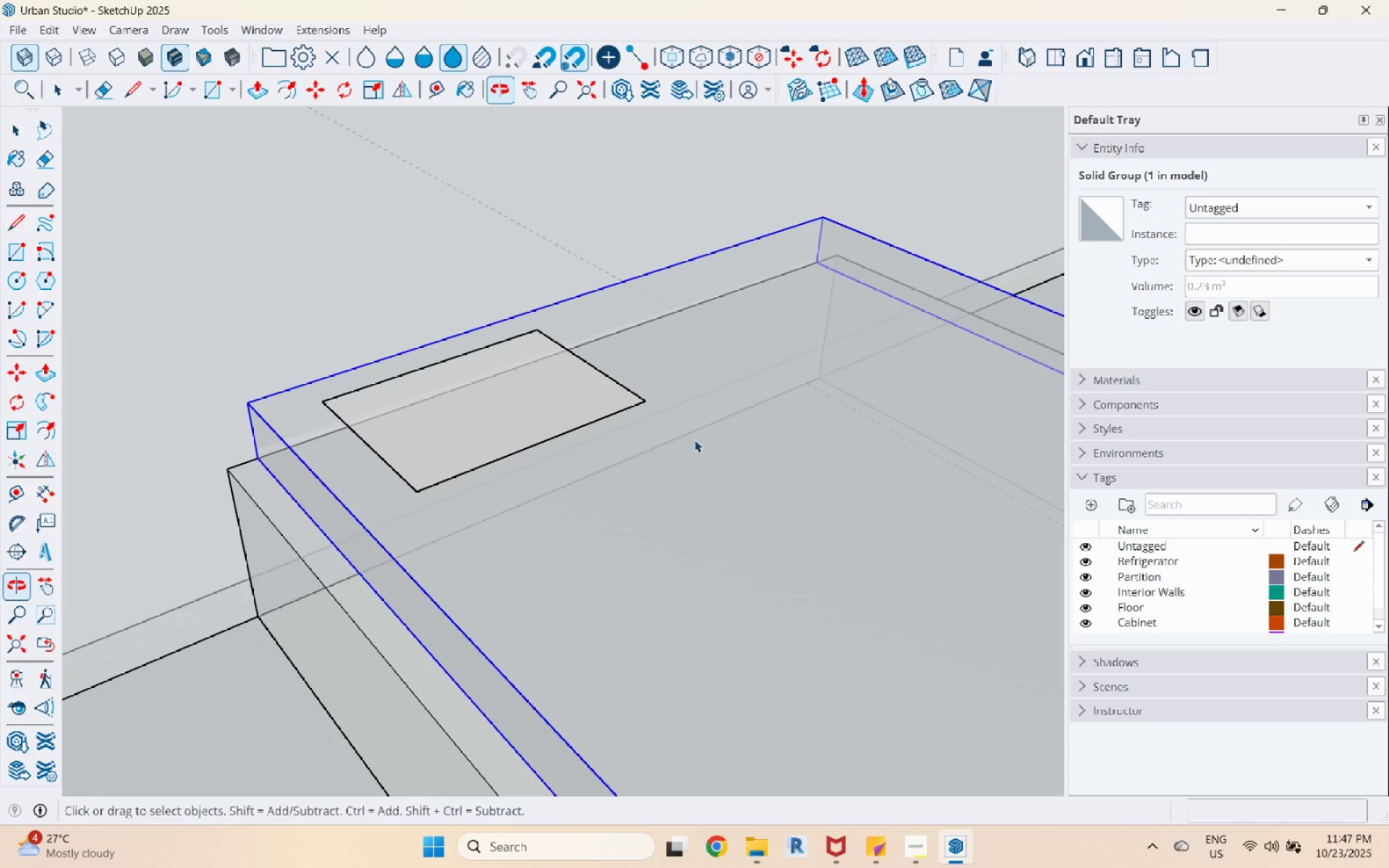 
scroll: coordinate [496, 542], scroll_direction: down, amount: 6.0
 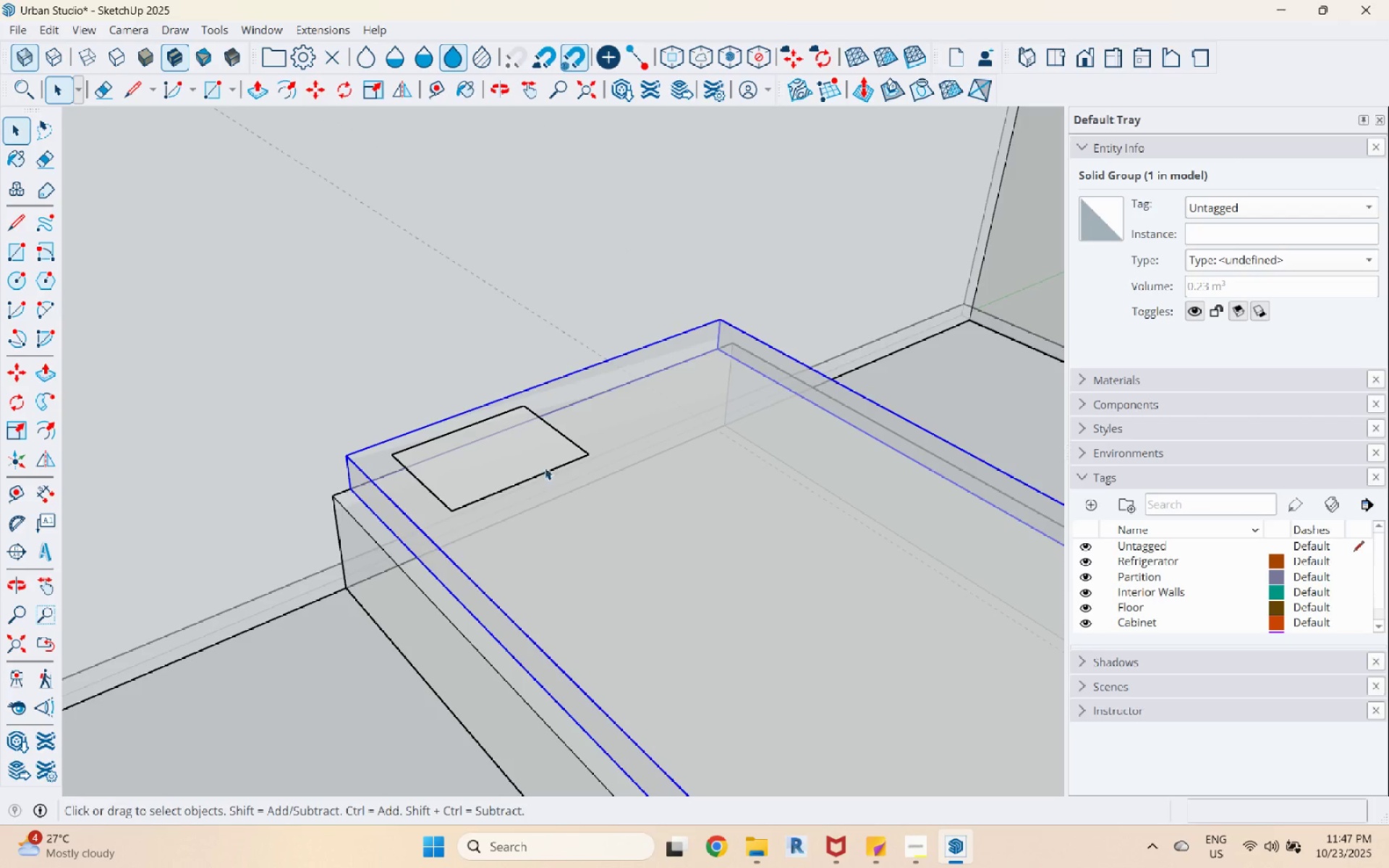 
left_click([544, 461])
 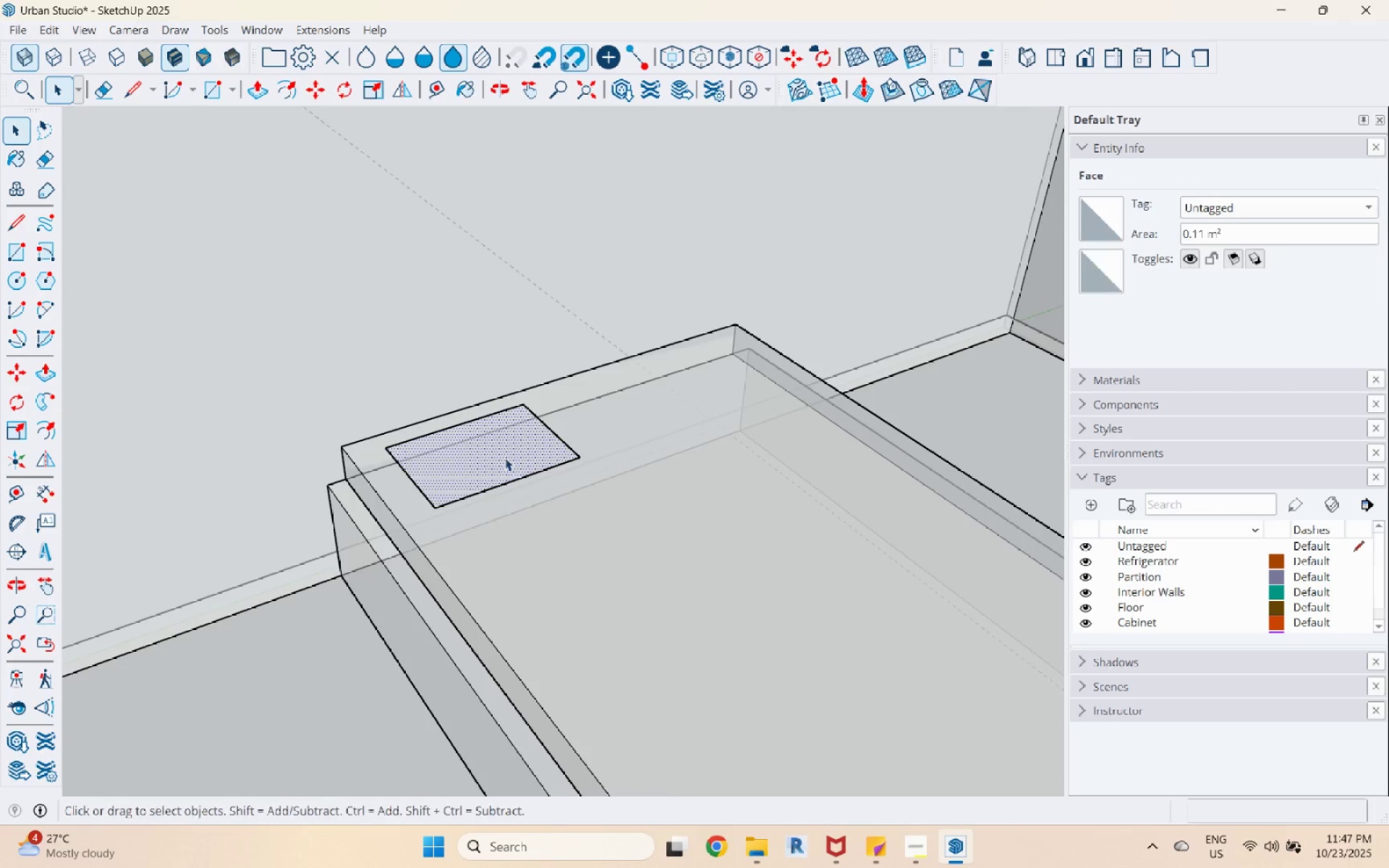 
key(P)
 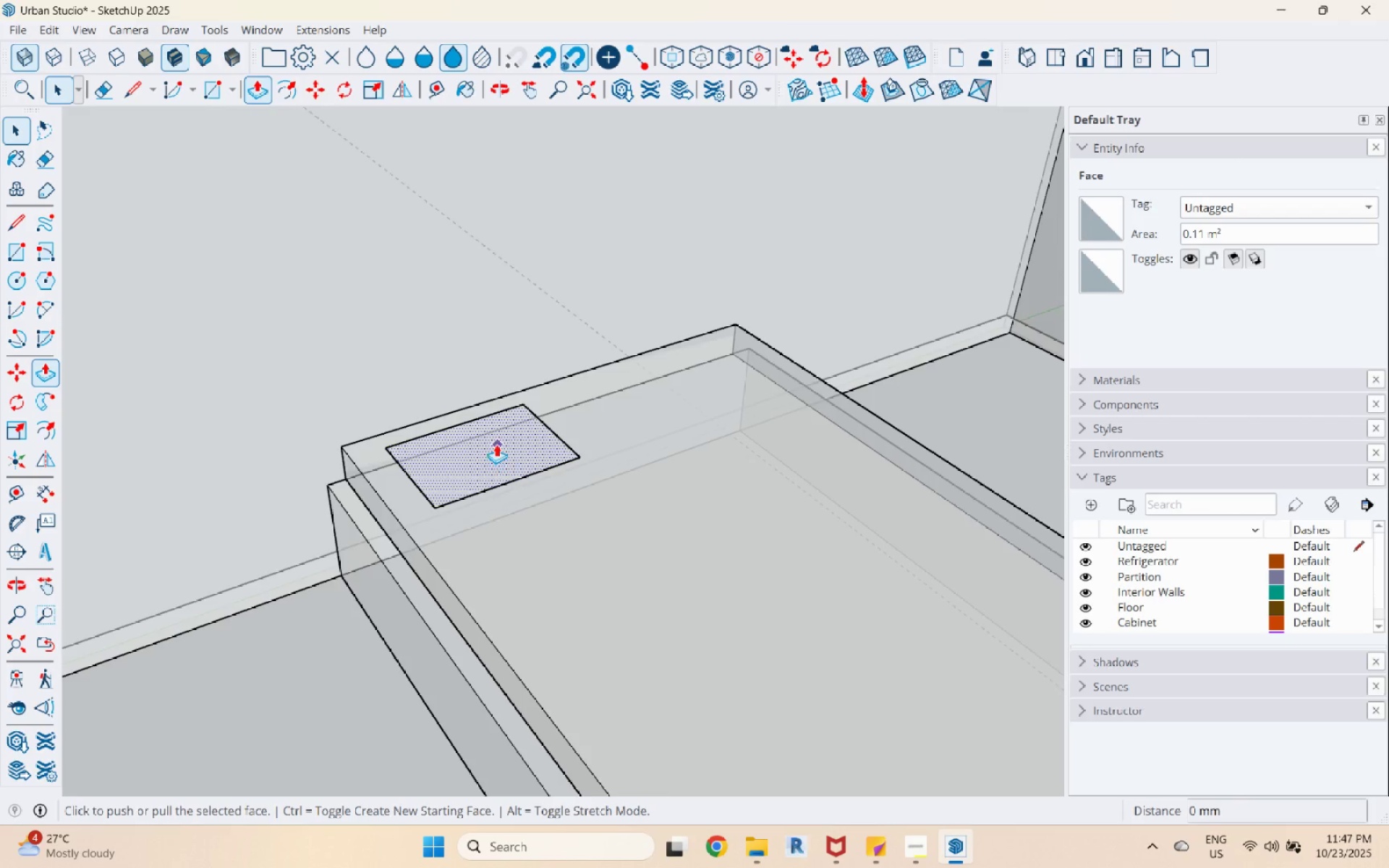 
scroll: coordinate [490, 443], scroll_direction: up, amount: 3.0
 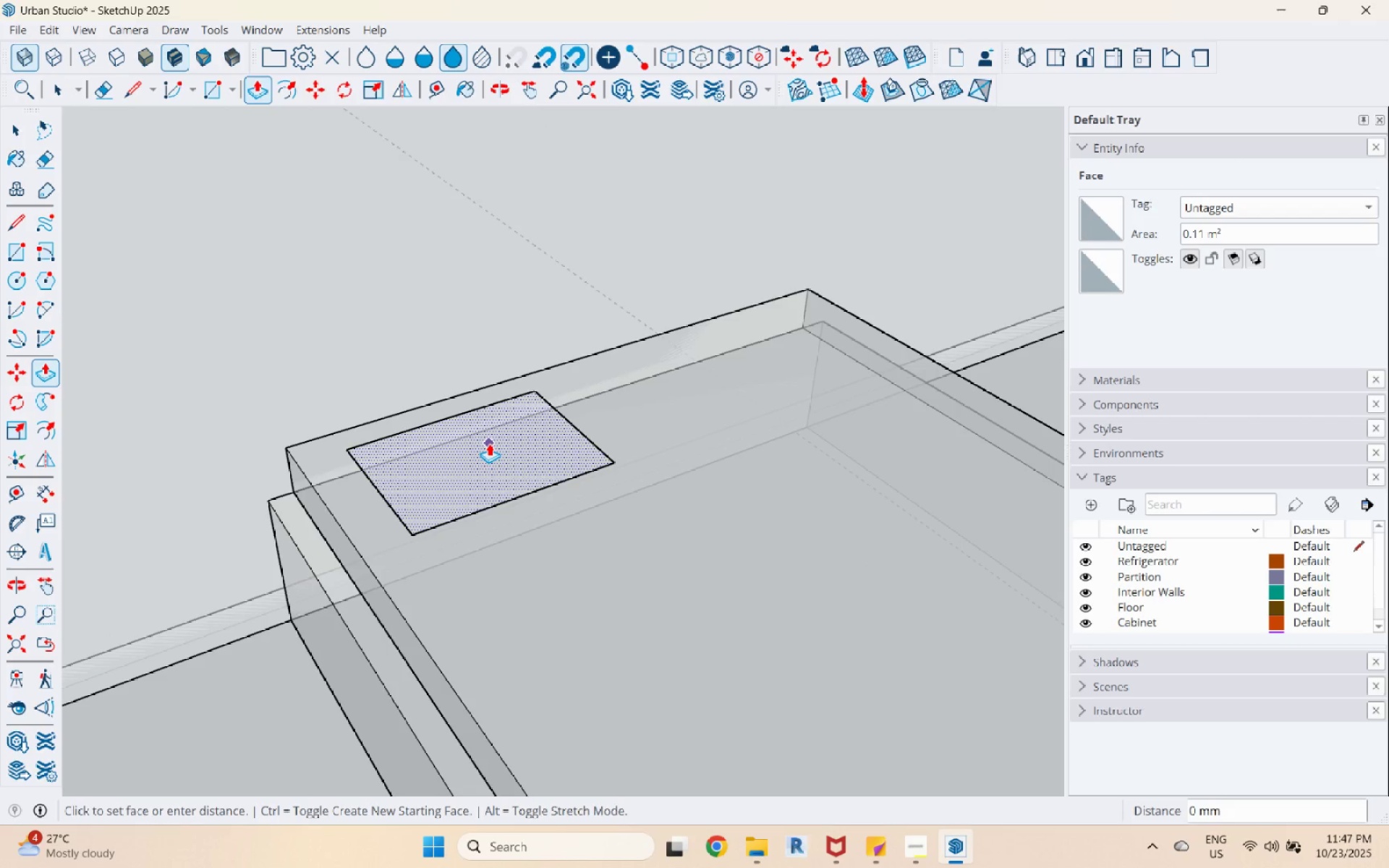 
left_click([489, 443])
 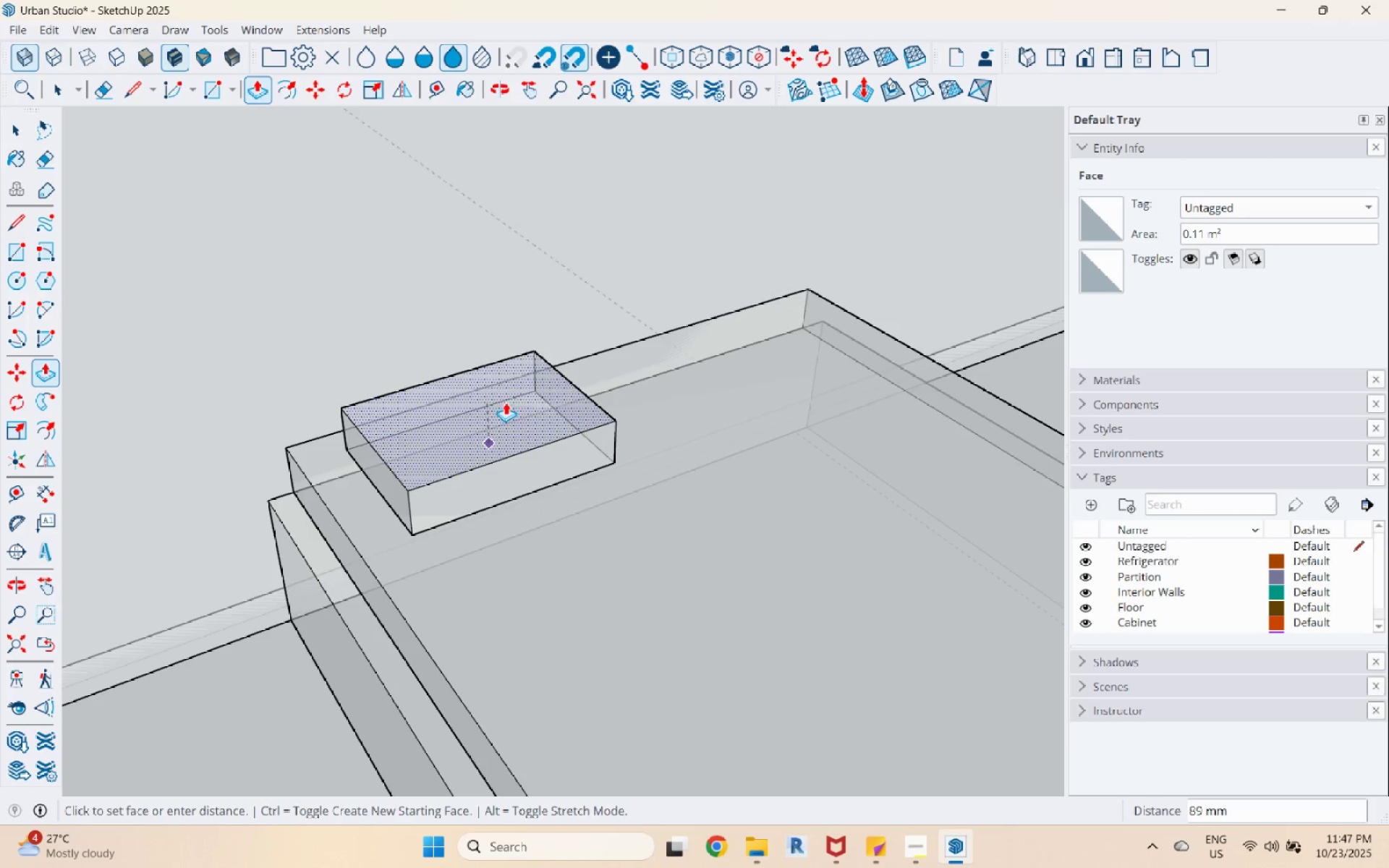 
key(Numpad5)
 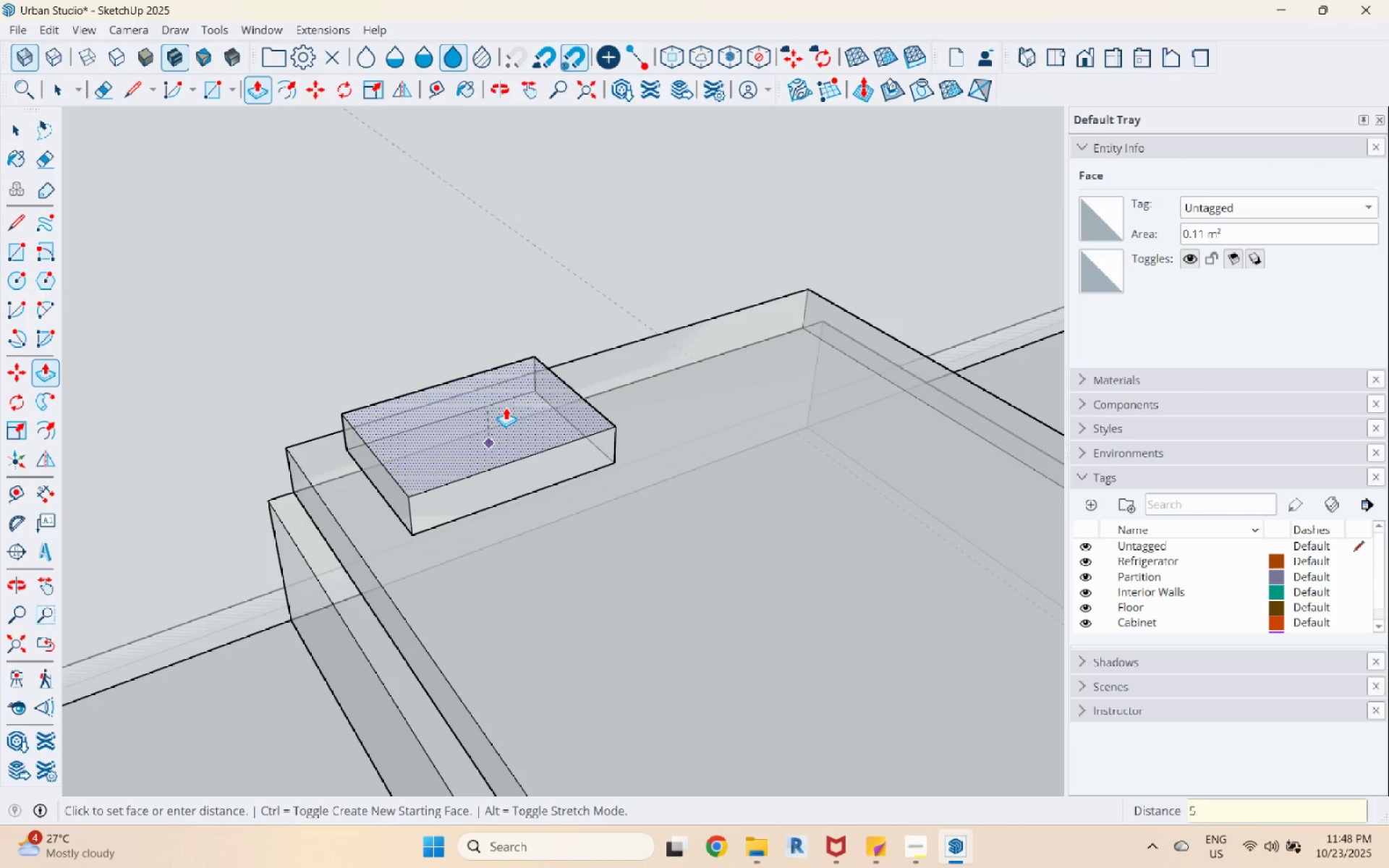 
key(Numpad0)
 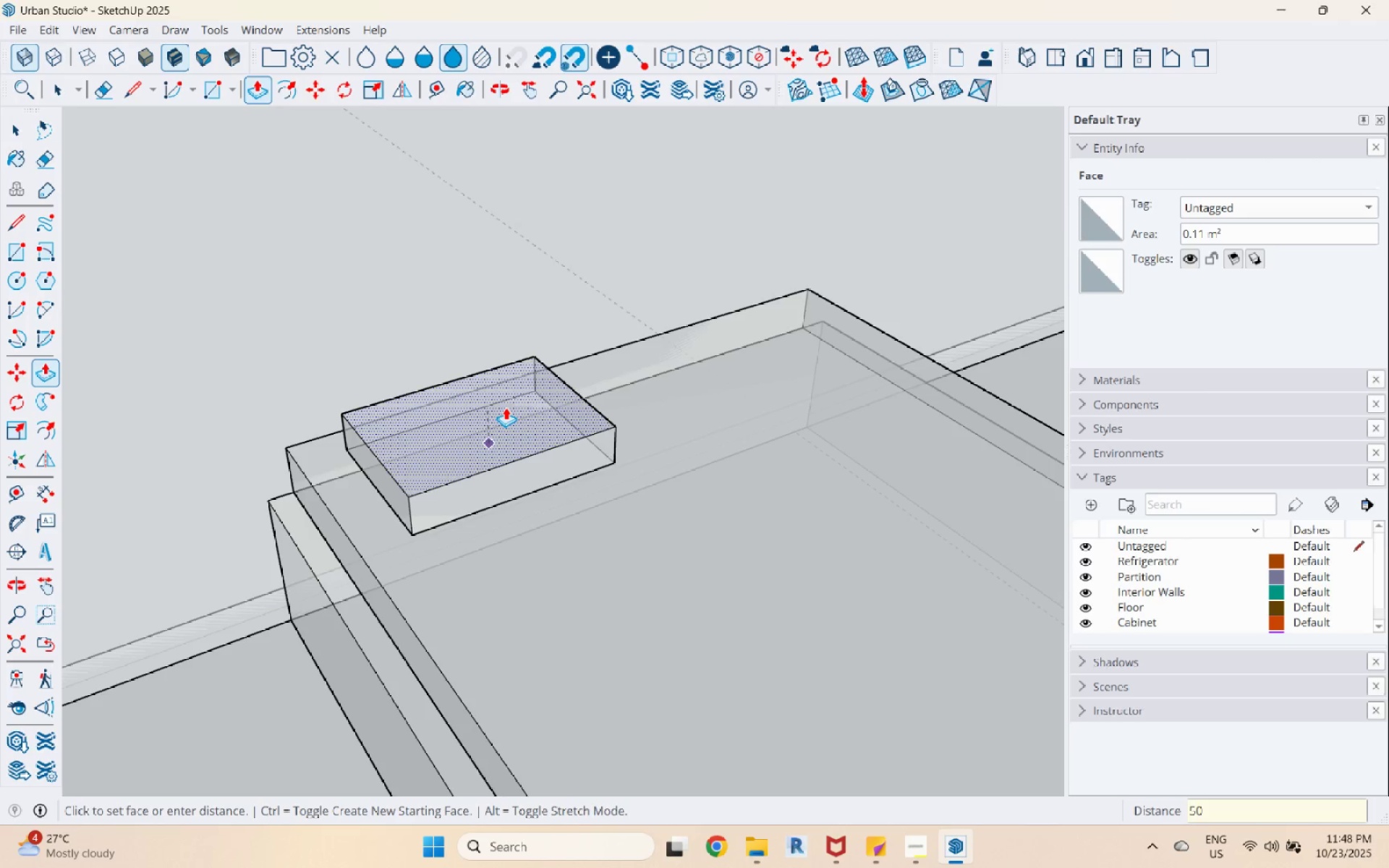 
key(Enter)
 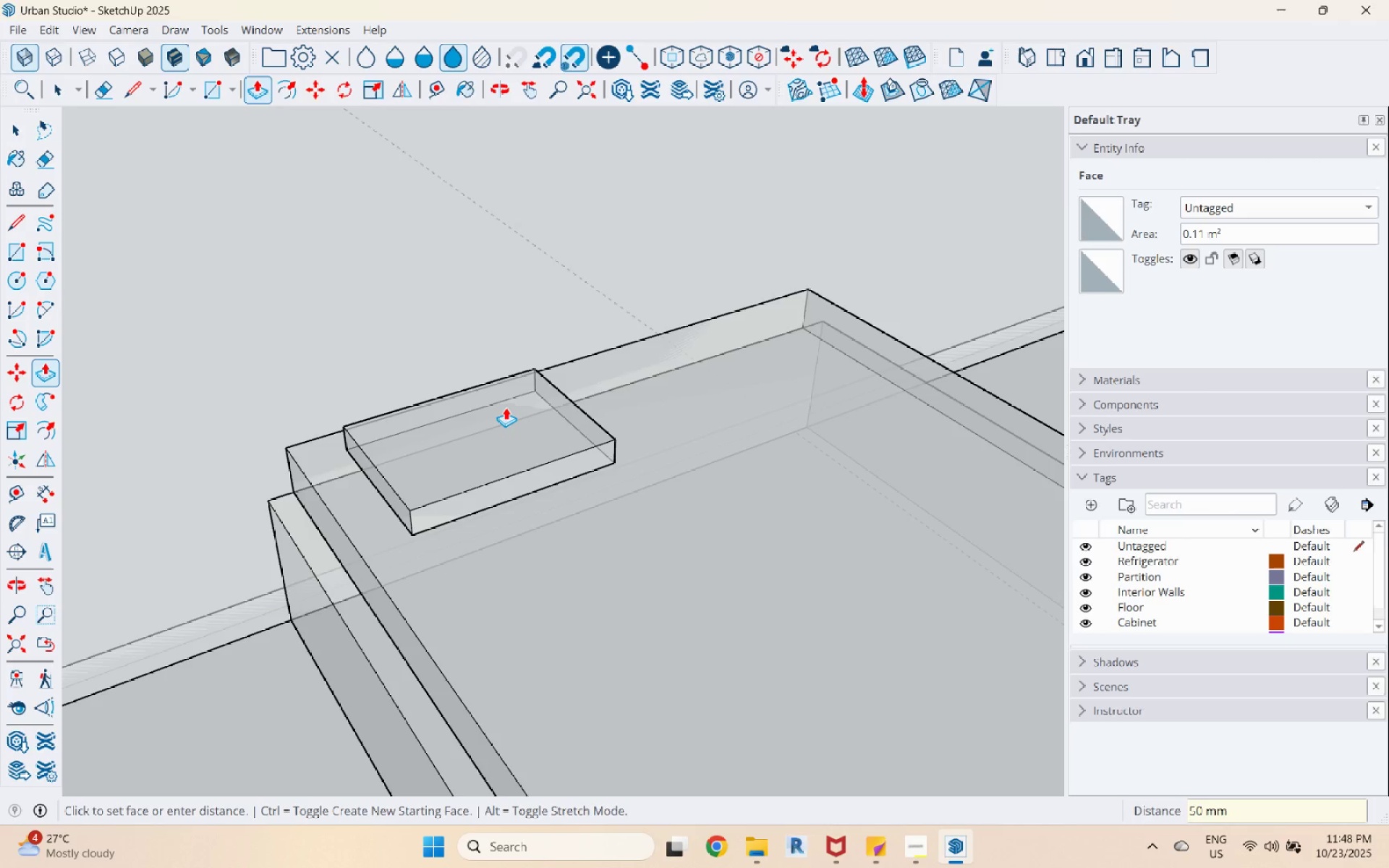 
key(Space)
 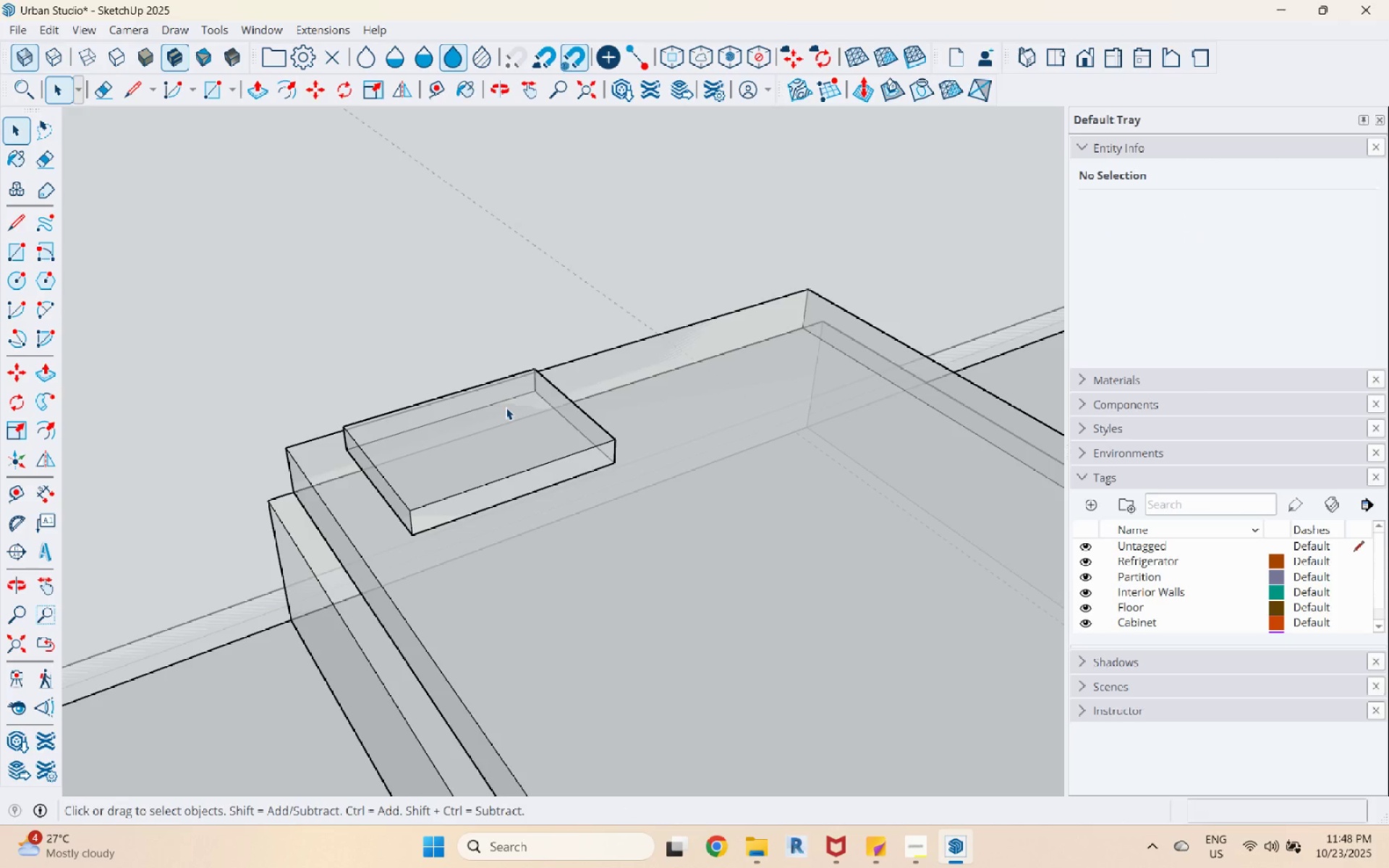 
double_click([506, 407])
 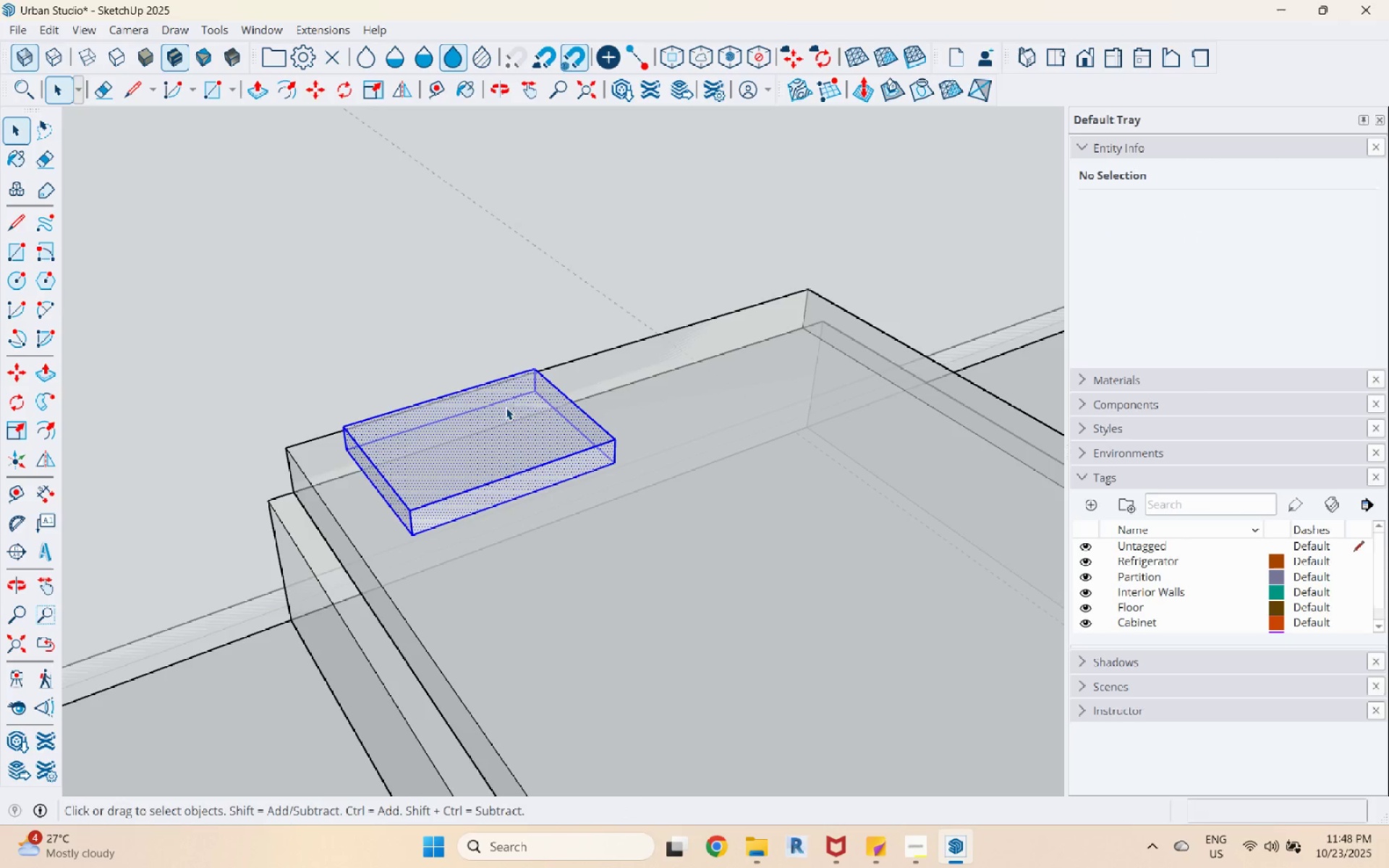 
triple_click([506, 407])
 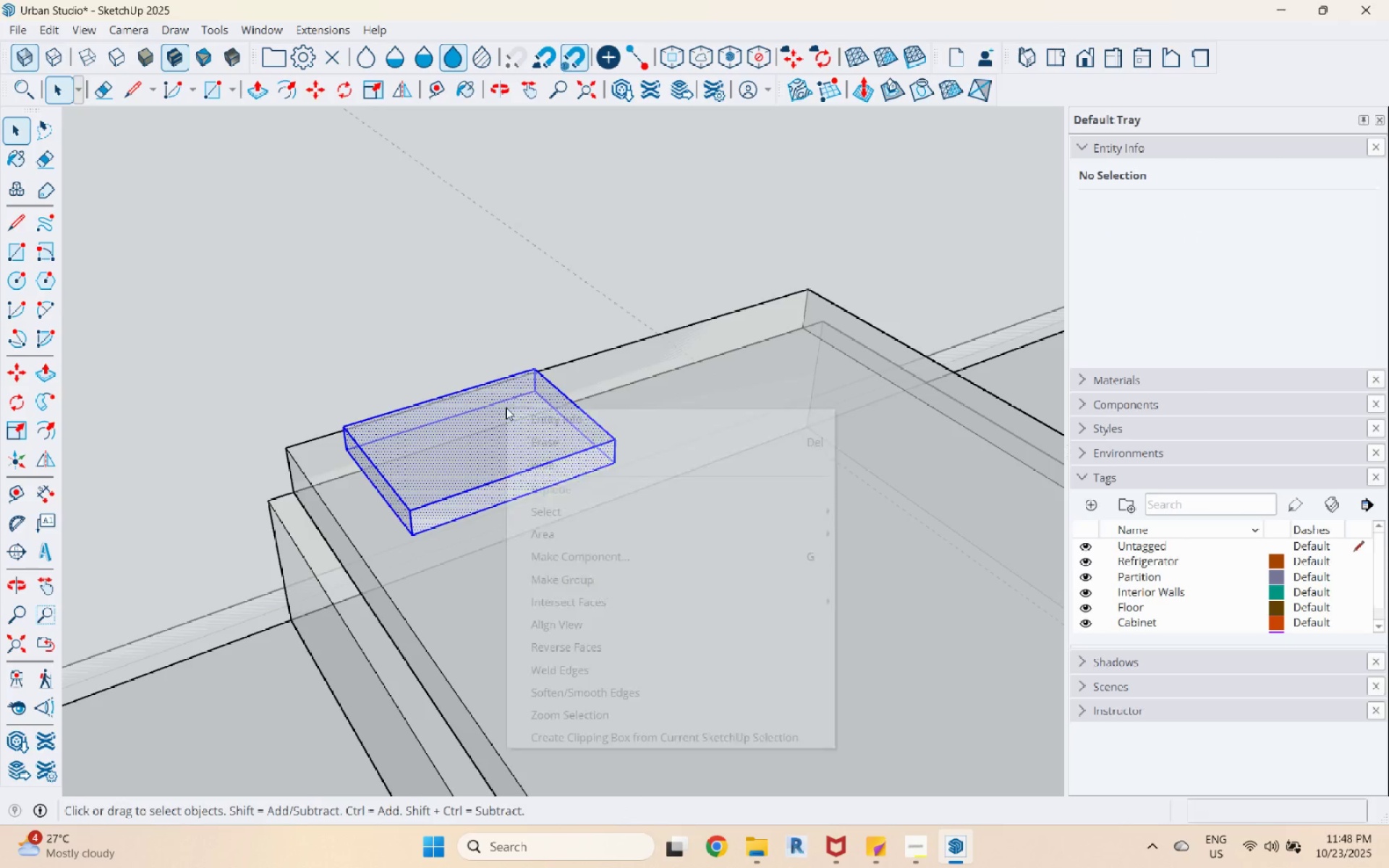 
right_click([506, 407])
 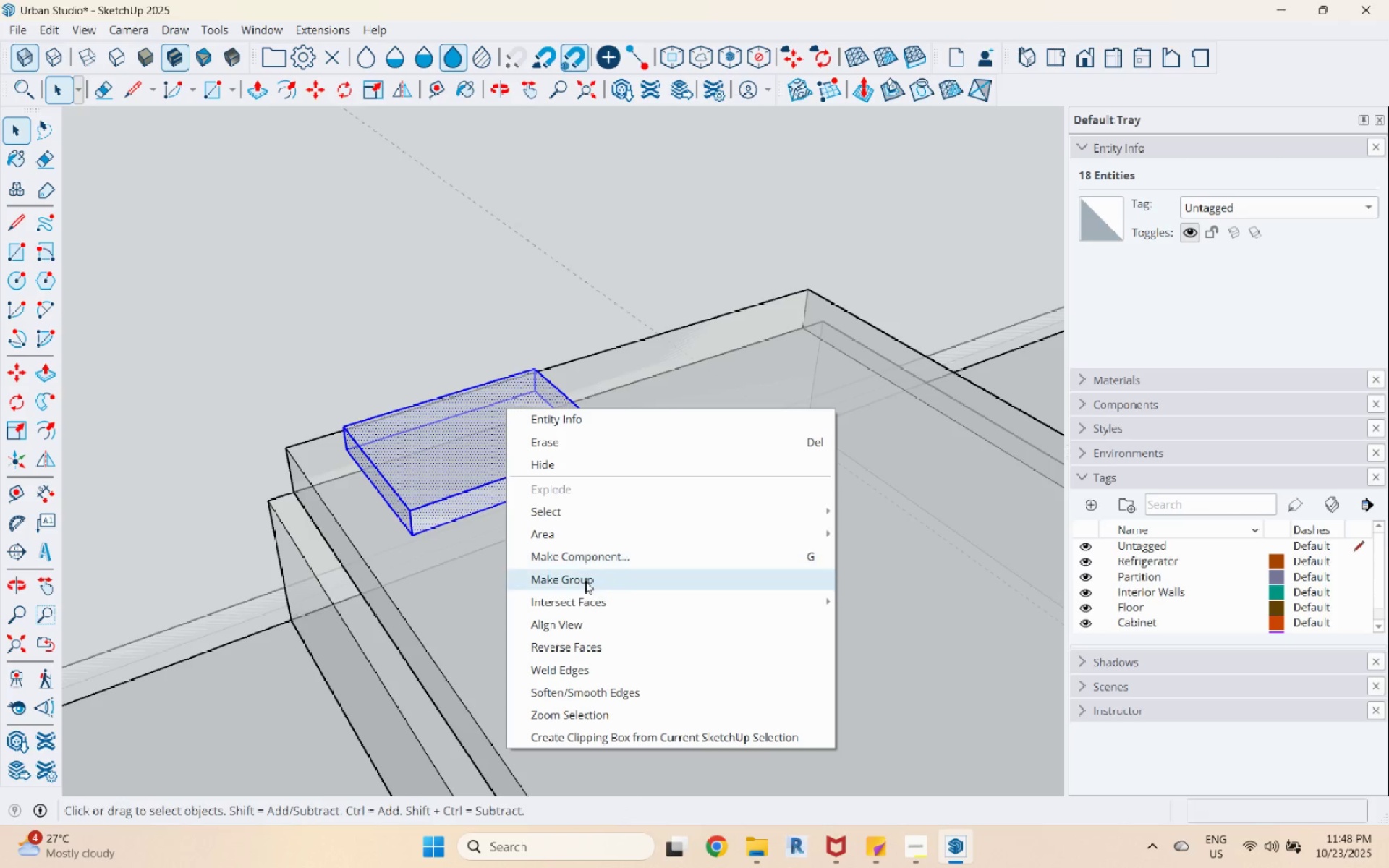 
left_click([585, 581])
 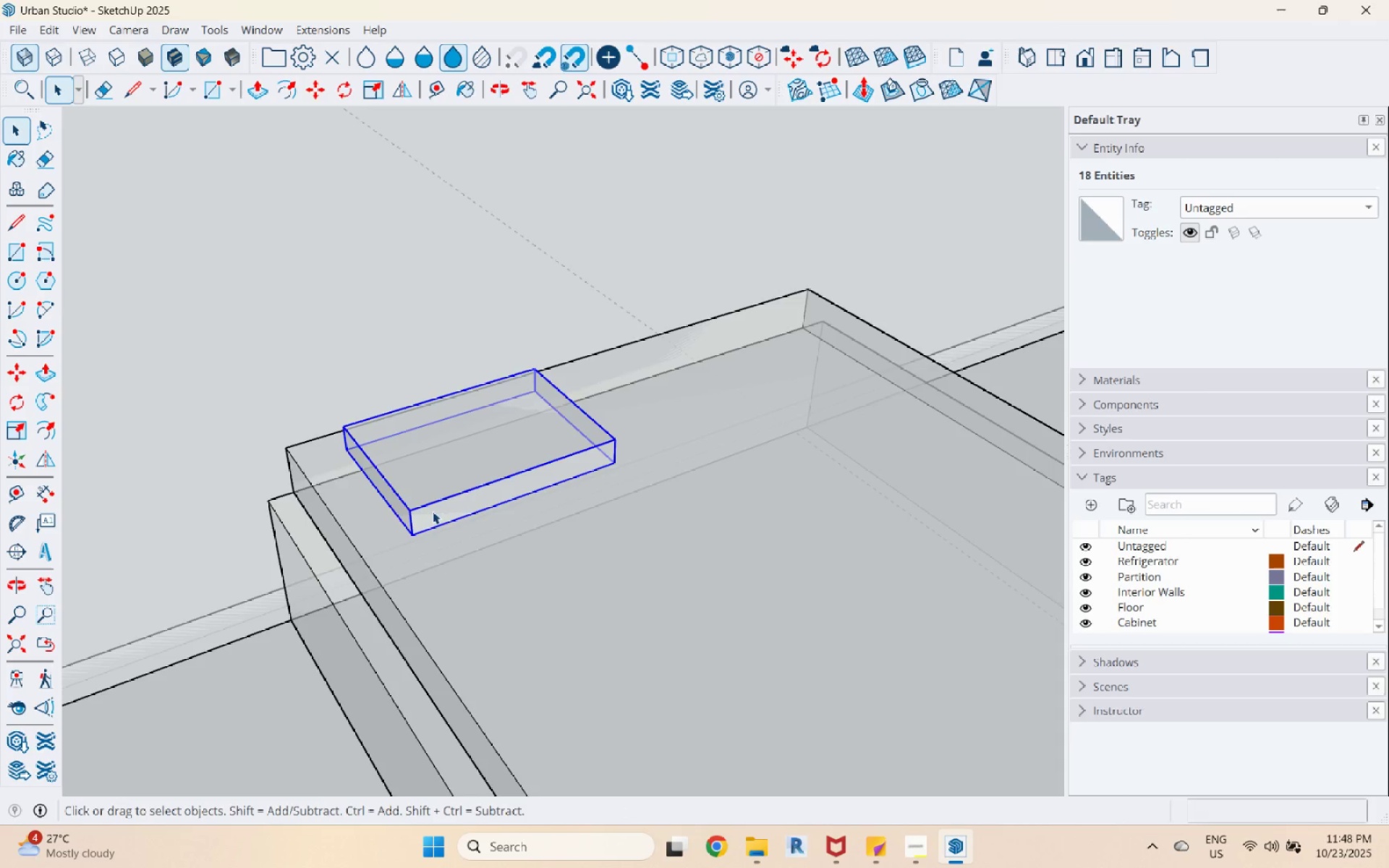 
scroll: coordinate [405, 493], scroll_direction: up, amount: 8.0
 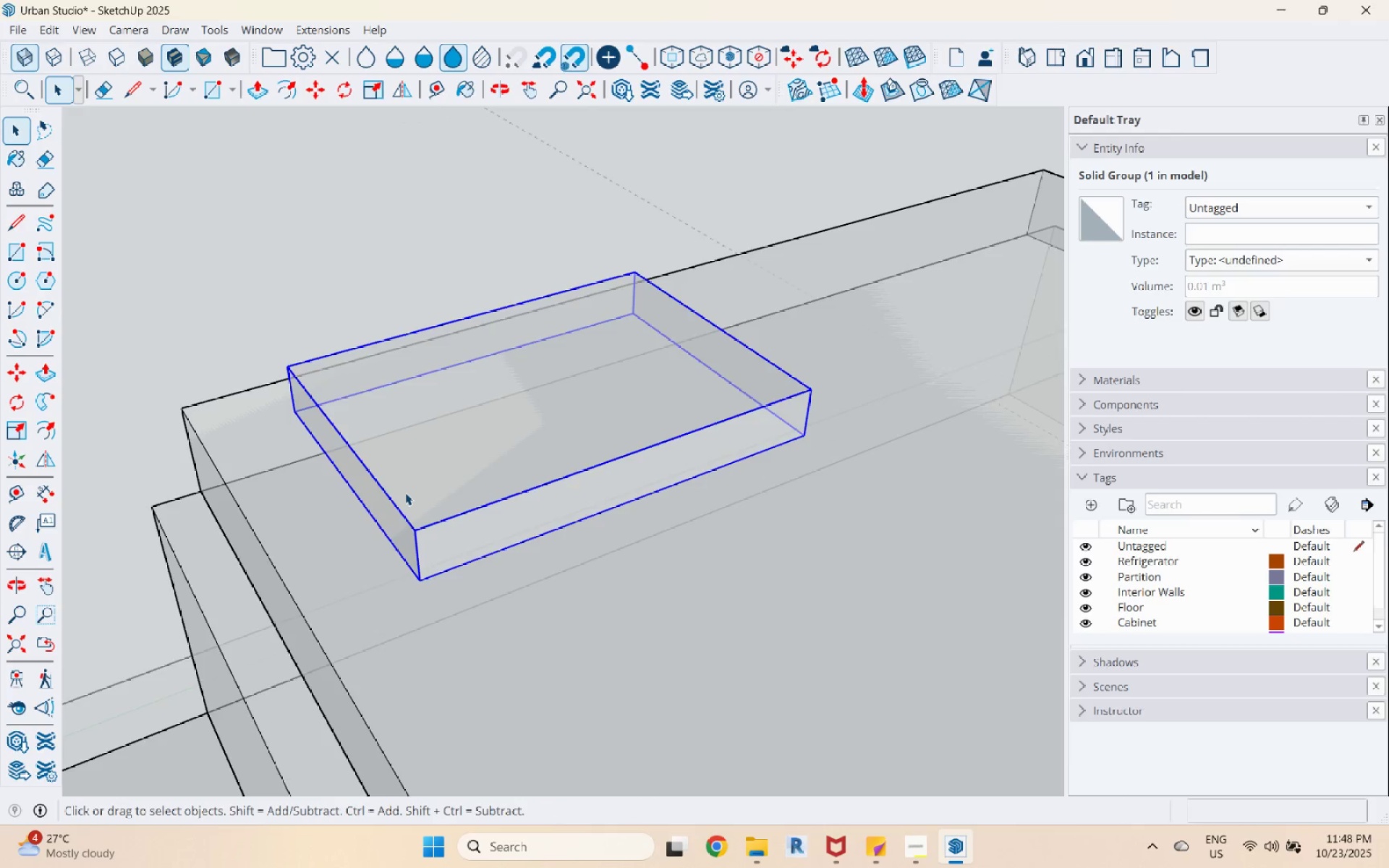 
double_click([405, 493])
 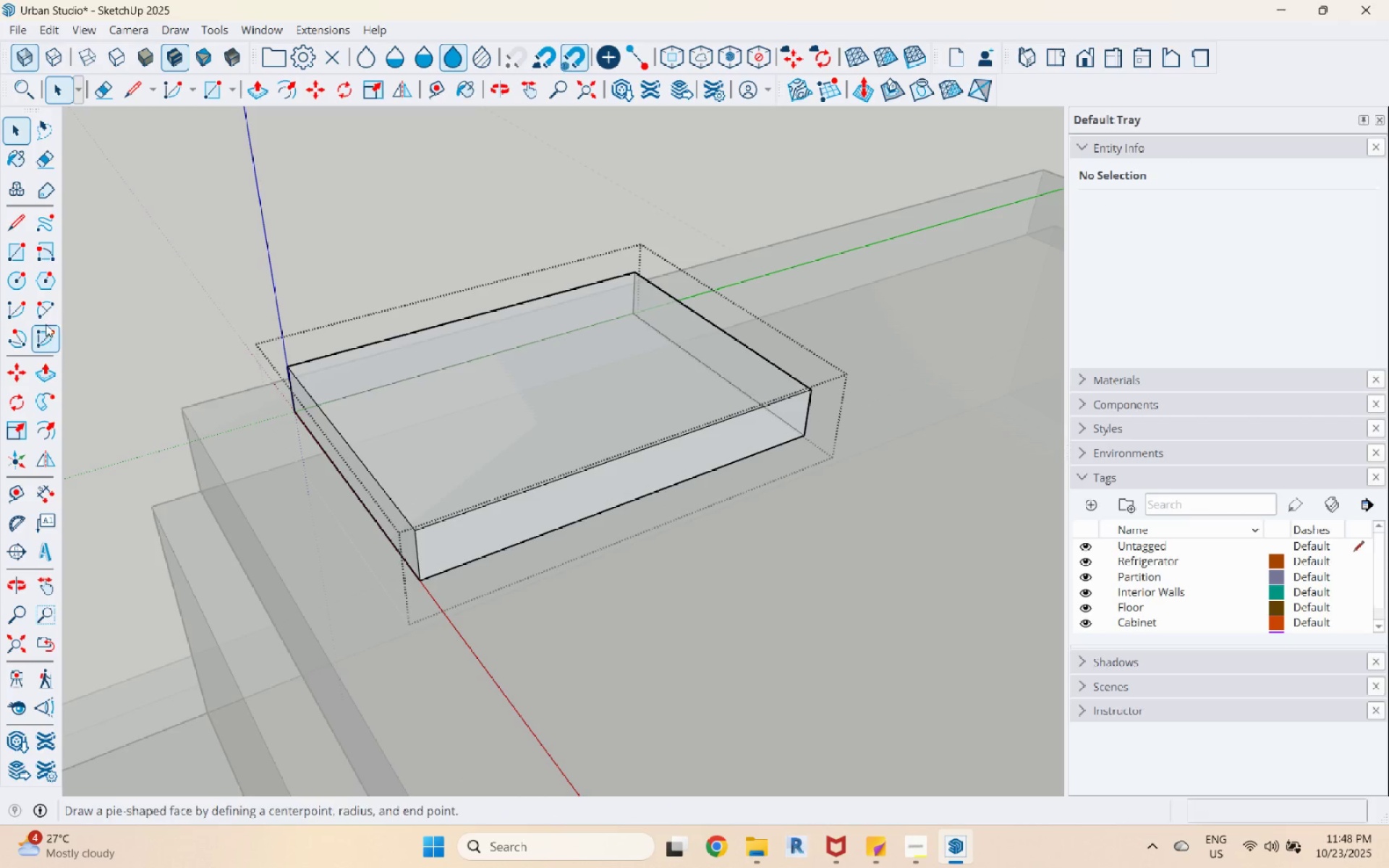 
left_click([44, 312])
 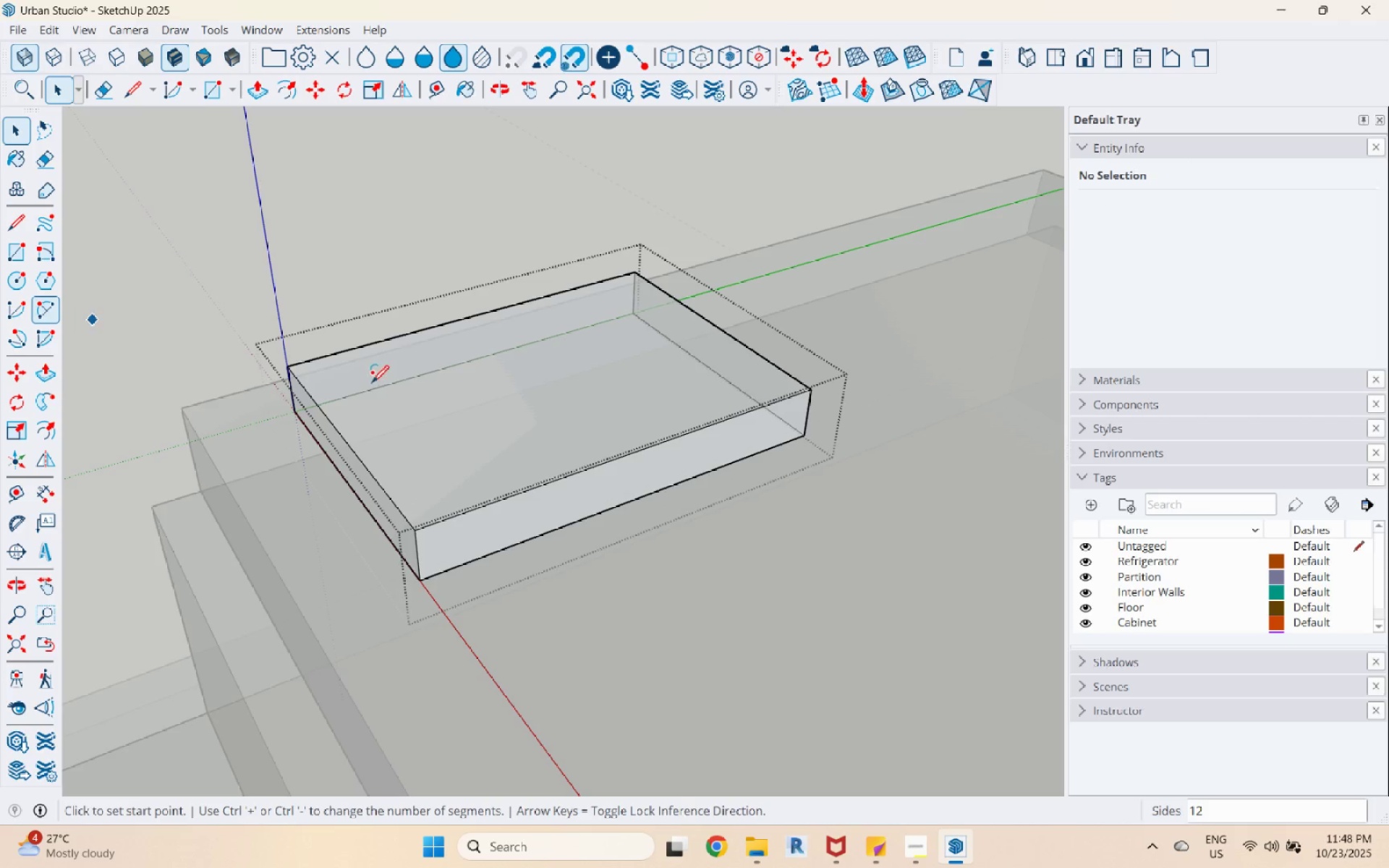 
scroll: coordinate [353, 384], scroll_direction: up, amount: 3.0
 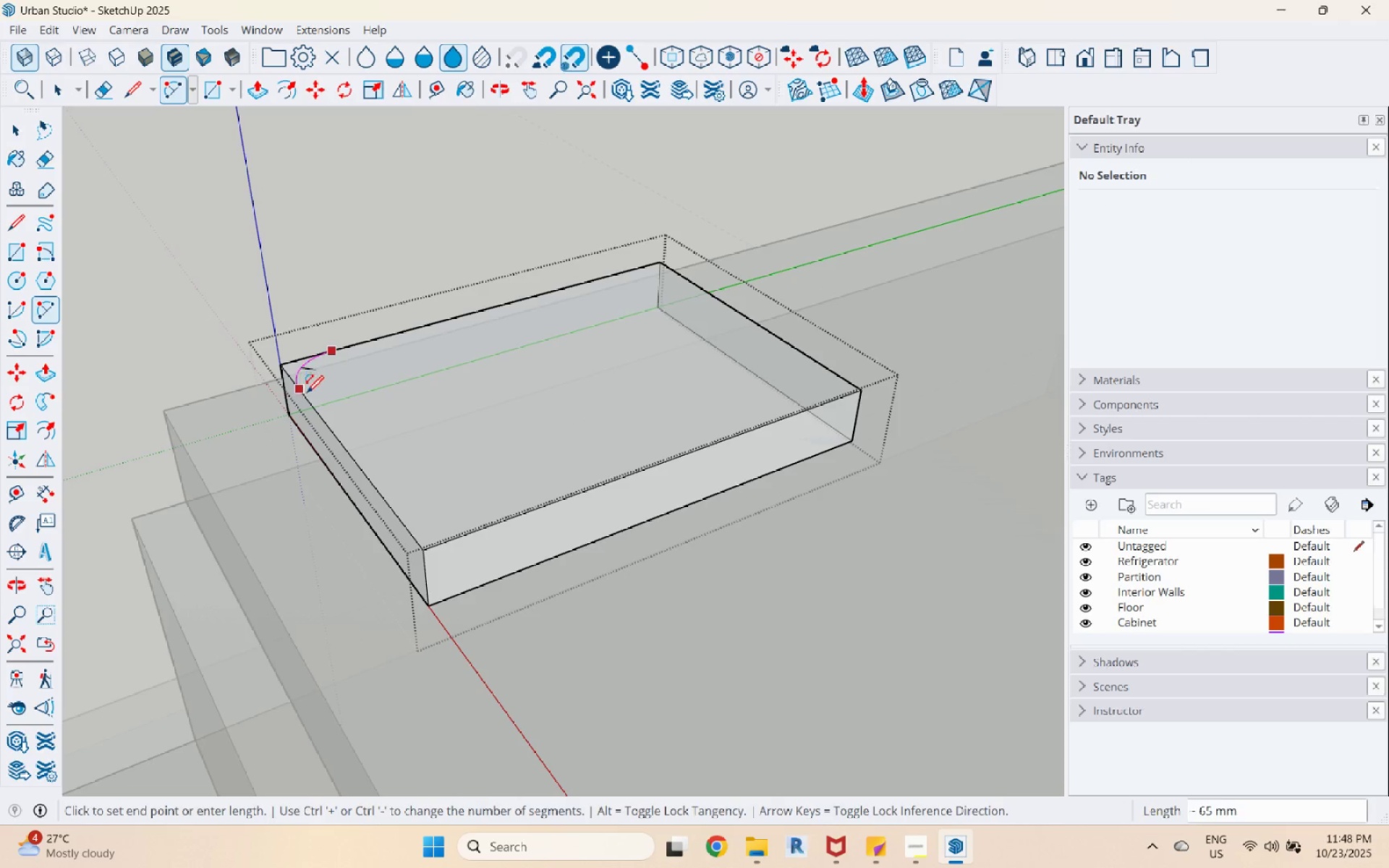 
left_click([307, 395])
 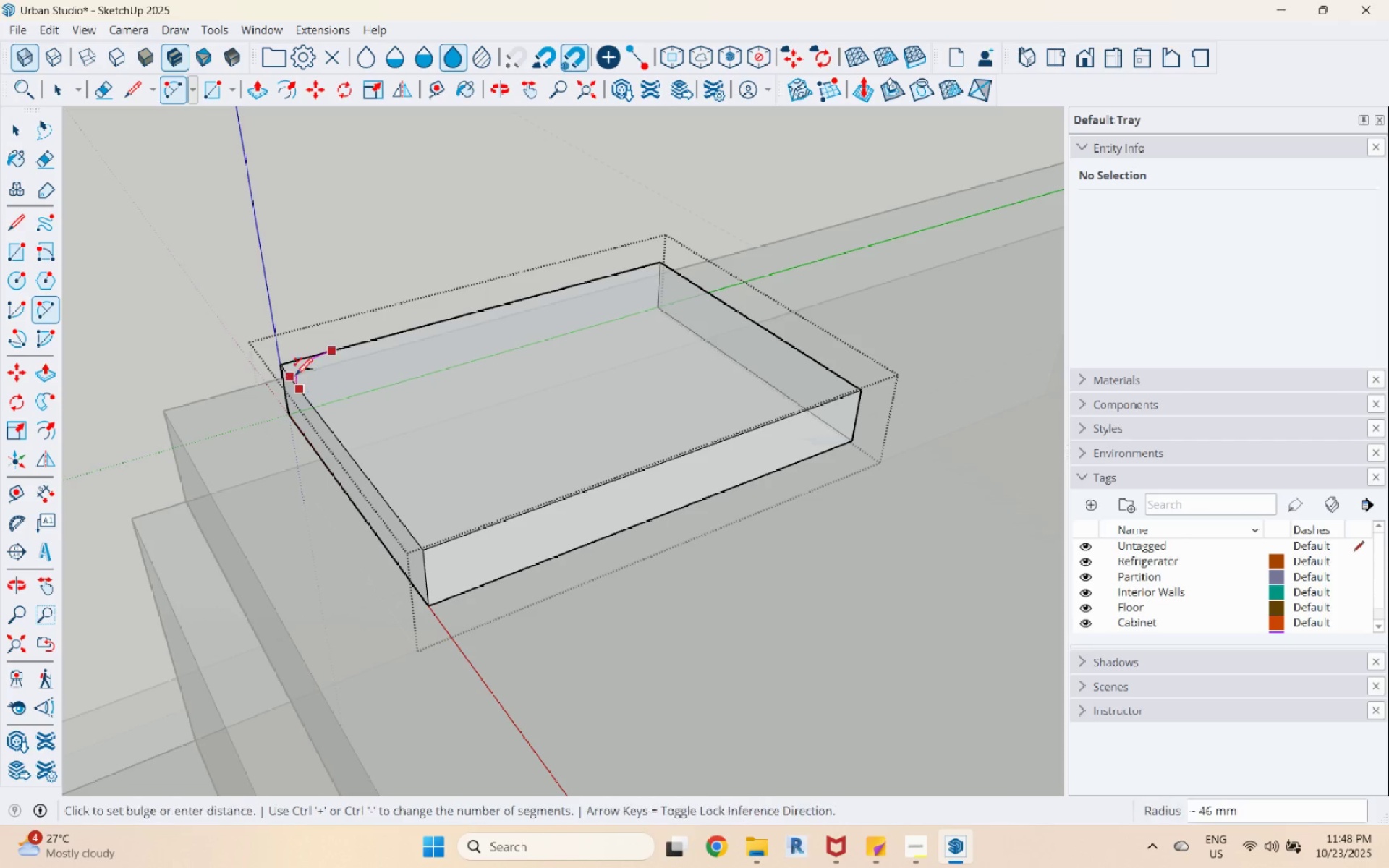 
scroll: coordinate [295, 377], scroll_direction: up, amount: 6.0
 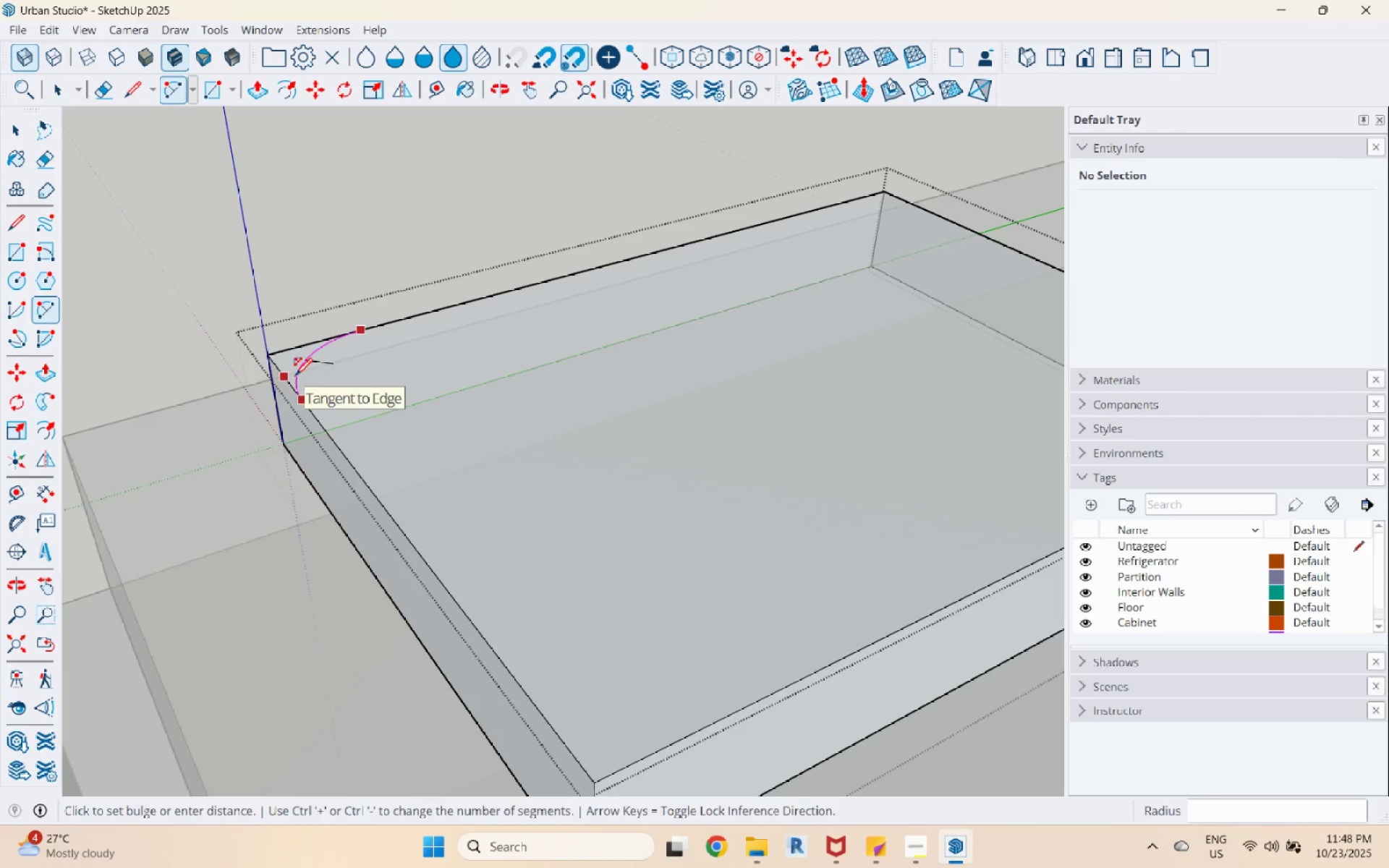 
left_click([295, 377])
 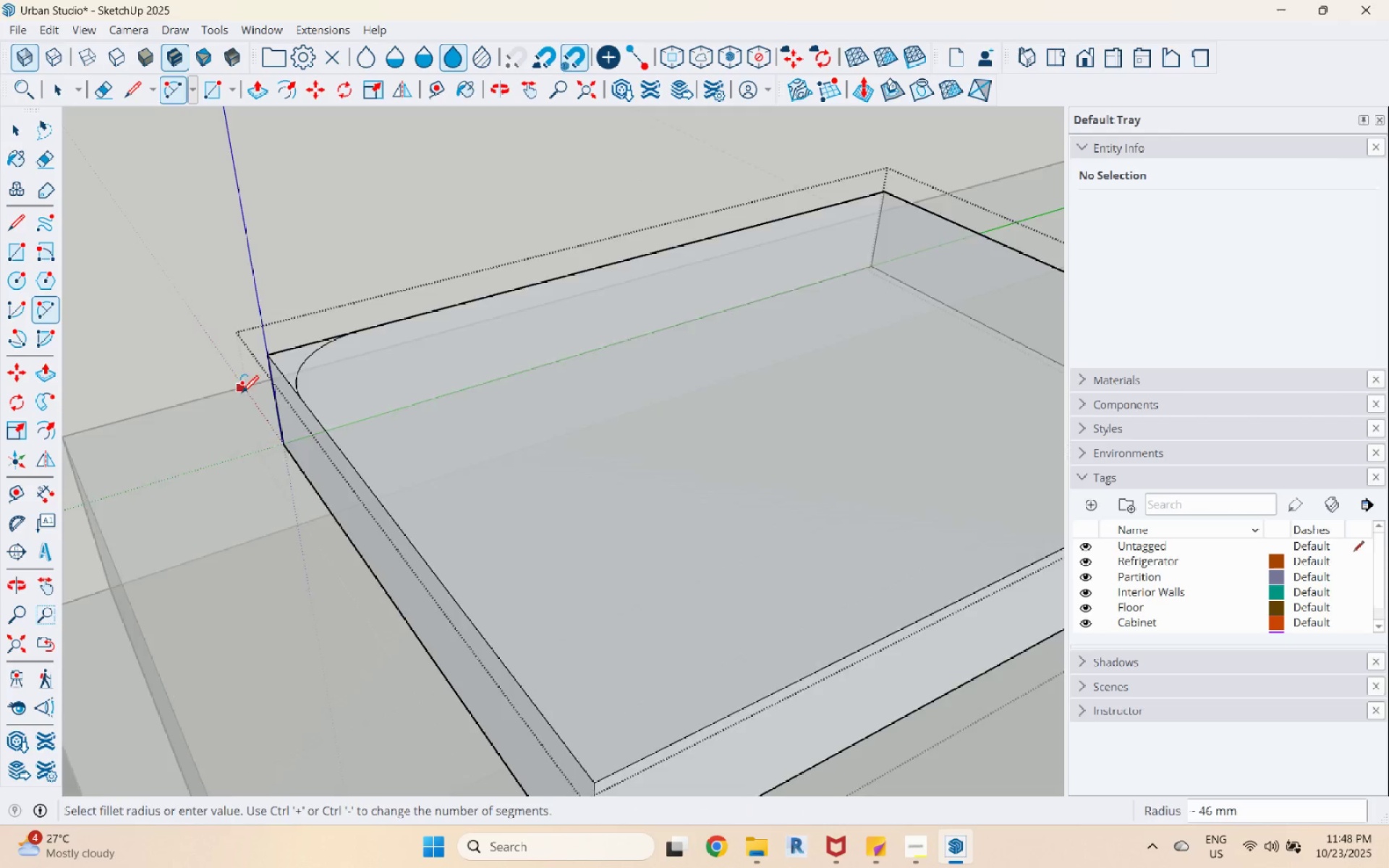 
scroll: coordinate [582, 265], scroll_direction: down, amount: 1.0
 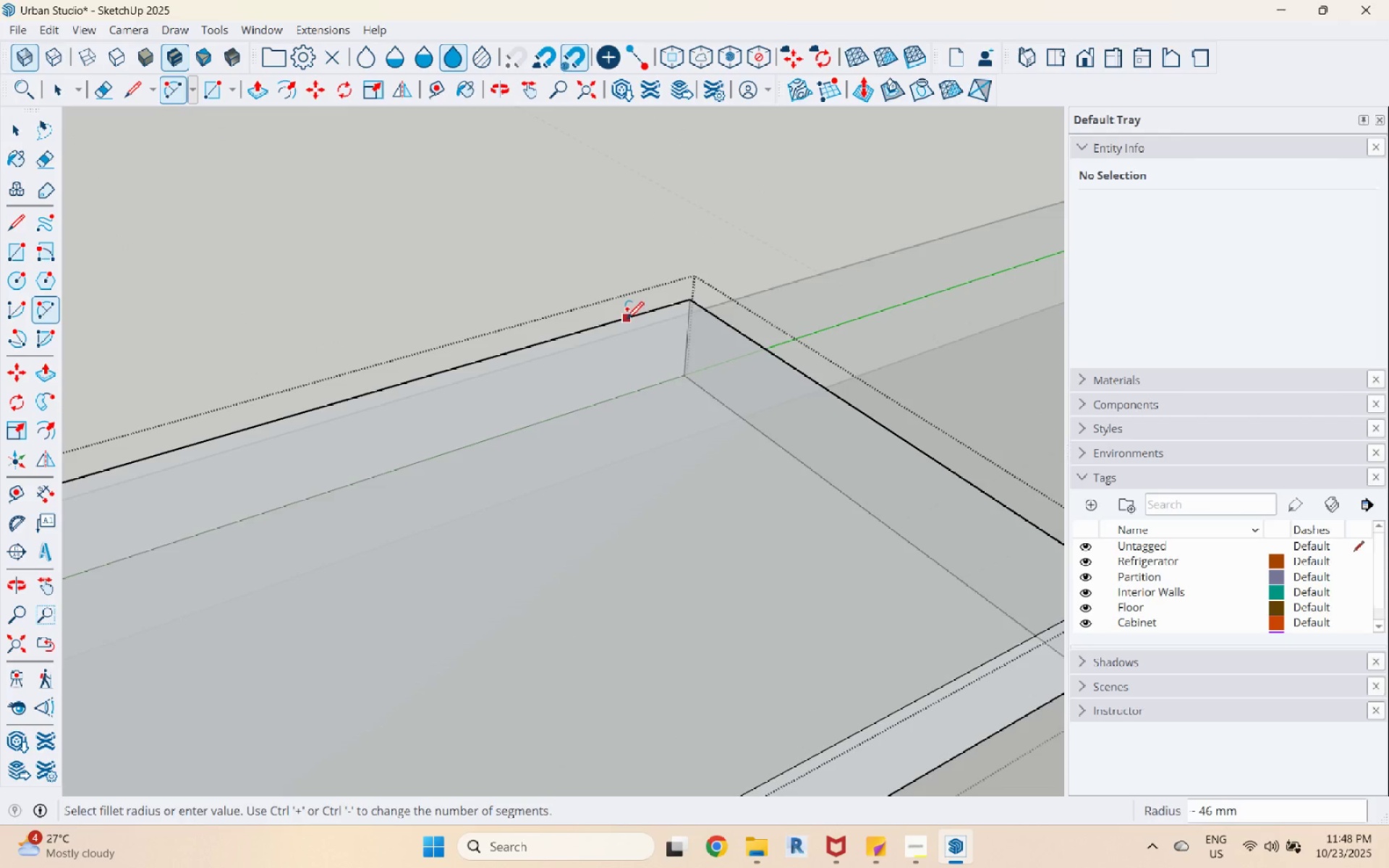 
left_click([611, 326])
 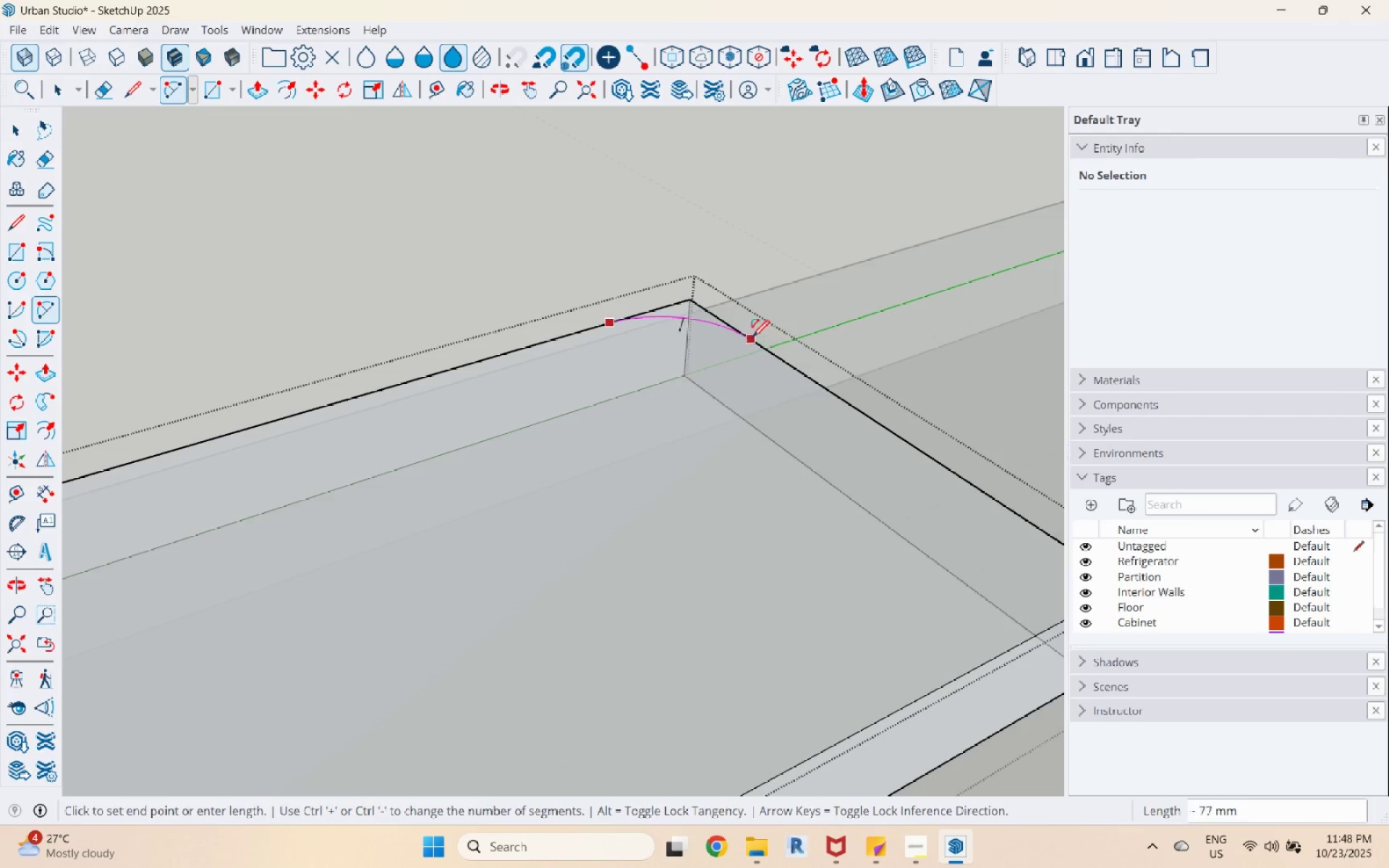 
left_click([745, 336])
 